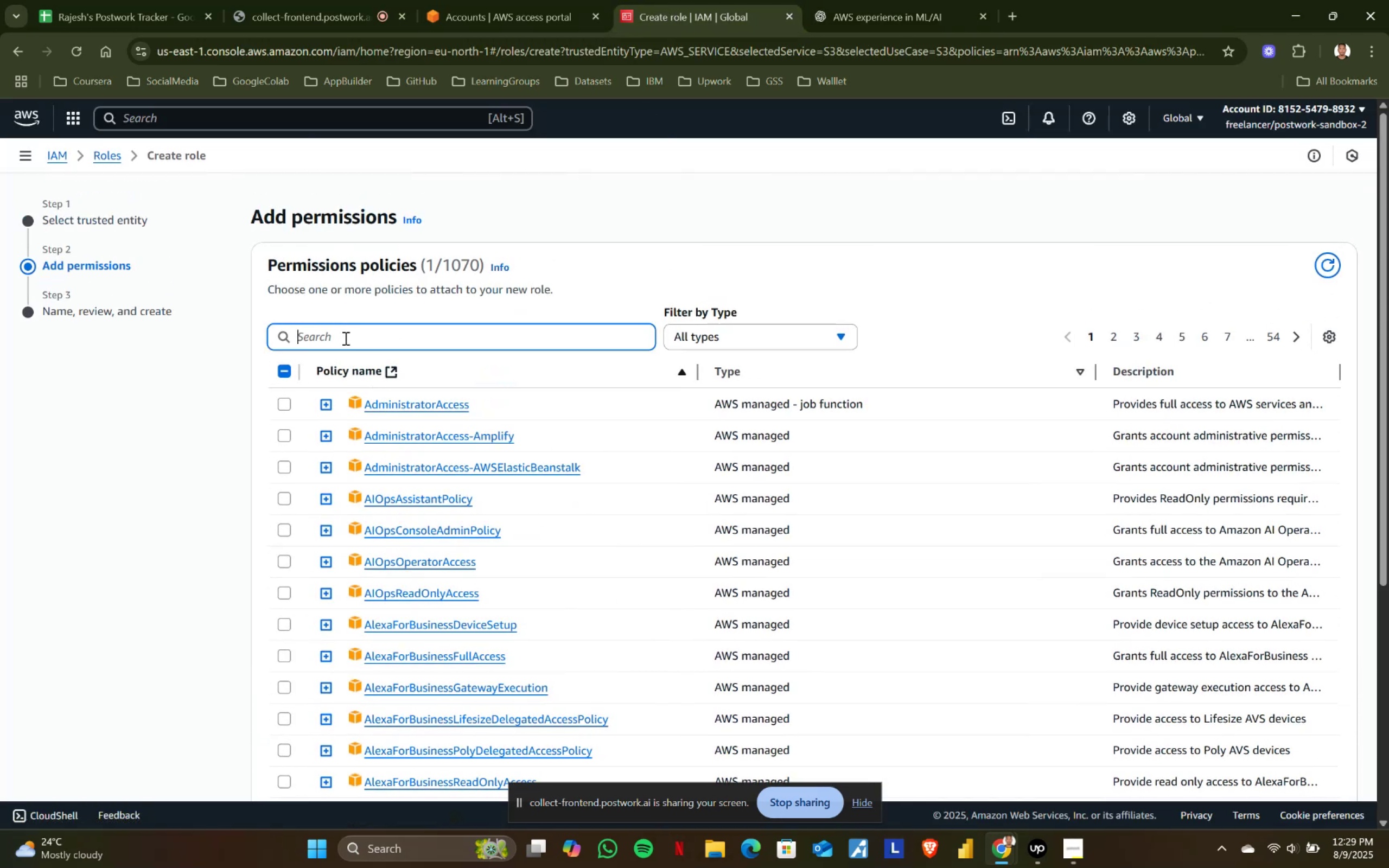 
key(Meta+V)
 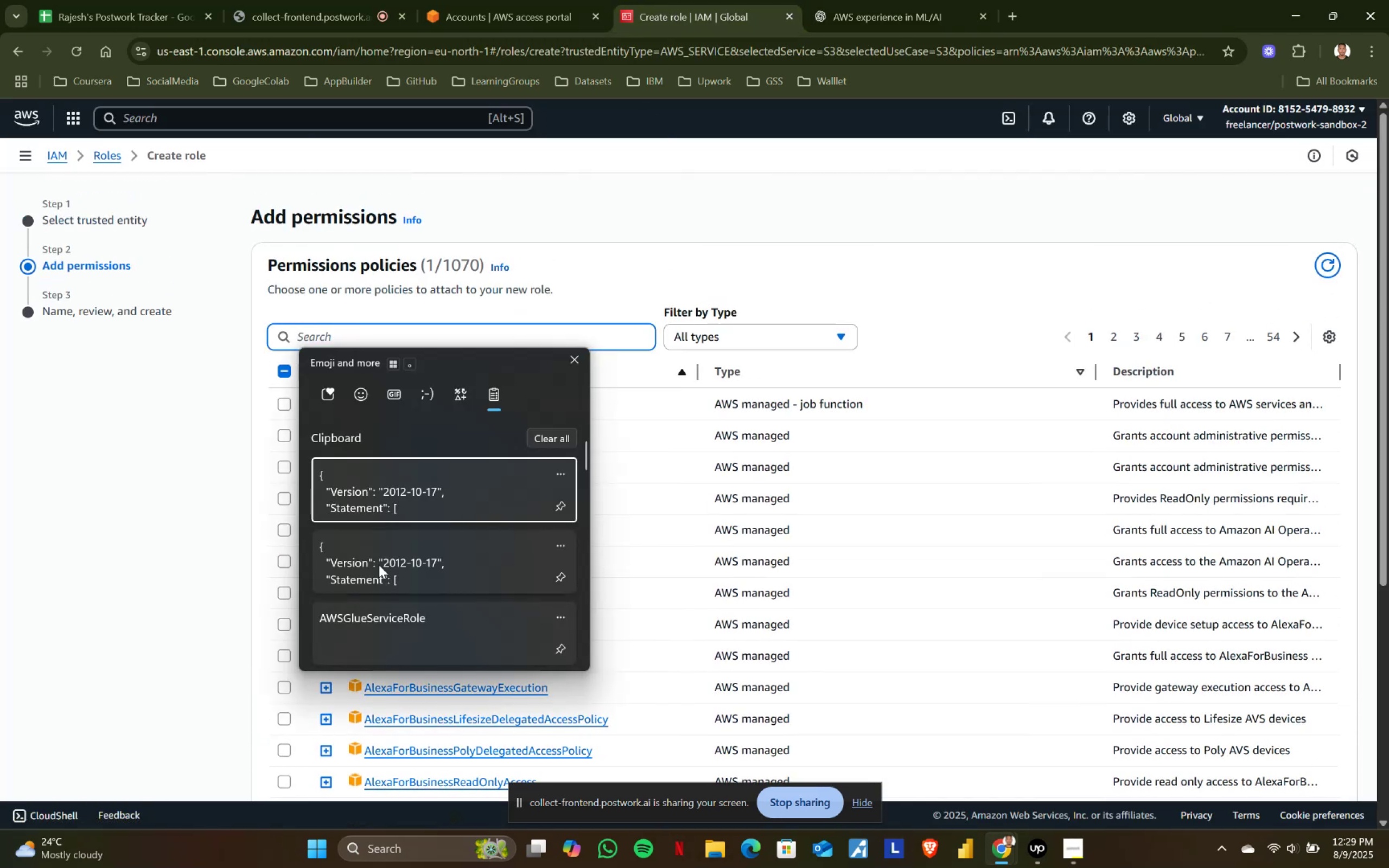 
left_click([367, 614])
 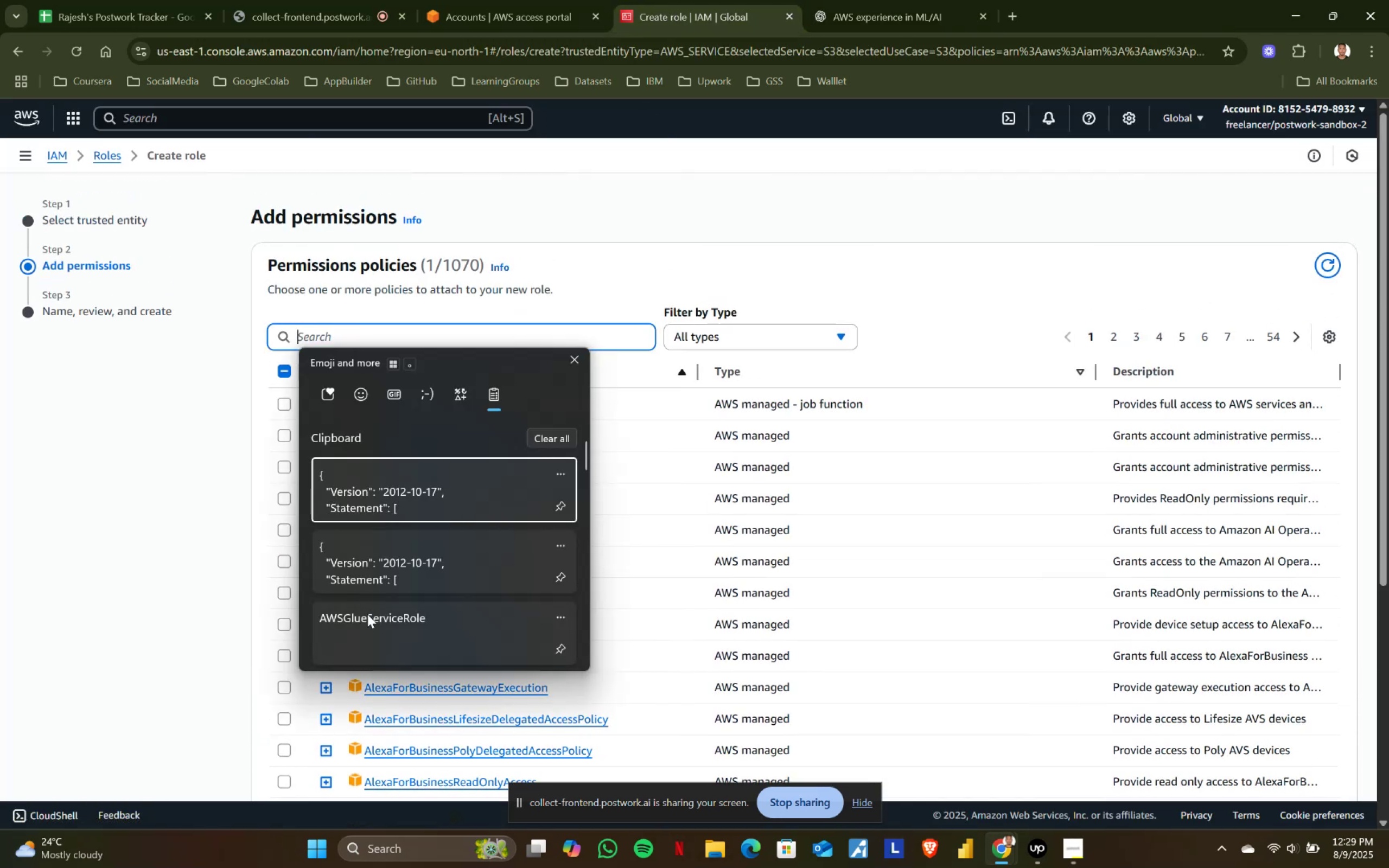 
key(Control+ControlLeft)
 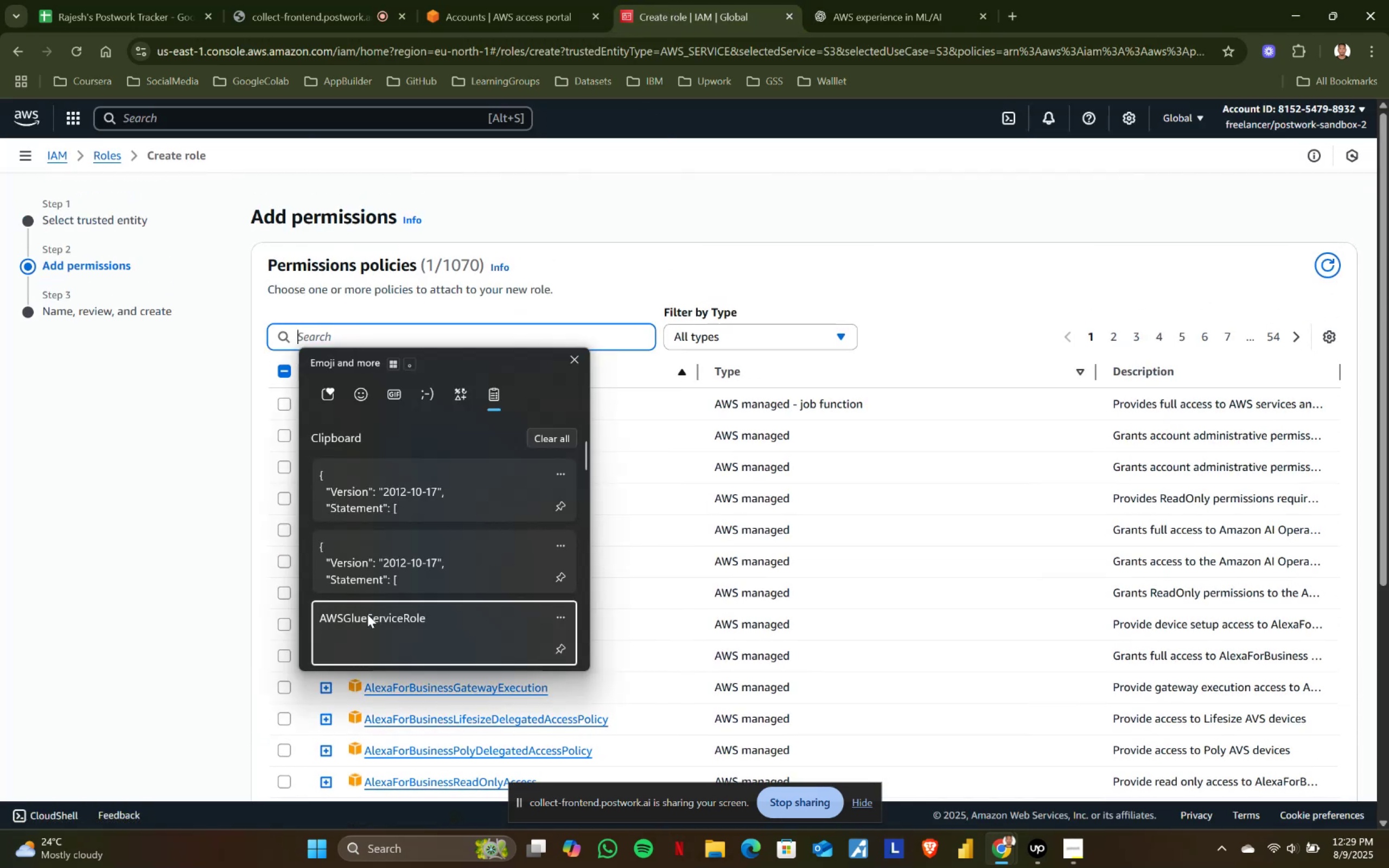 
key(Control+V)
 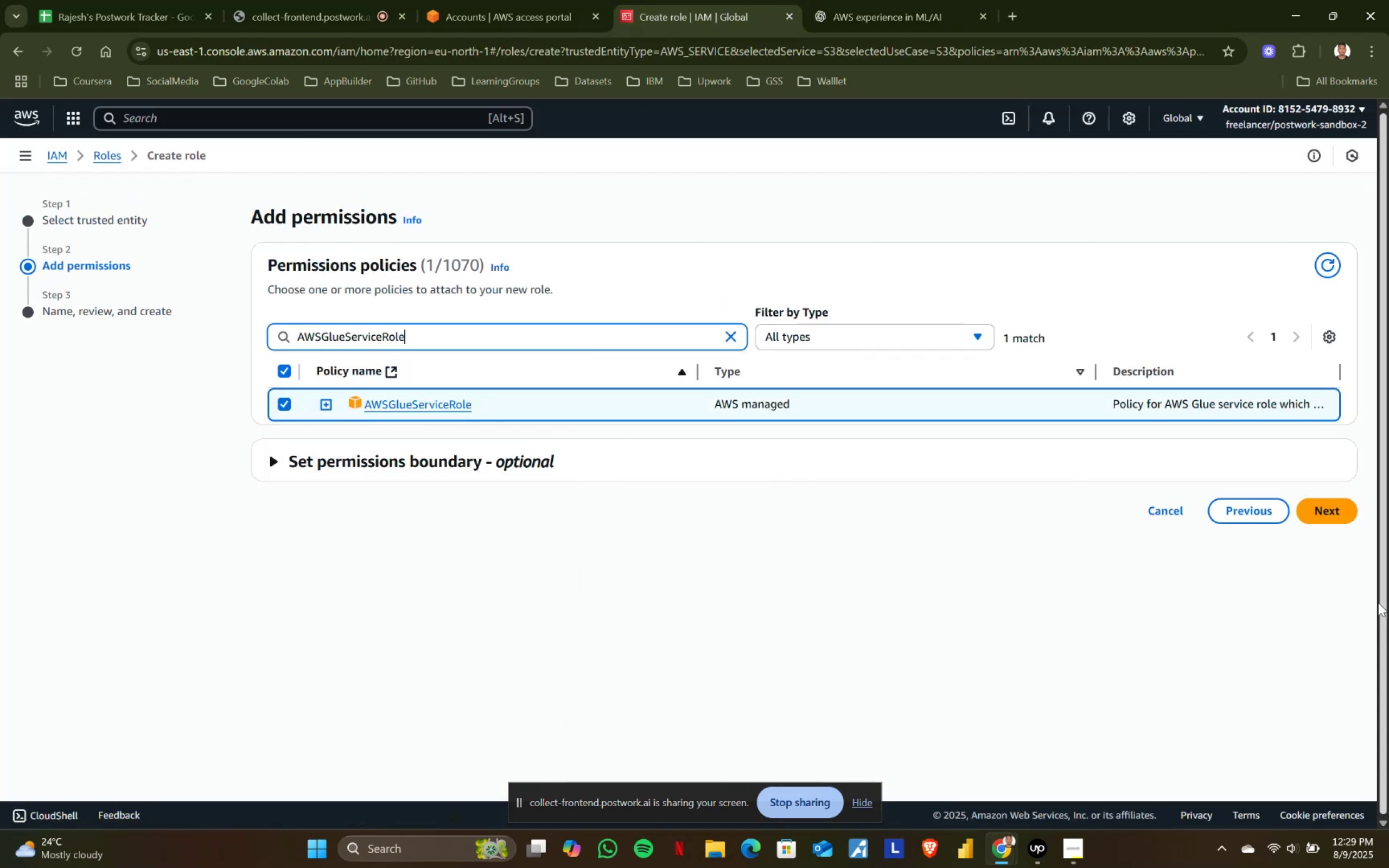 
left_click([1322, 518])
 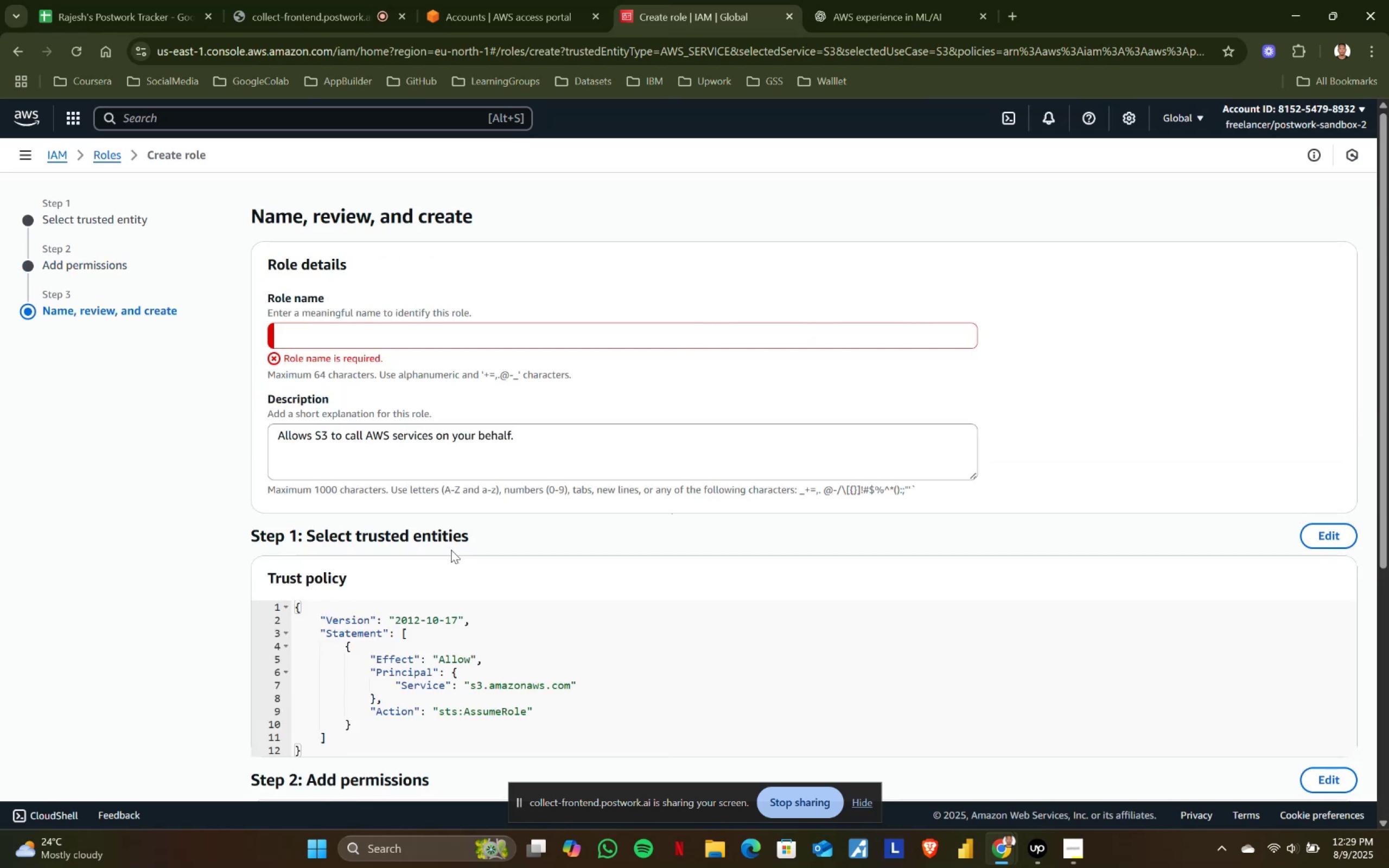 
scroll: coordinate [403, 639], scroll_direction: down, amount: 1.0
 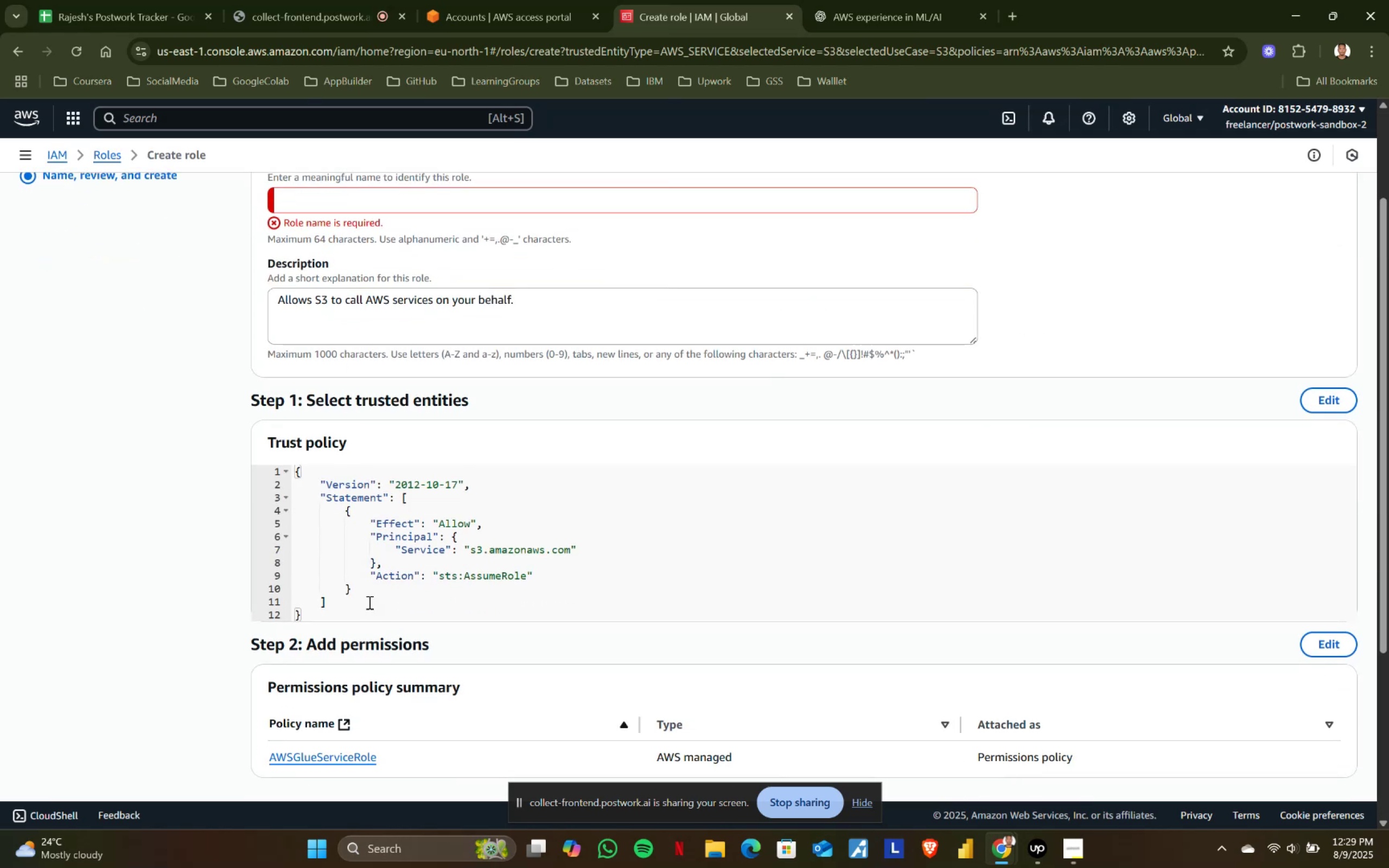 
left_click([368, 602])
 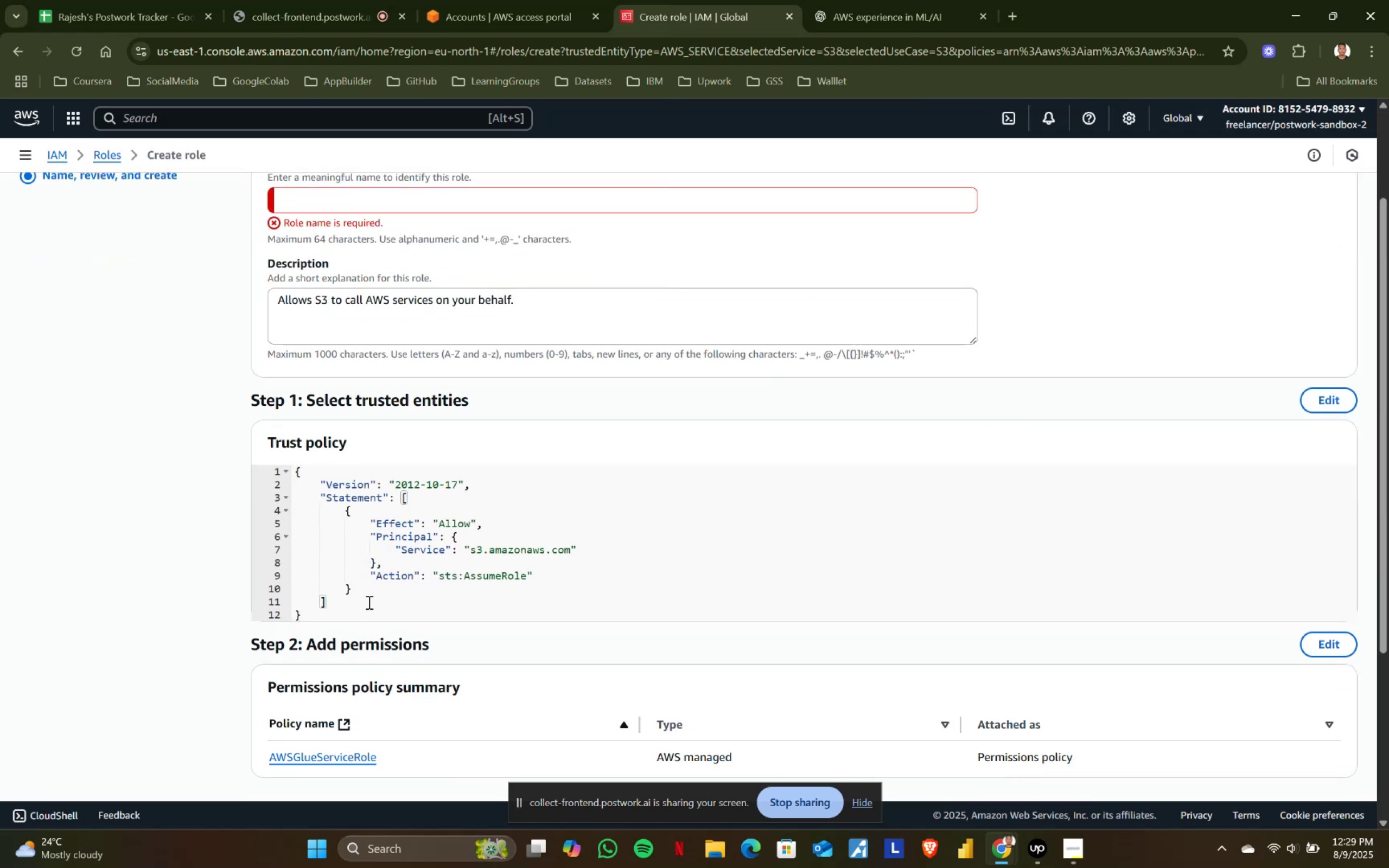 
hold_key(key=F, duration=0.5)
 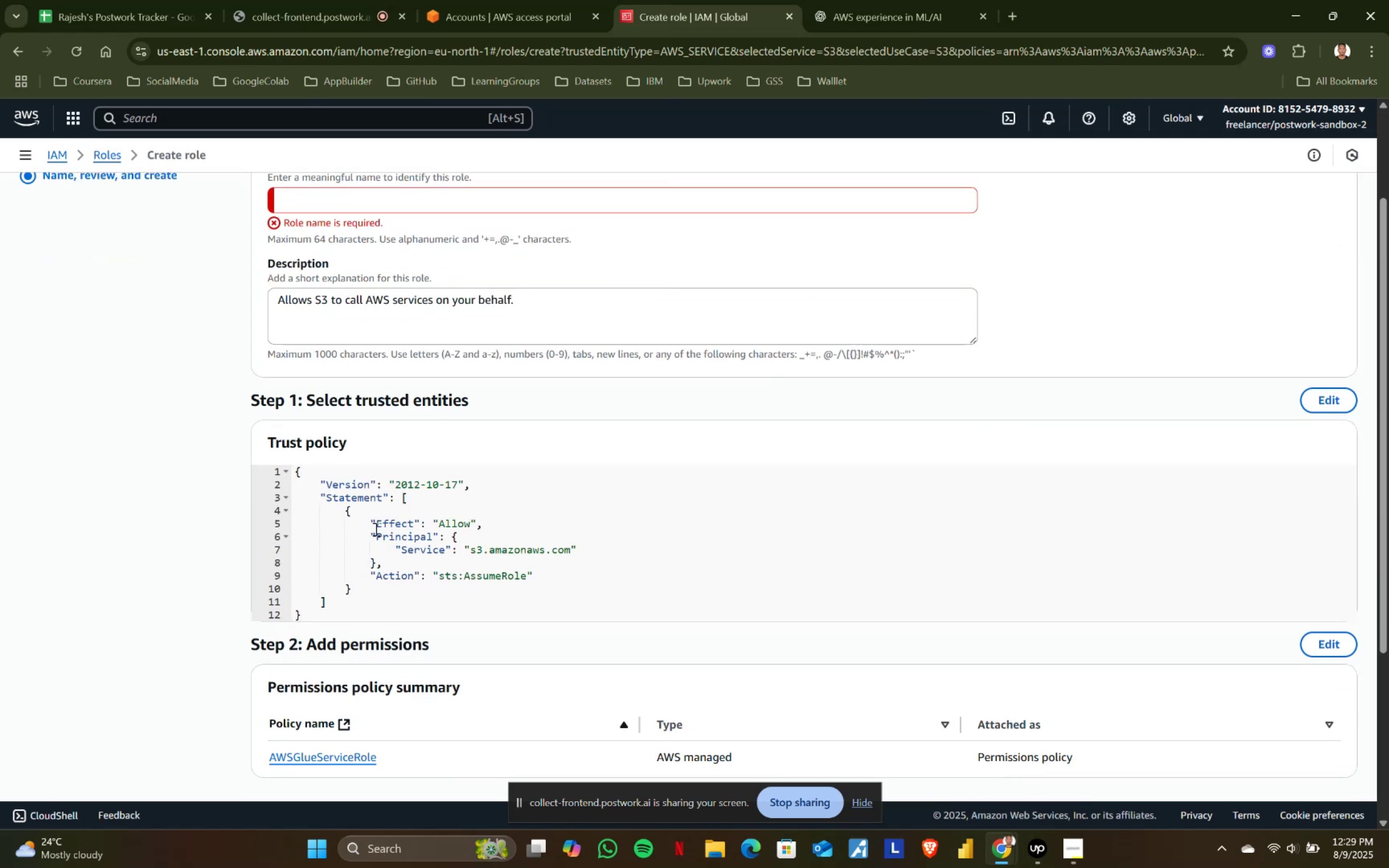 
key(G)
 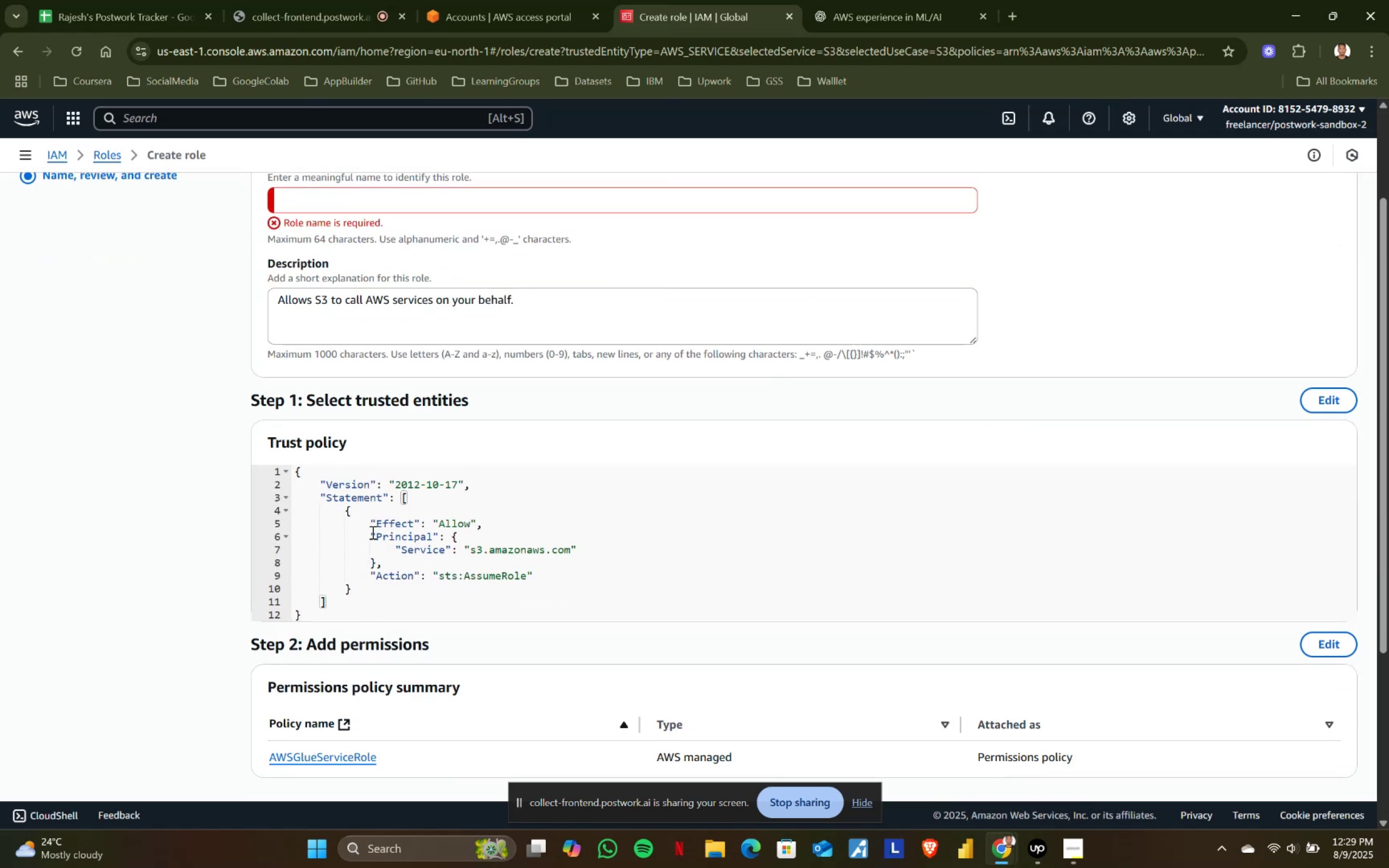 
left_click([374, 529])
 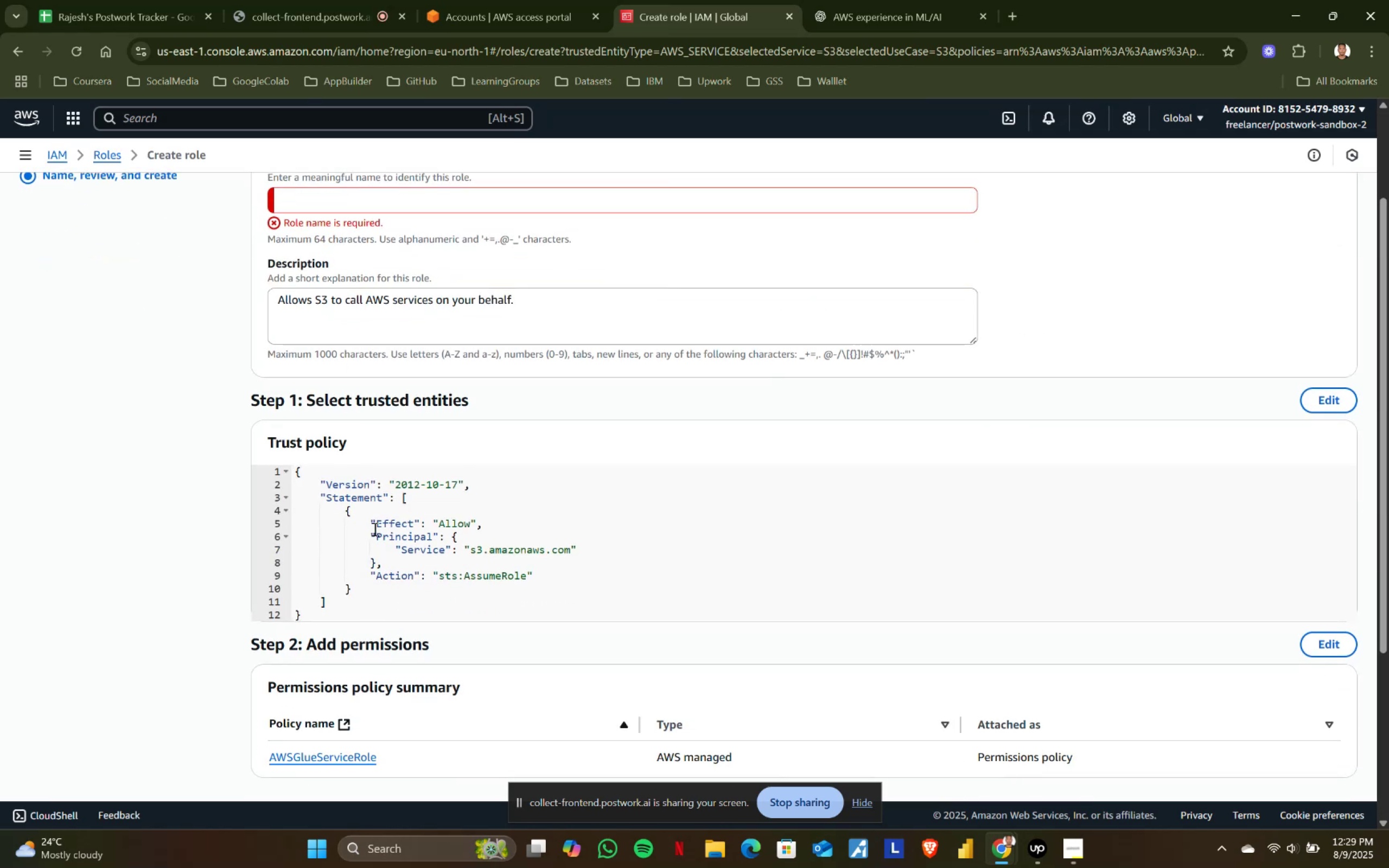 
key(H)
 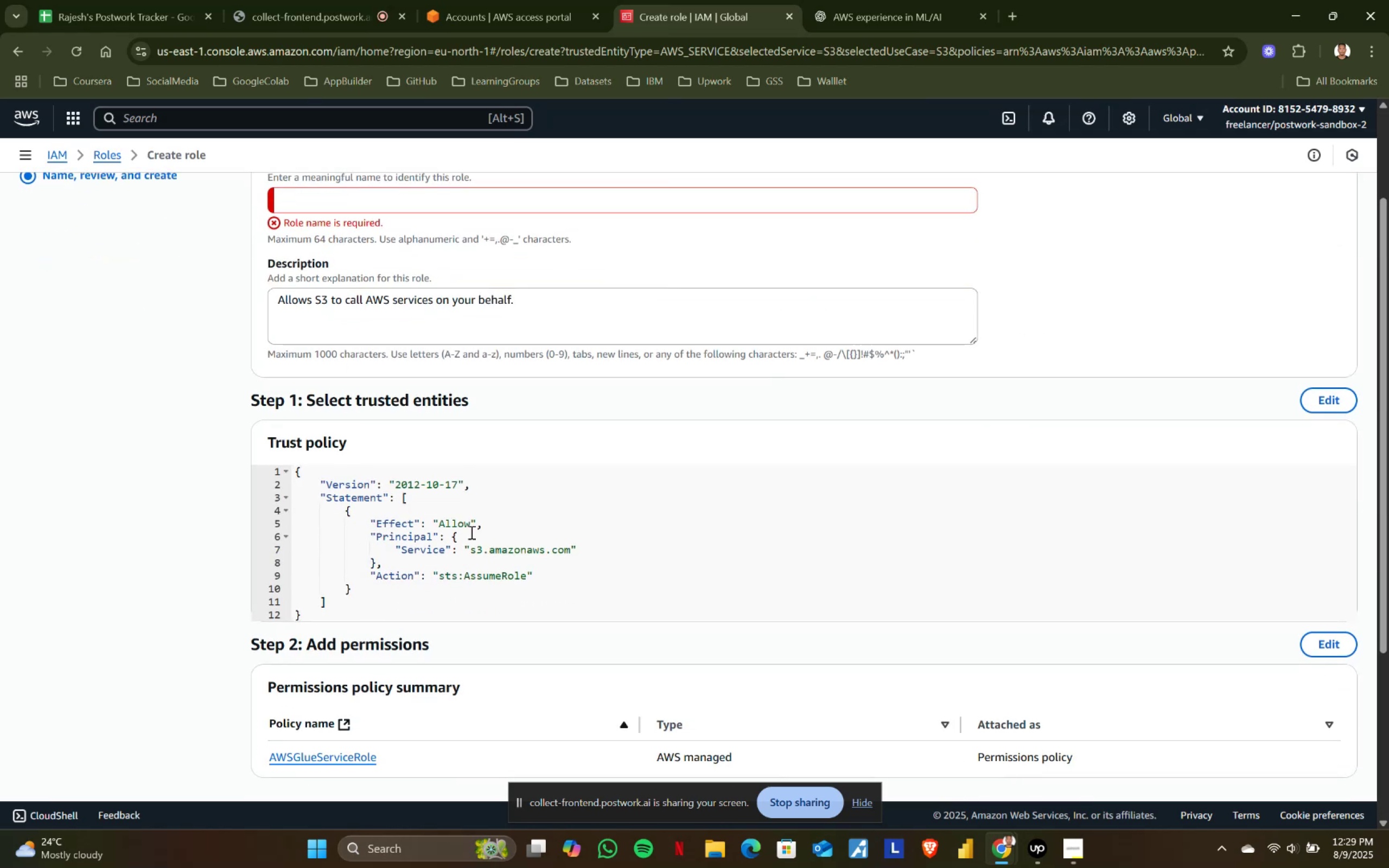 
left_click([492, 531])
 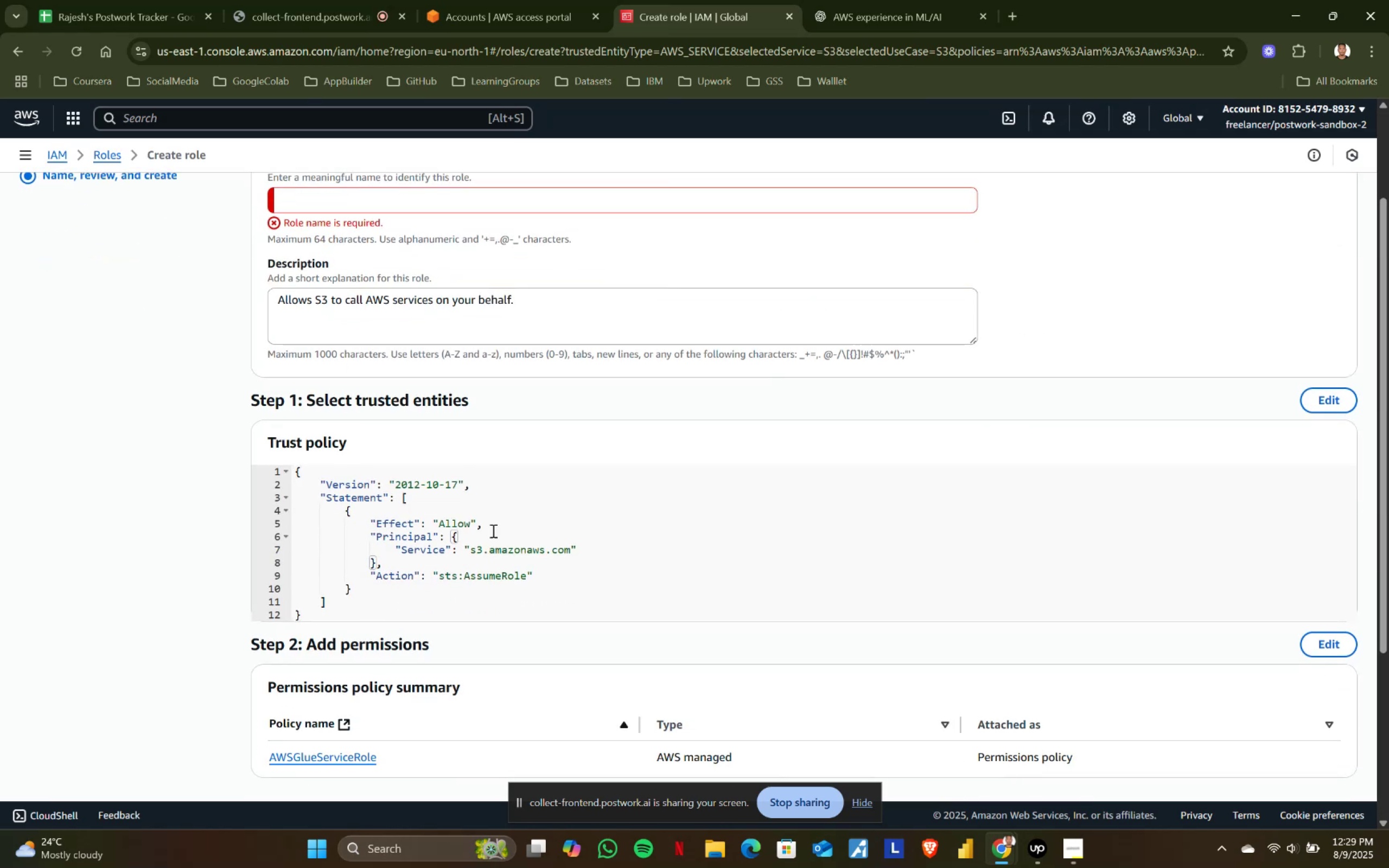 
type(hhh)
 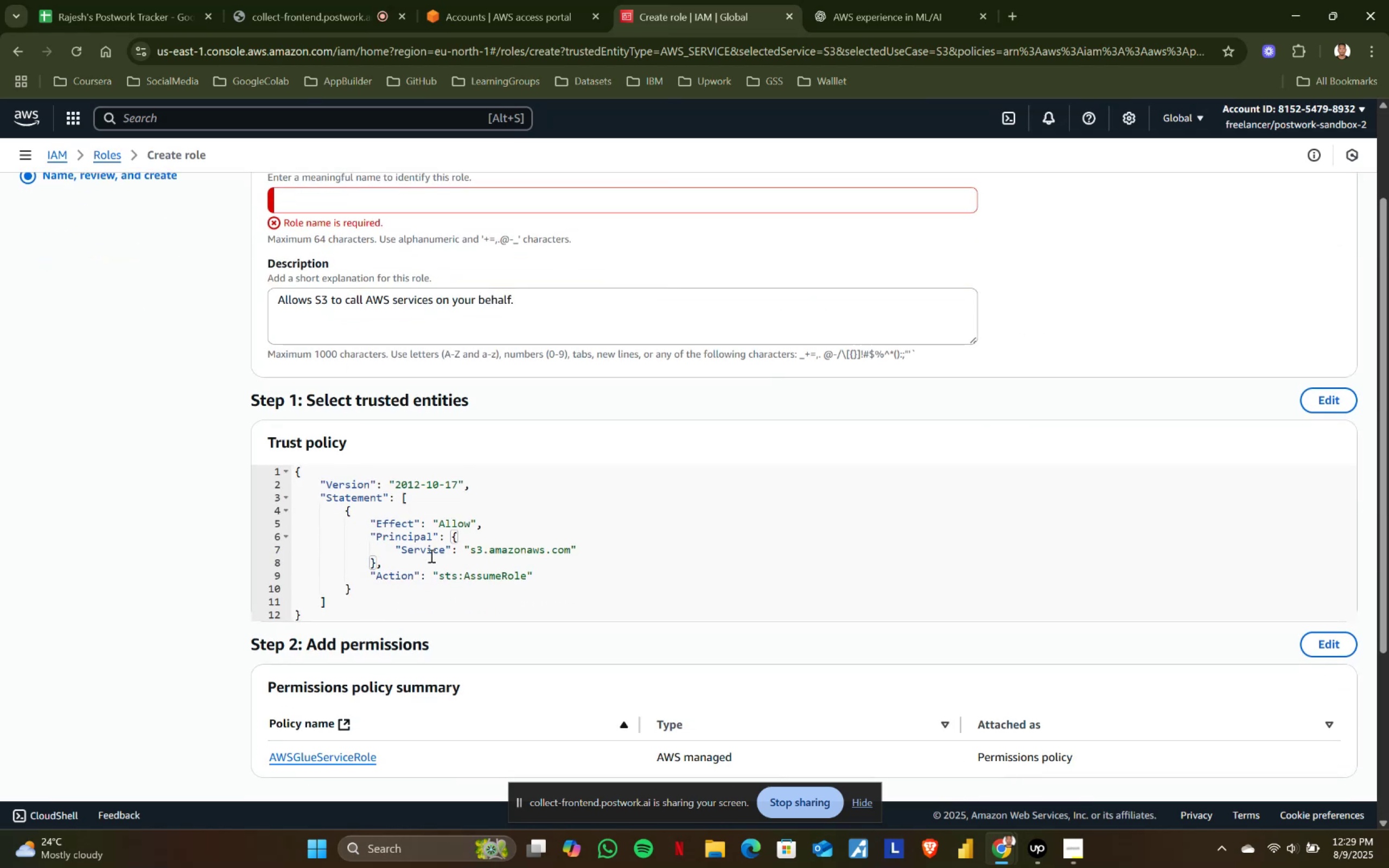 
left_click([430, 556])
 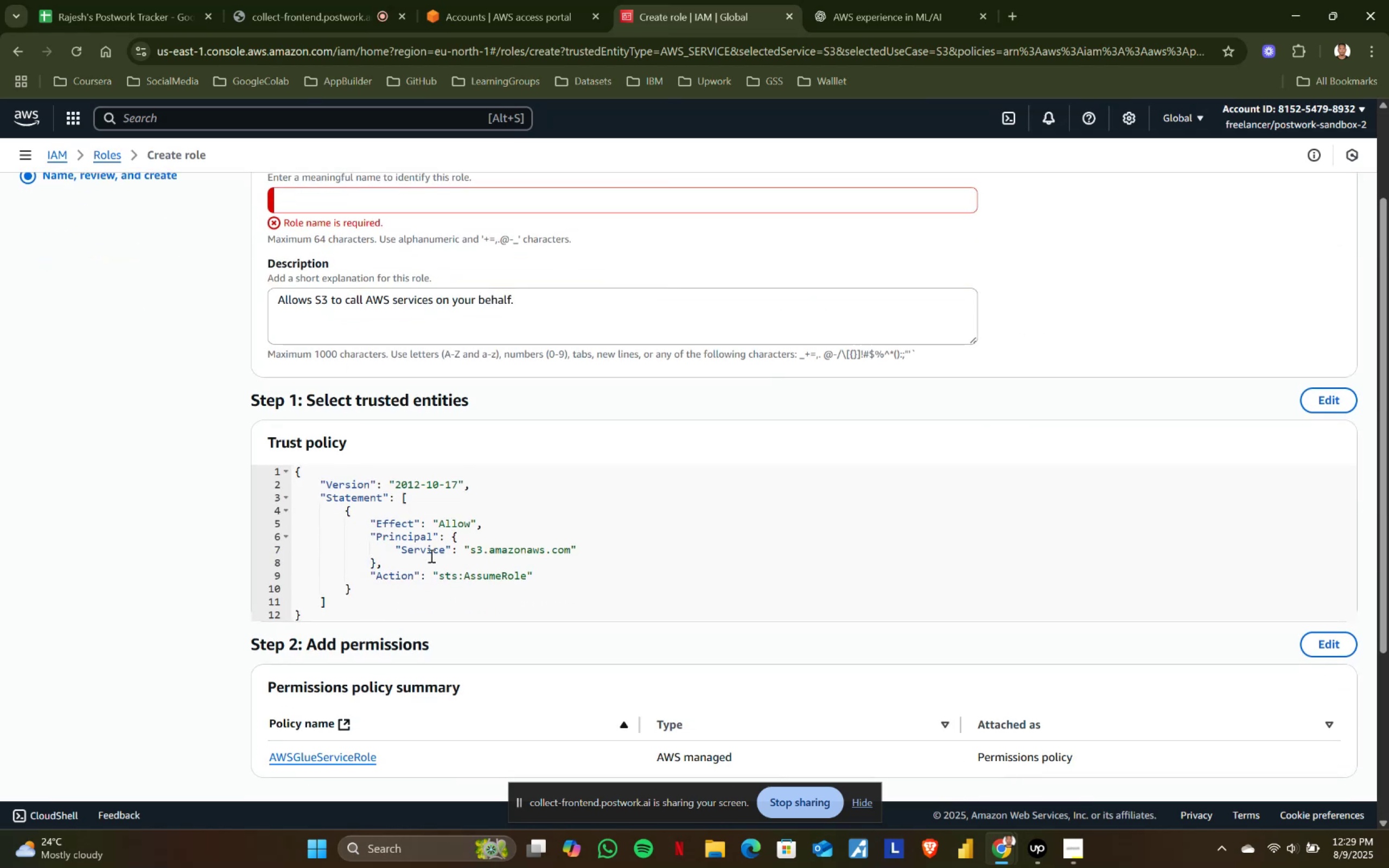 
type(dd)
 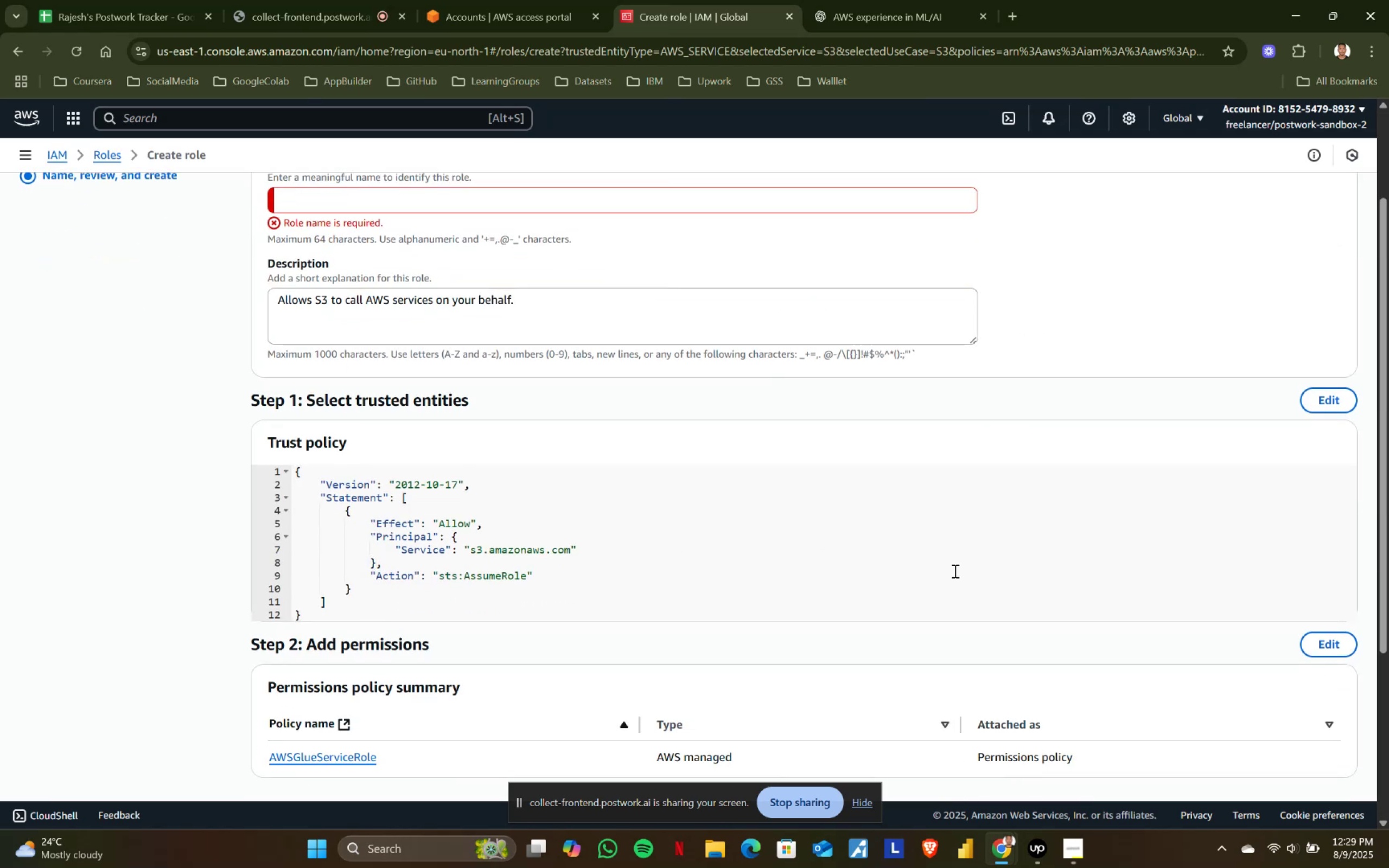 
scroll: coordinate [1011, 584], scroll_direction: down, amount: 2.0
 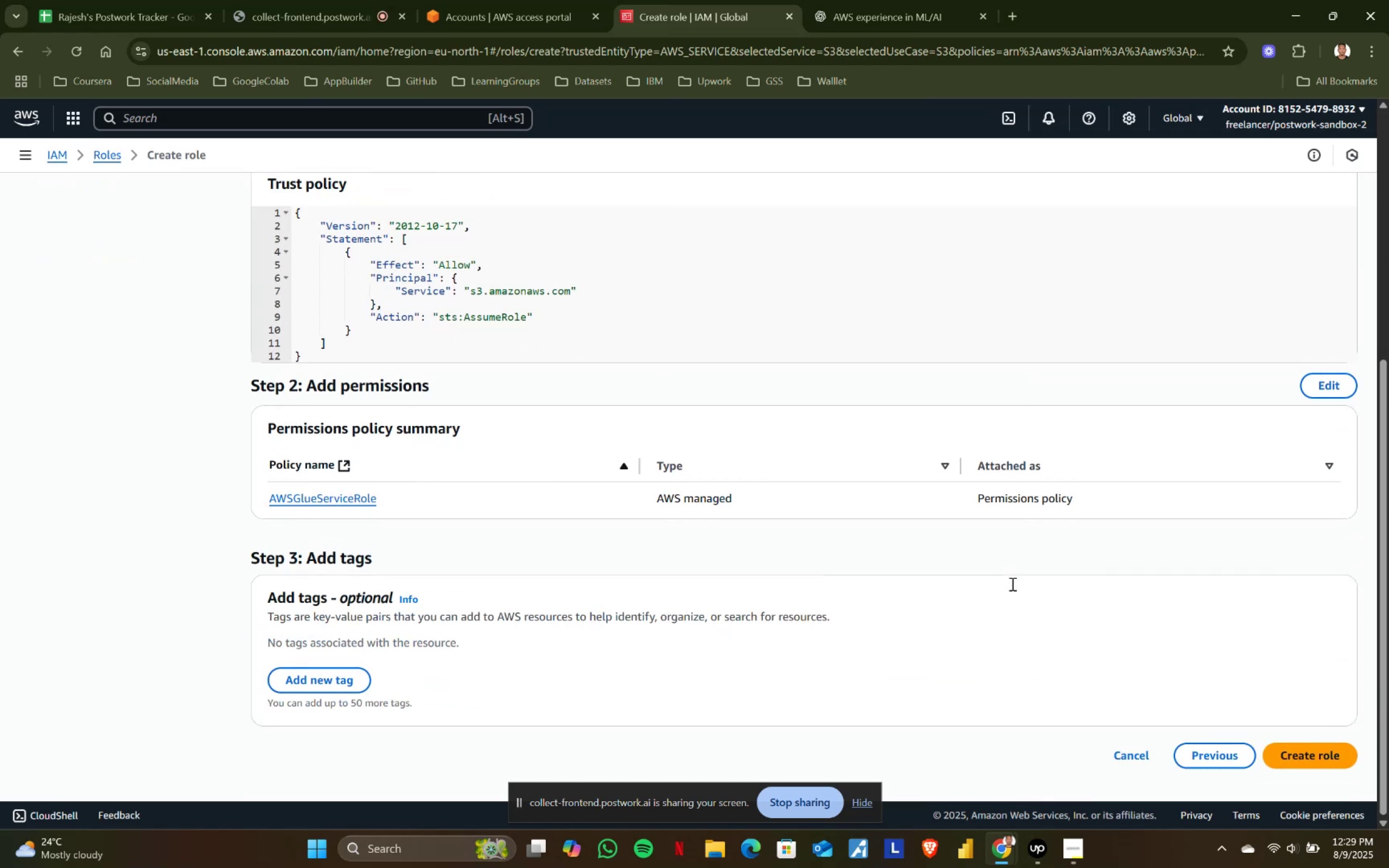 
scroll: coordinate [1011, 584], scroll_direction: up, amount: 2.0
 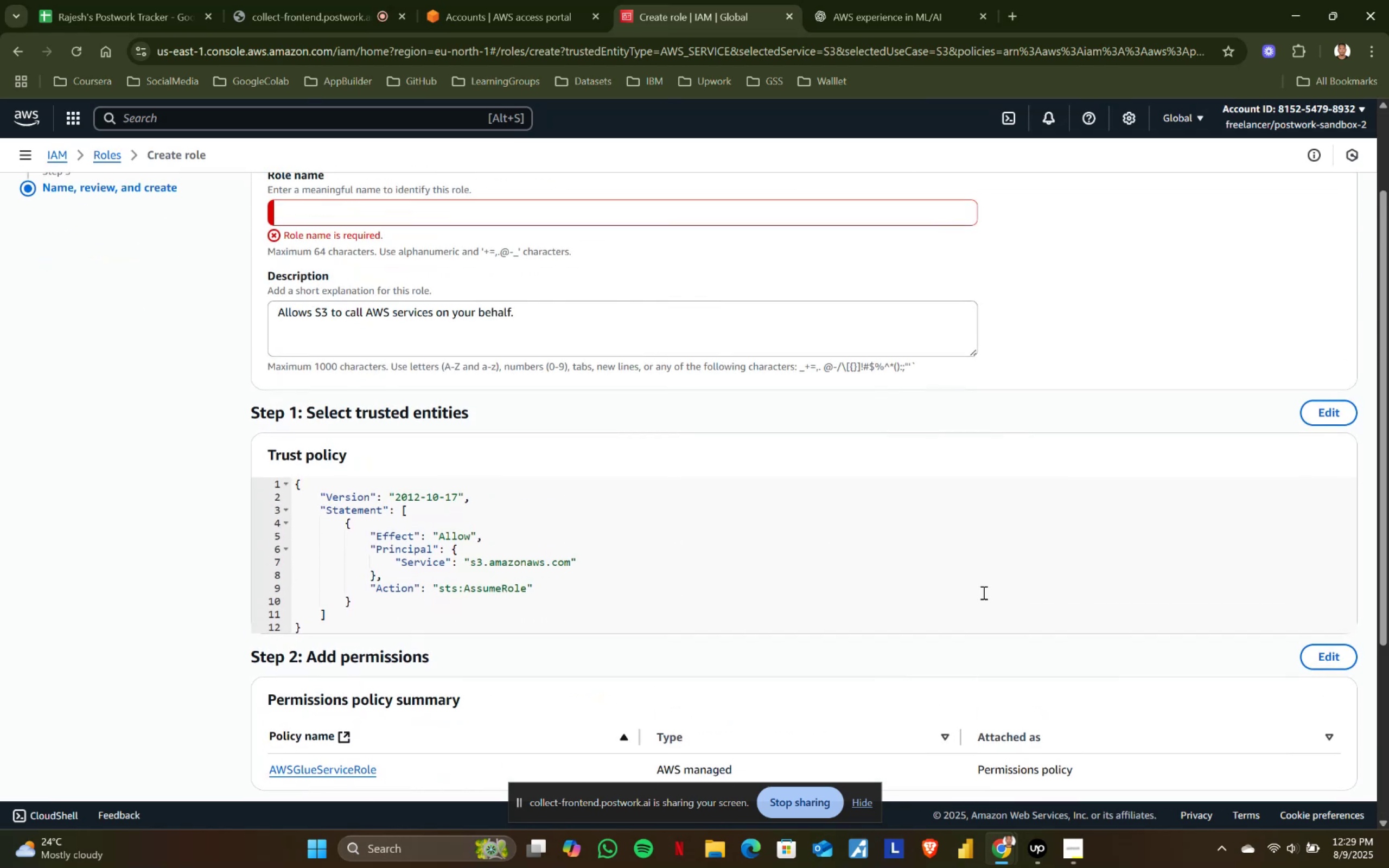 
scroll: coordinate [754, 600], scroll_direction: none, amount: 0.0
 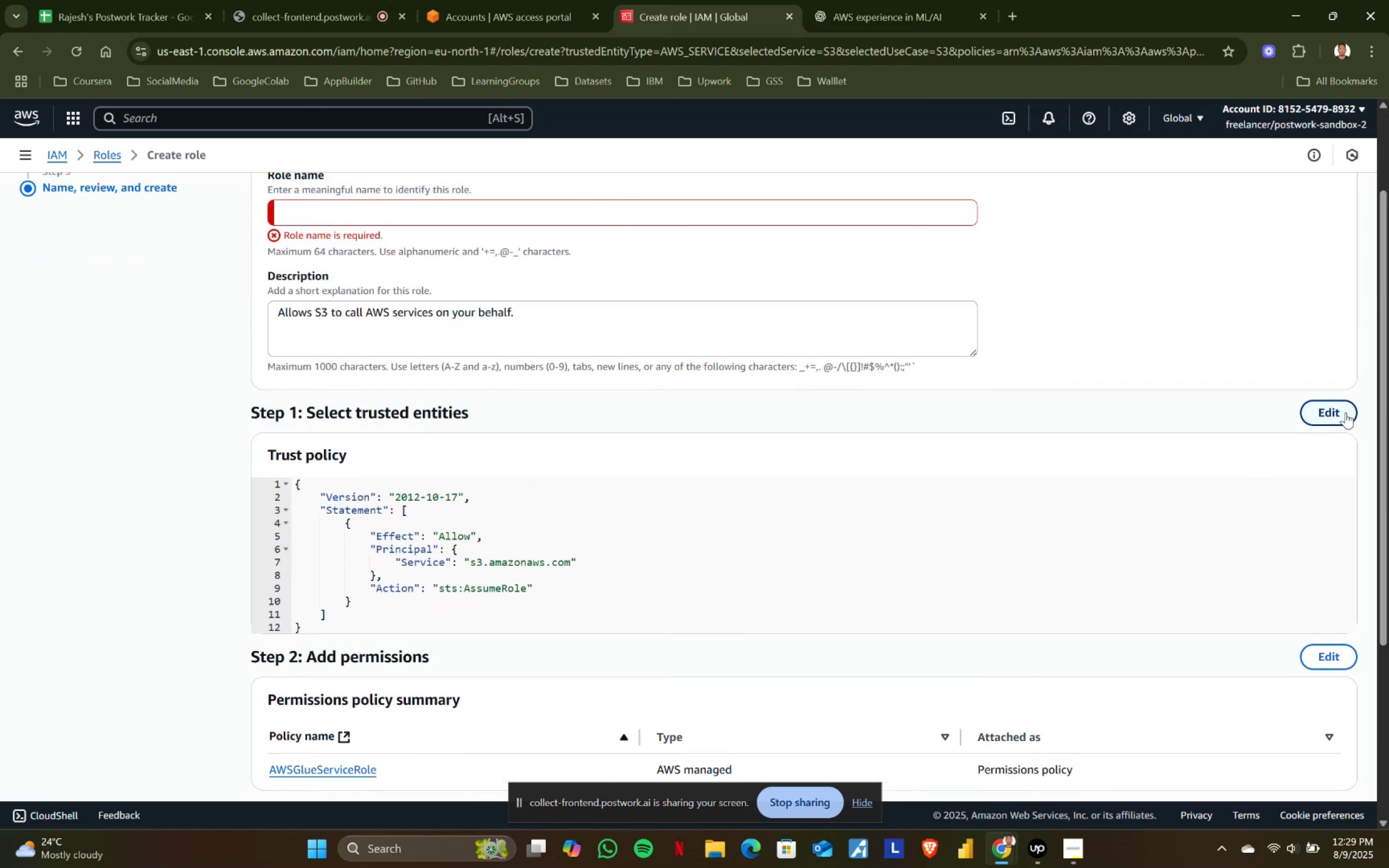 
scroll: coordinate [1346, 412], scroll_direction: up, amount: 1.0
 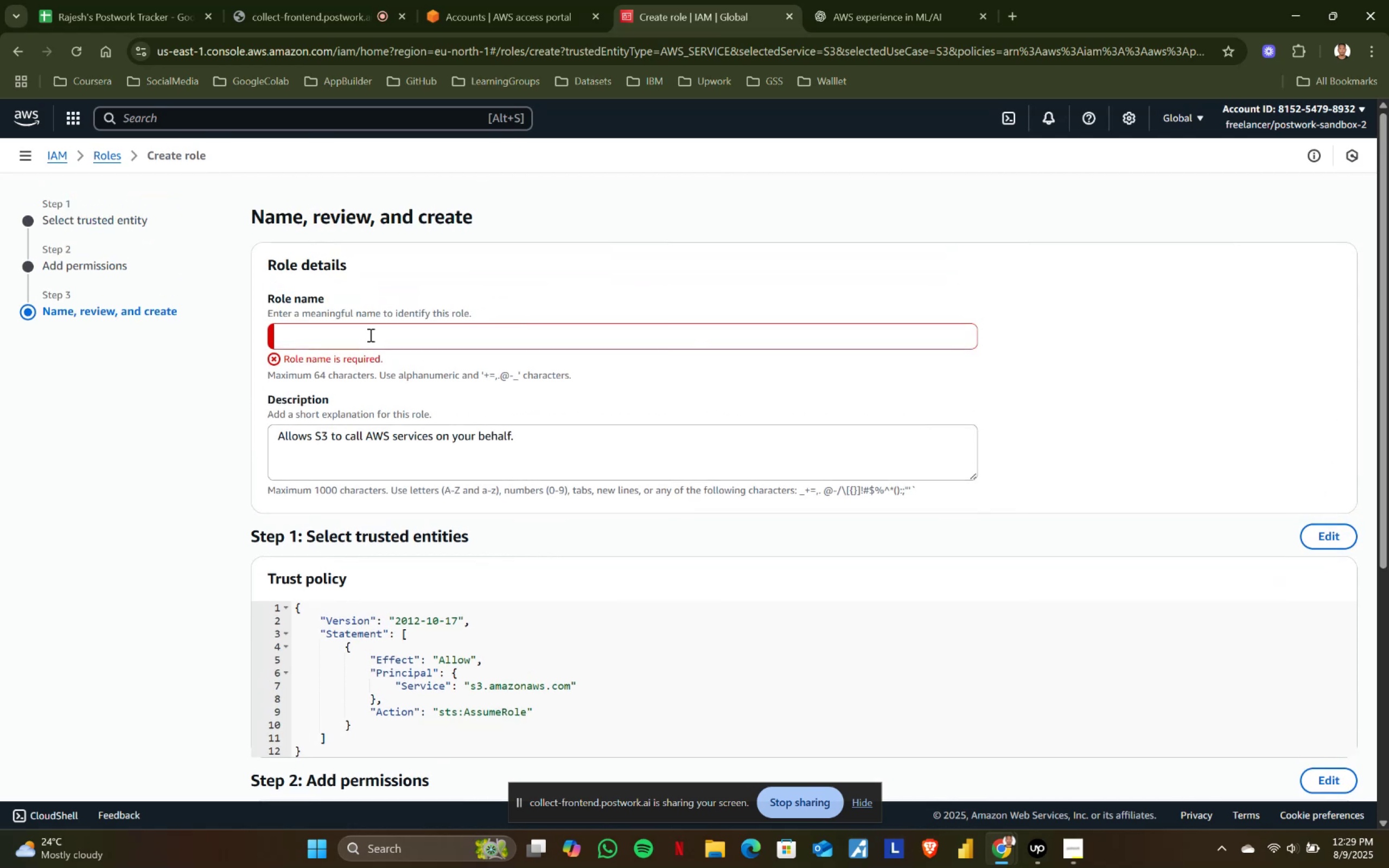 
left_click([366, 339])
 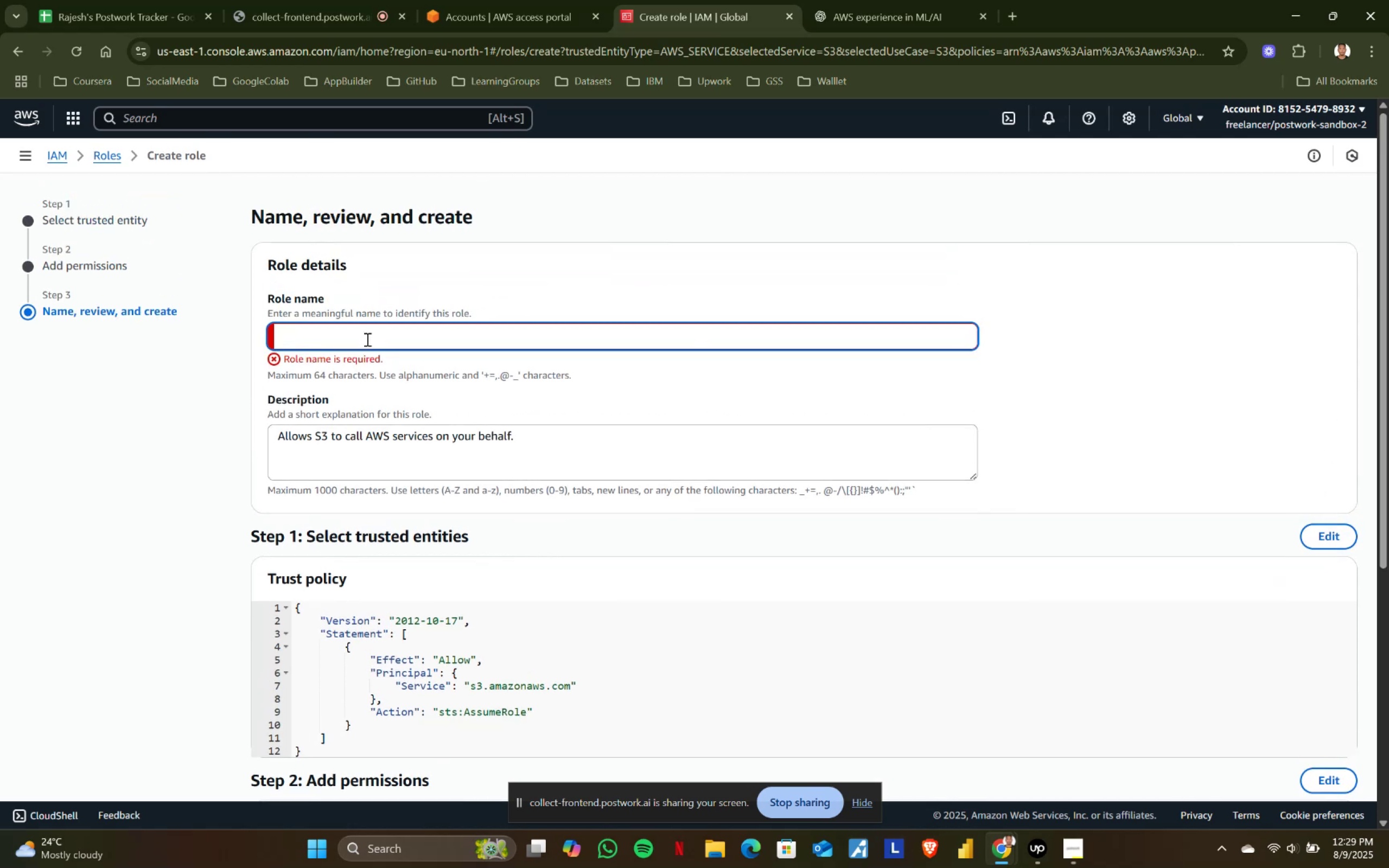 
type(we)
key(Backspace)
key(Backspace)
key(Backspace)
type(weregjad)
key(Backspace)
key(Backspace)
type(web)
key(Backspace)
key(Backspace)
key(Backspace)
 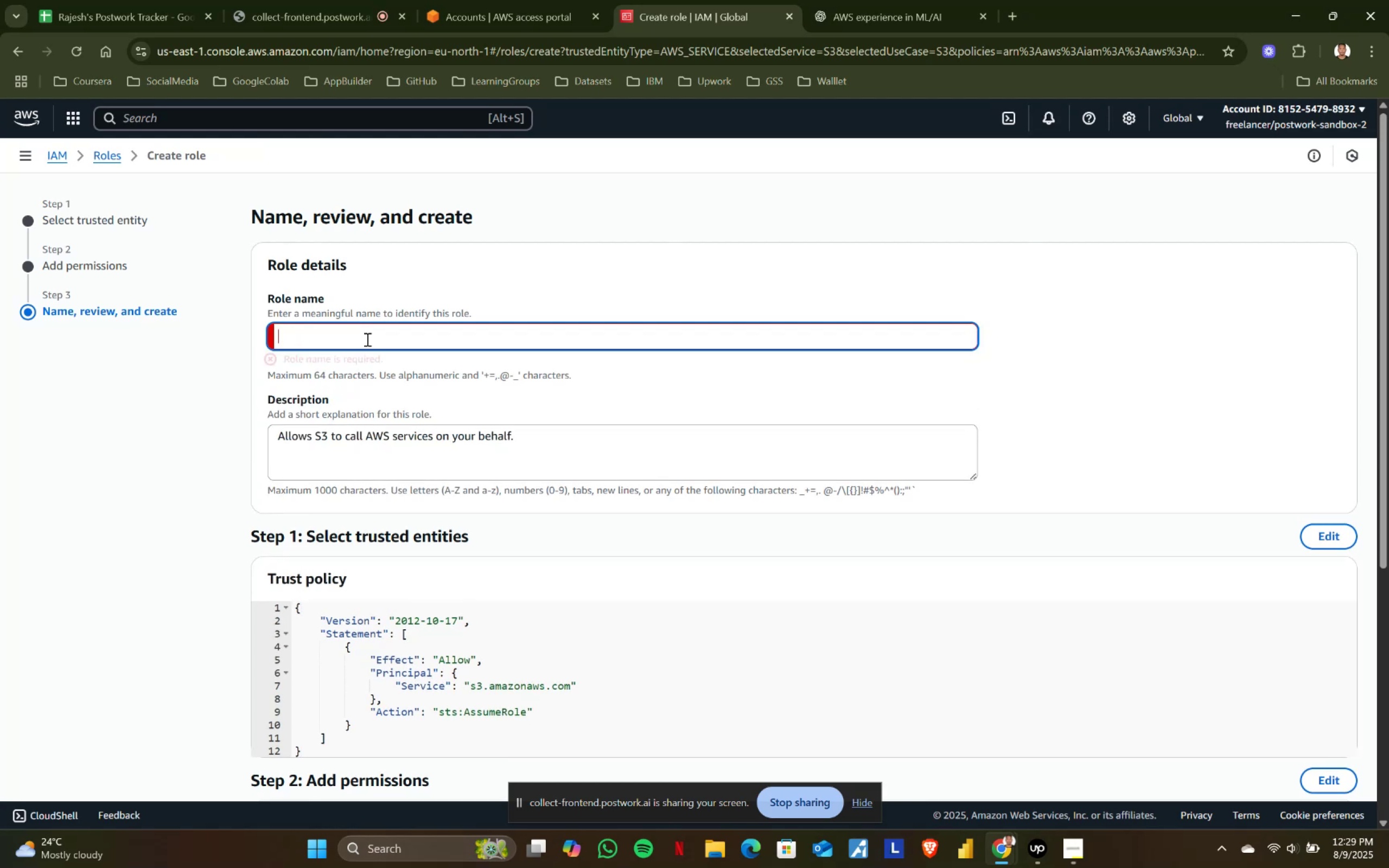 
left_click([610, 270])
 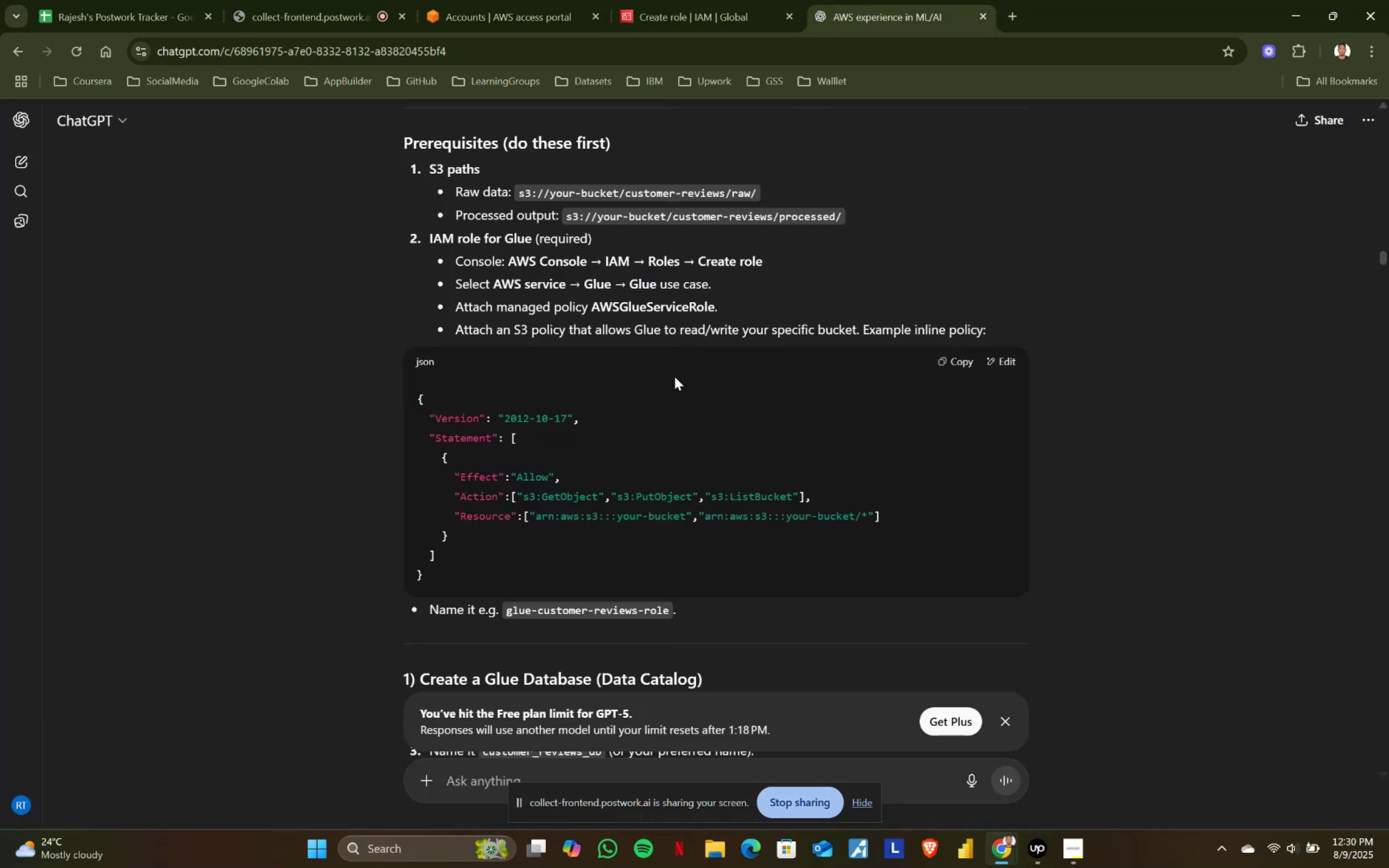 
scroll: coordinate [661, 405], scroll_direction: up, amount: 1.0
 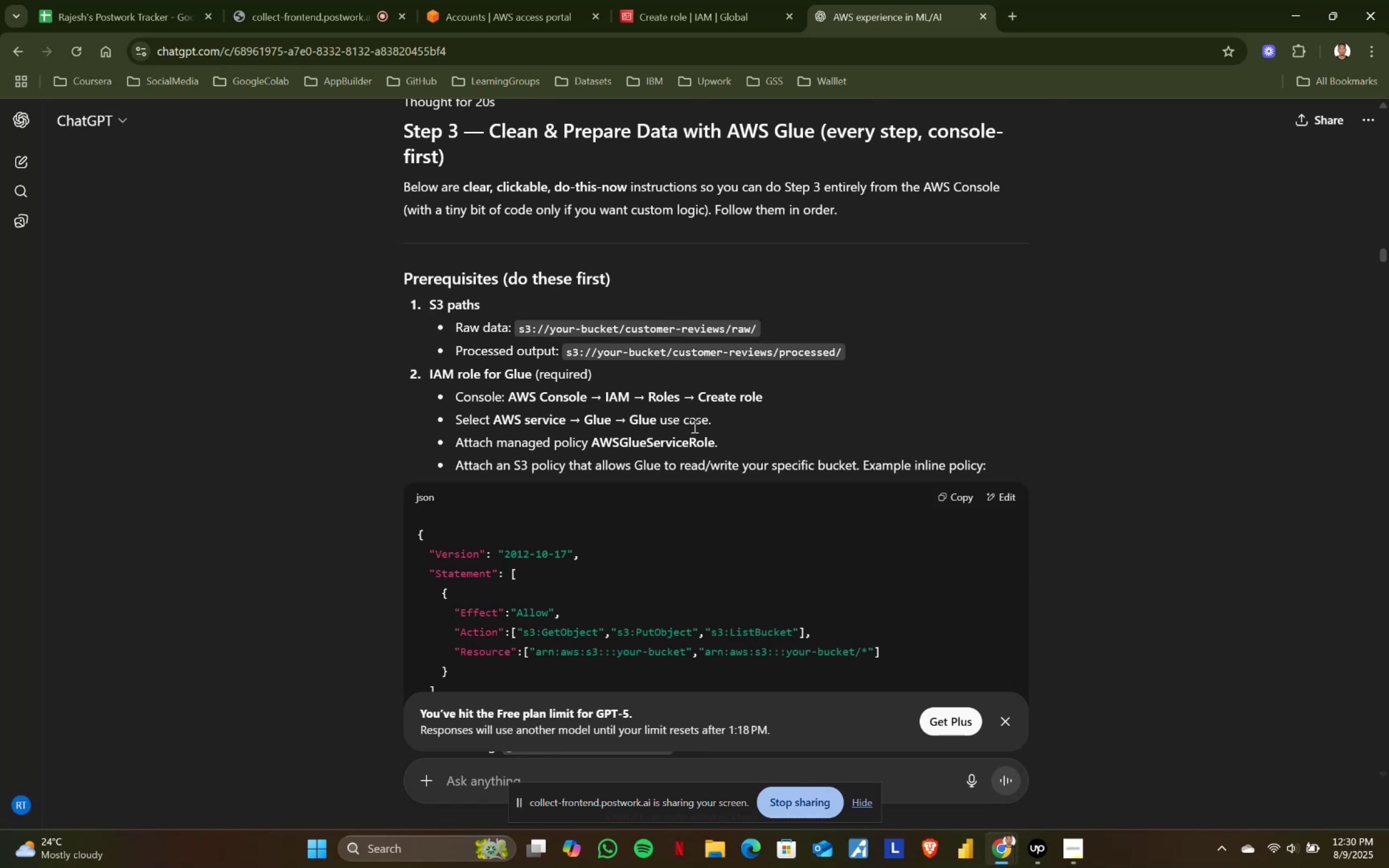 
left_click_drag(start_coordinate=[516, 331], to_coordinate=[758, 331])
 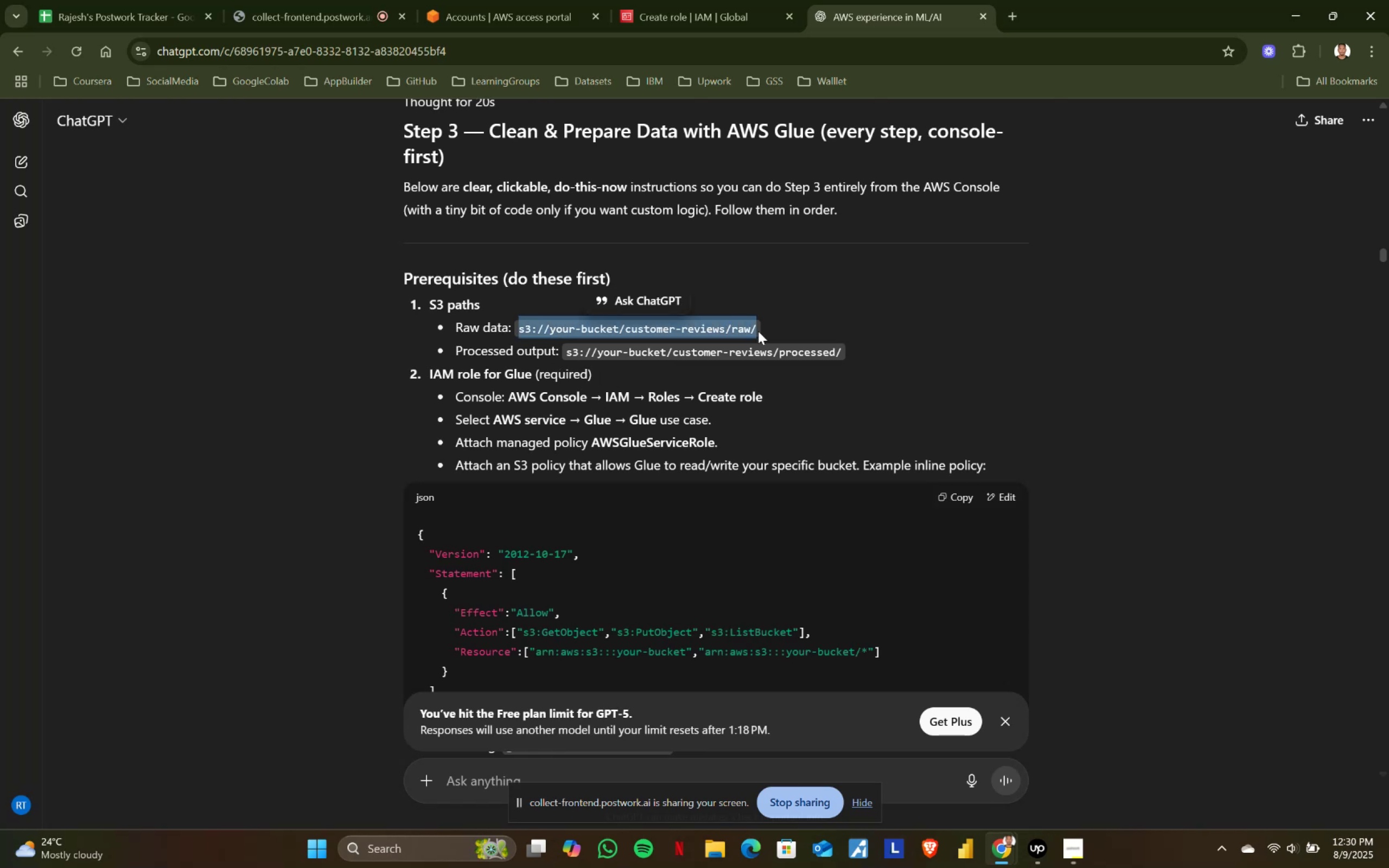 
left_click([758, 331])
 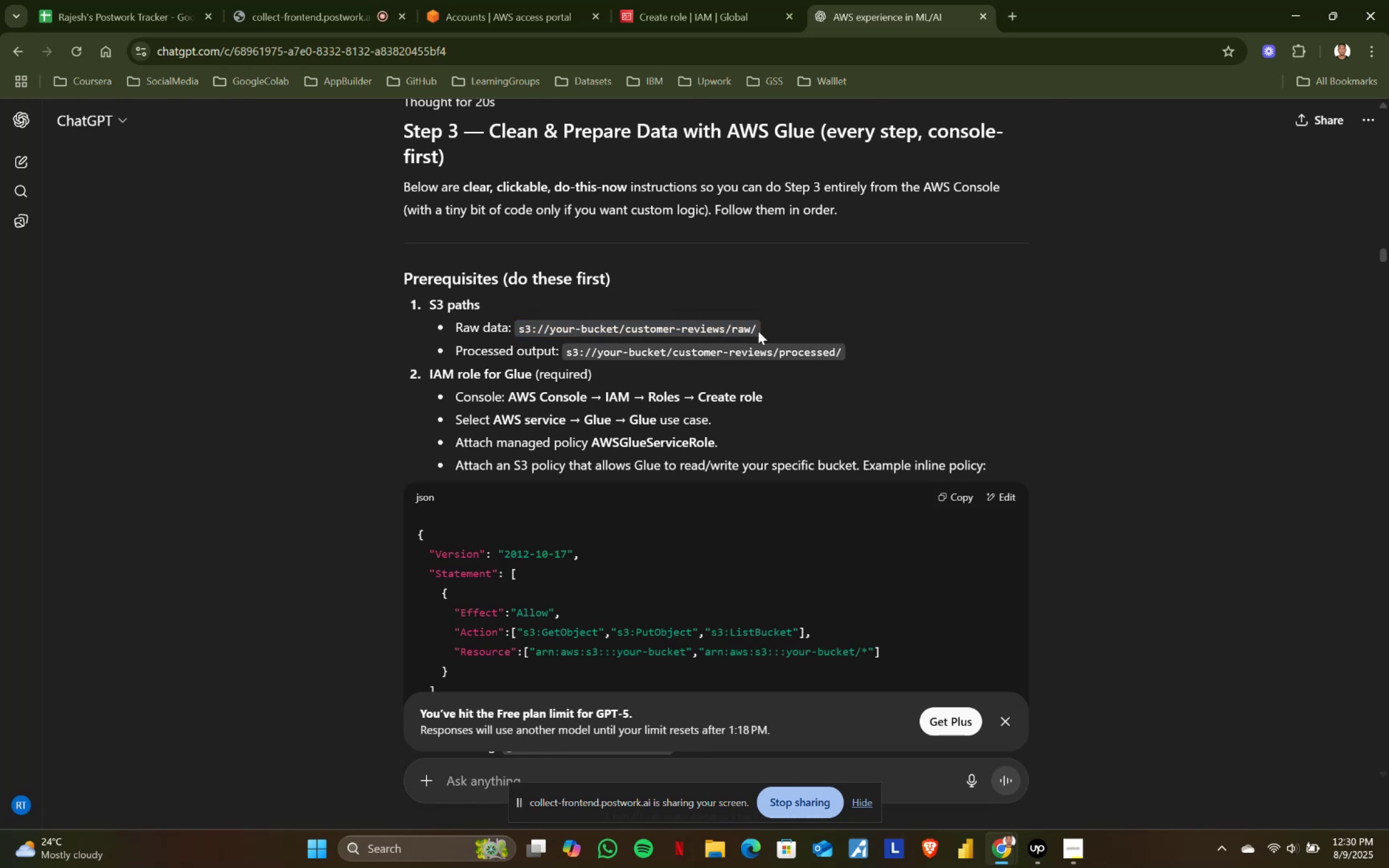 
left_click_drag(start_coordinate=[761, 324], to_coordinate=[509, 324])
 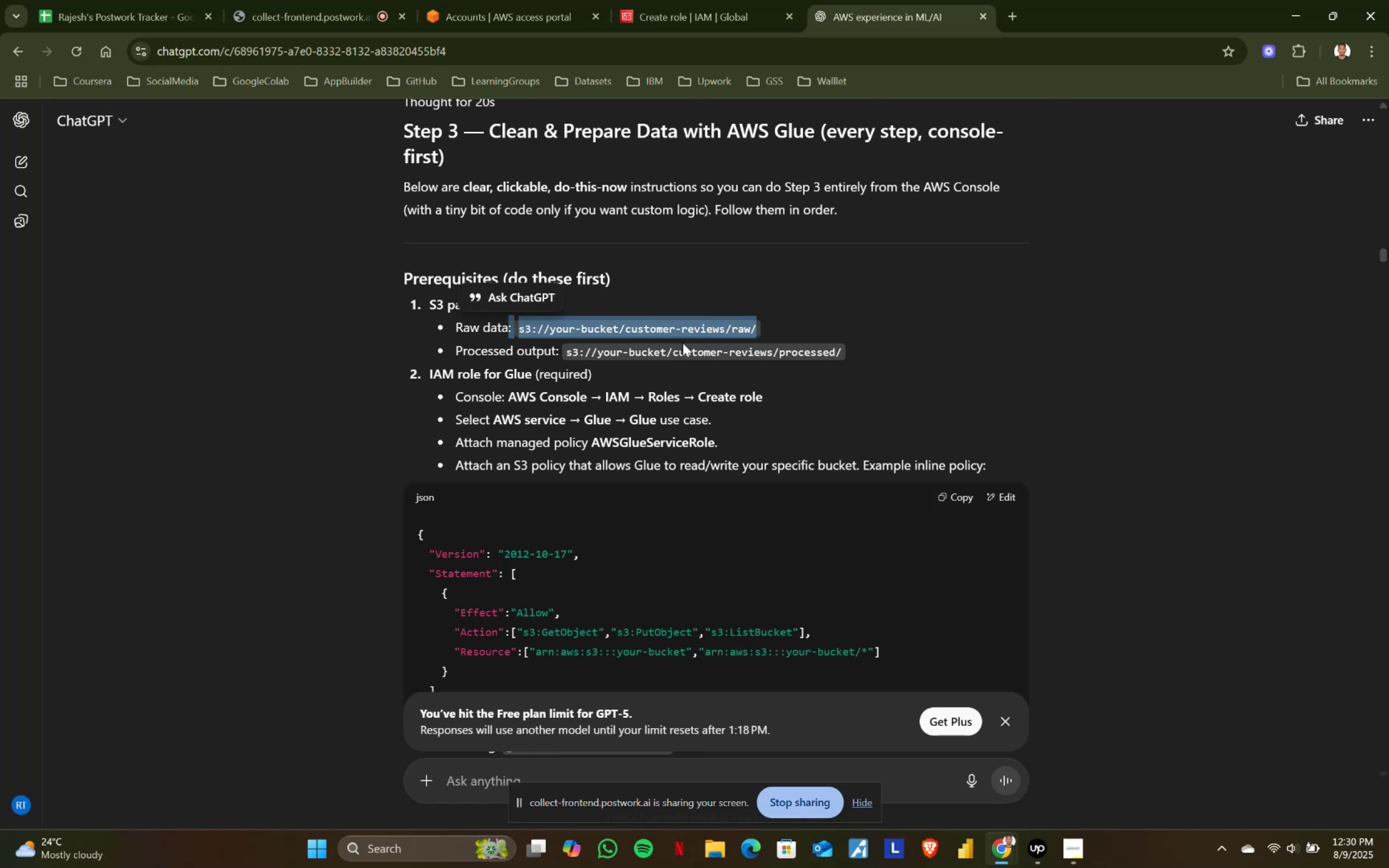 
left_click([683, 343])
 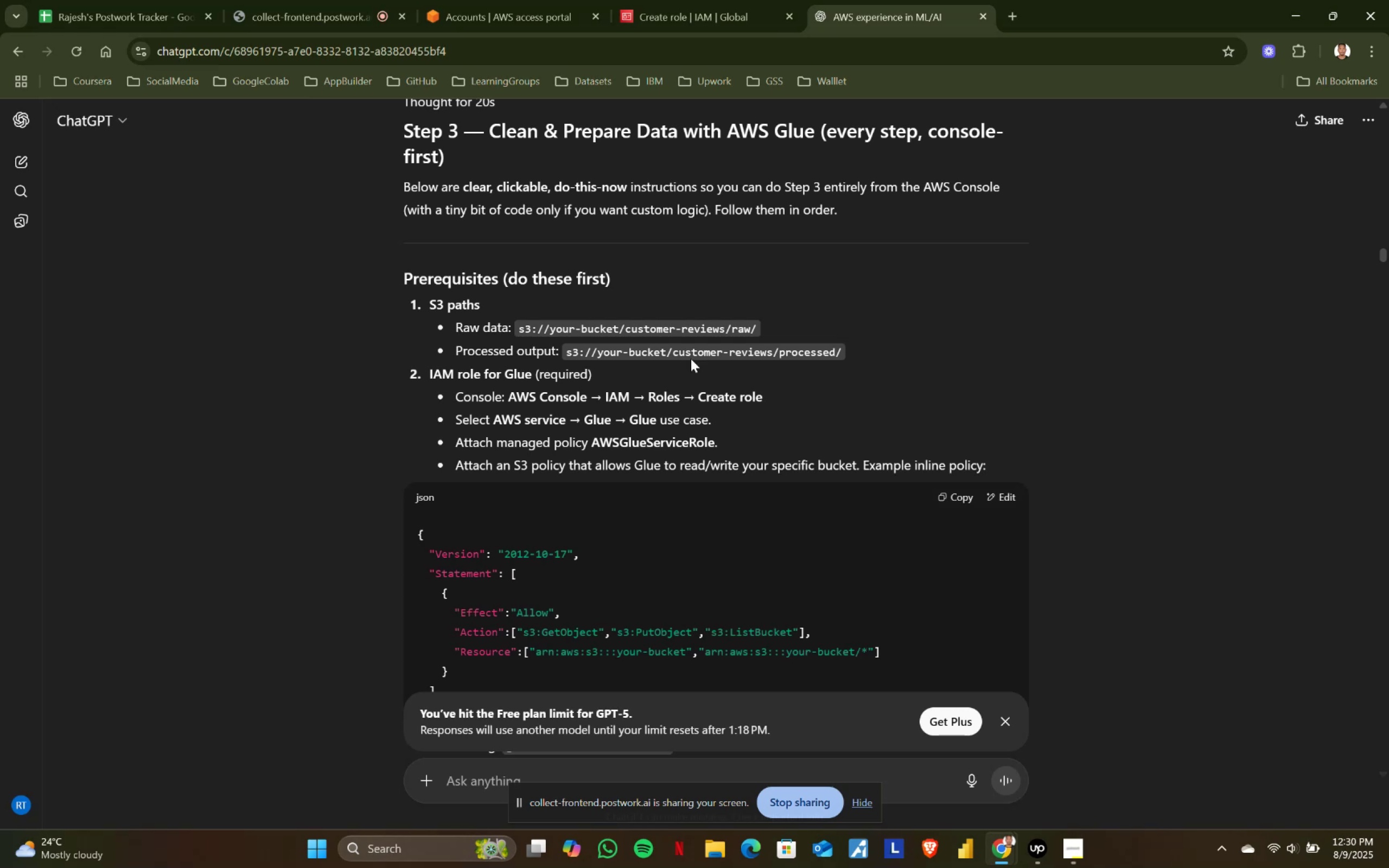 
scroll: coordinate [851, 457], scroll_direction: down, amount: 1.0
 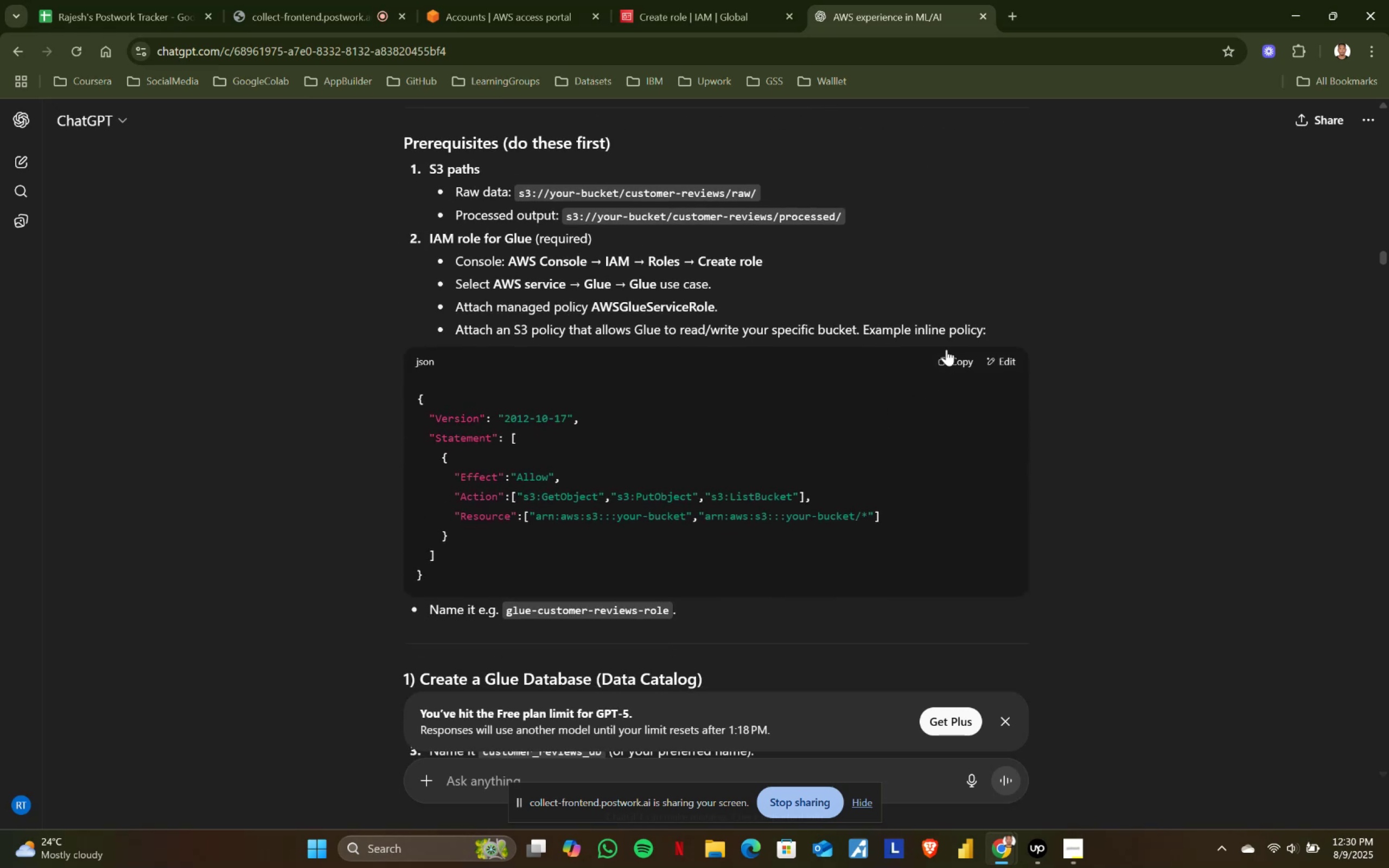 
left_click([671, 0])
 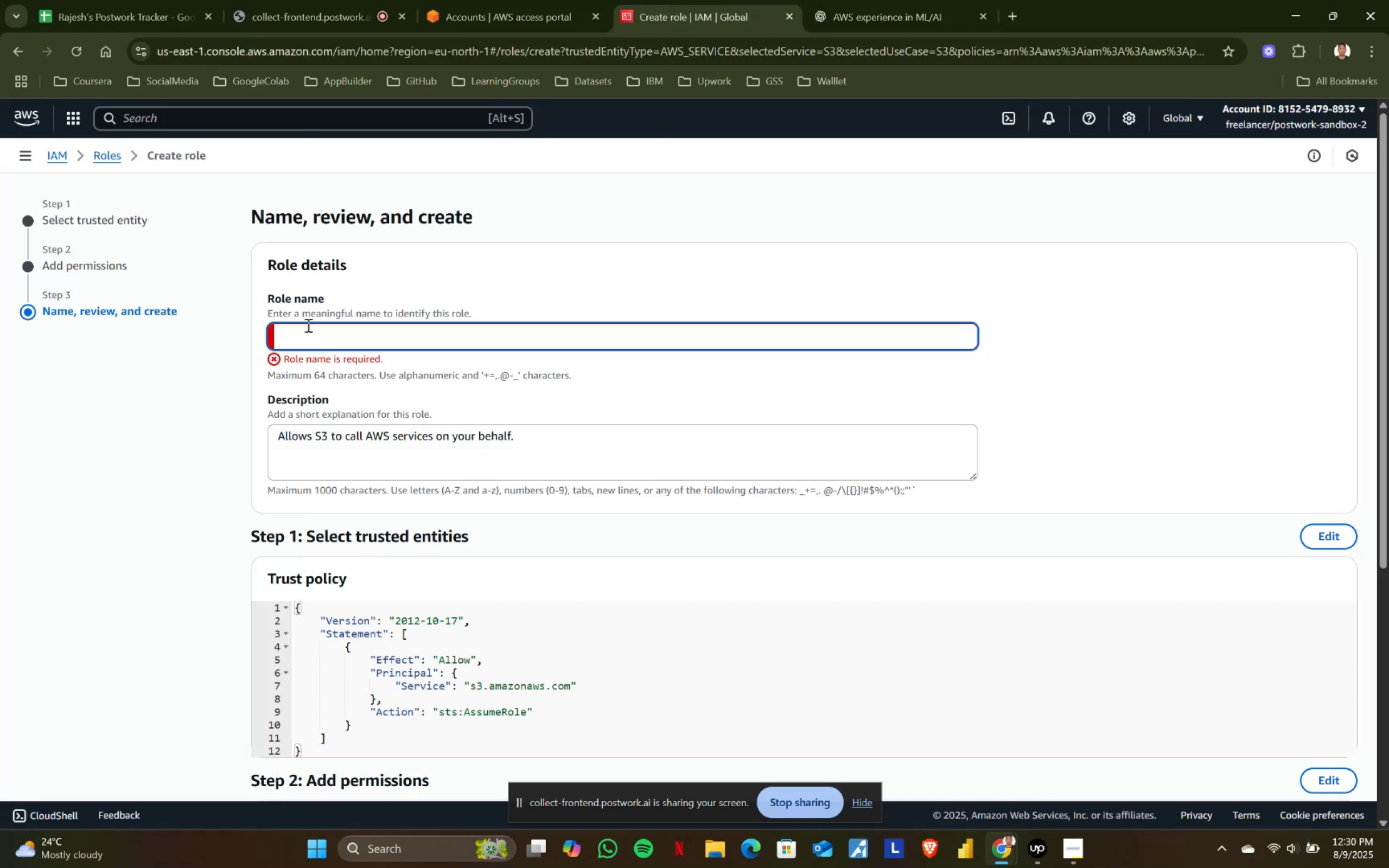 
left_click([307, 325])
 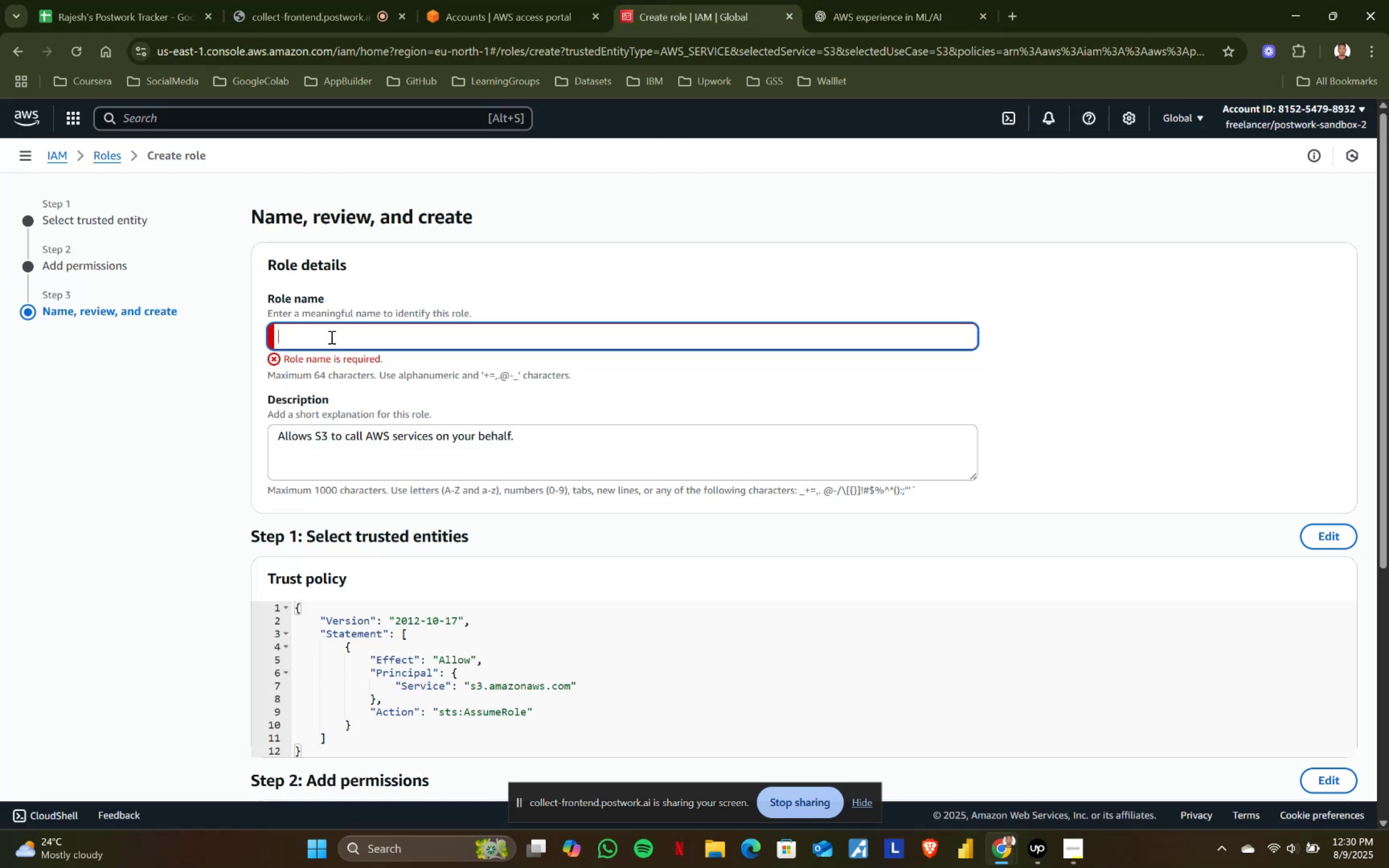 
type(wn)
key(Backspace)
type(ine-review-roles)
 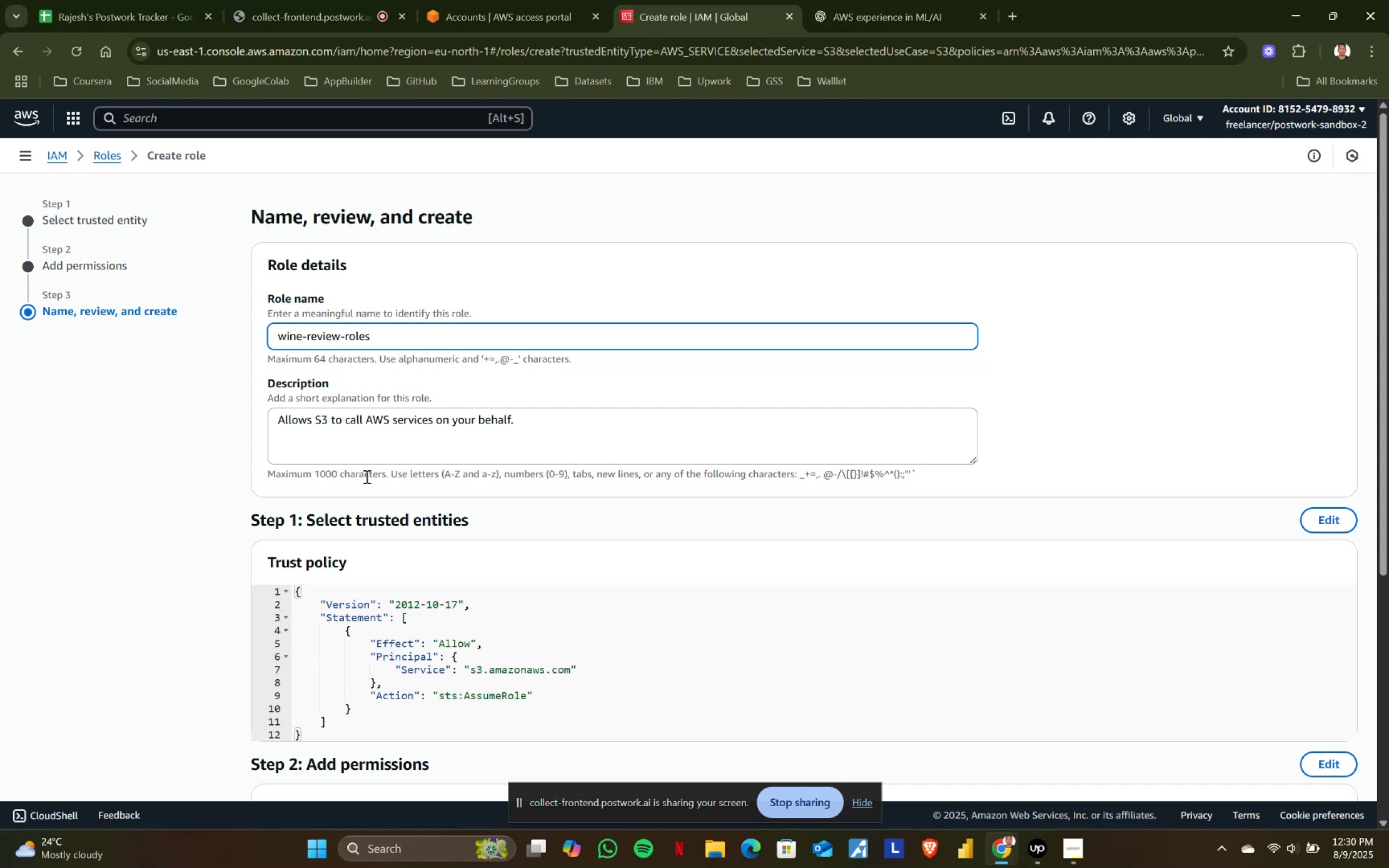 
left_click([407, 450])
 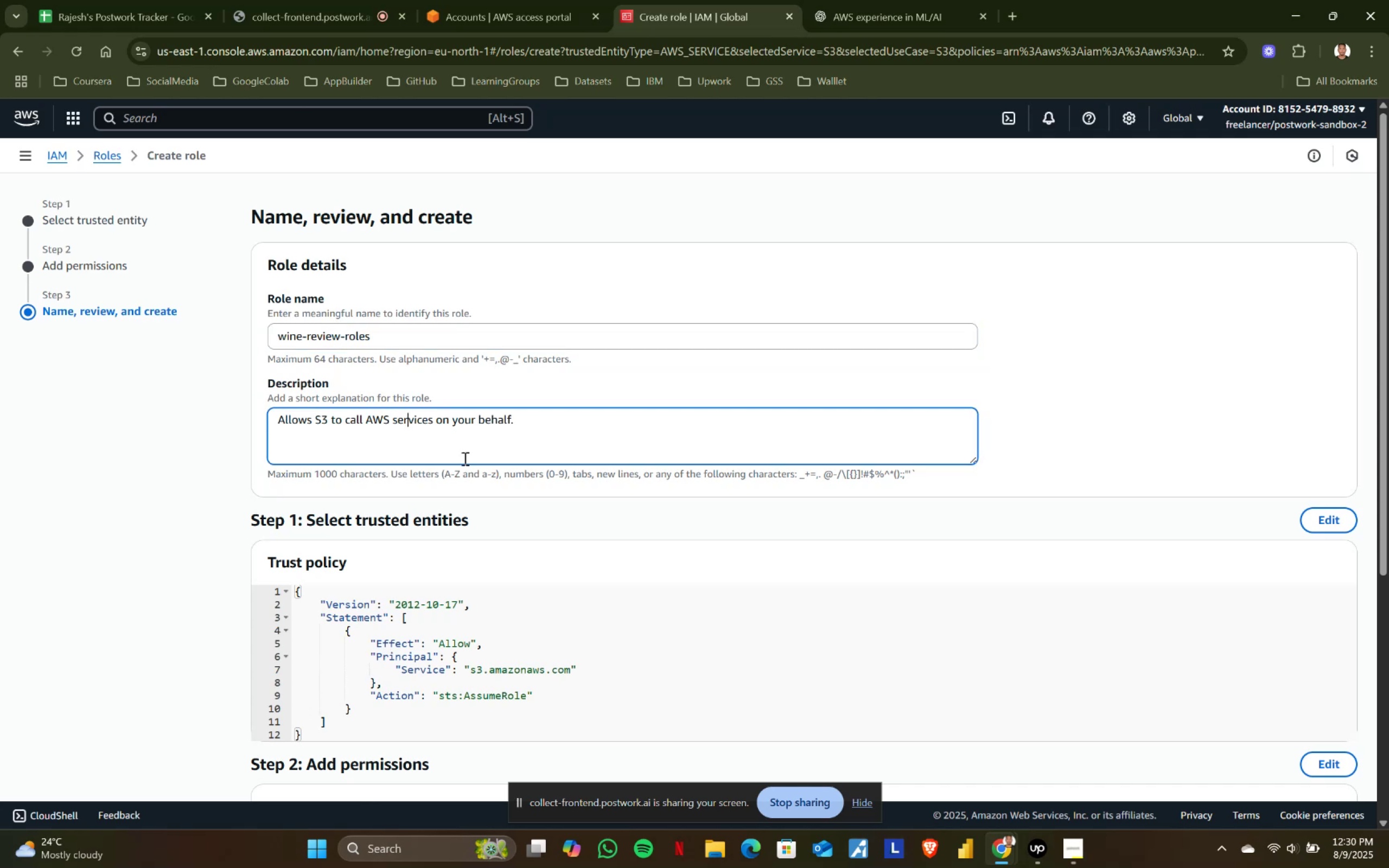 
scroll: coordinate [577, 500], scroll_direction: down, amount: 2.0
 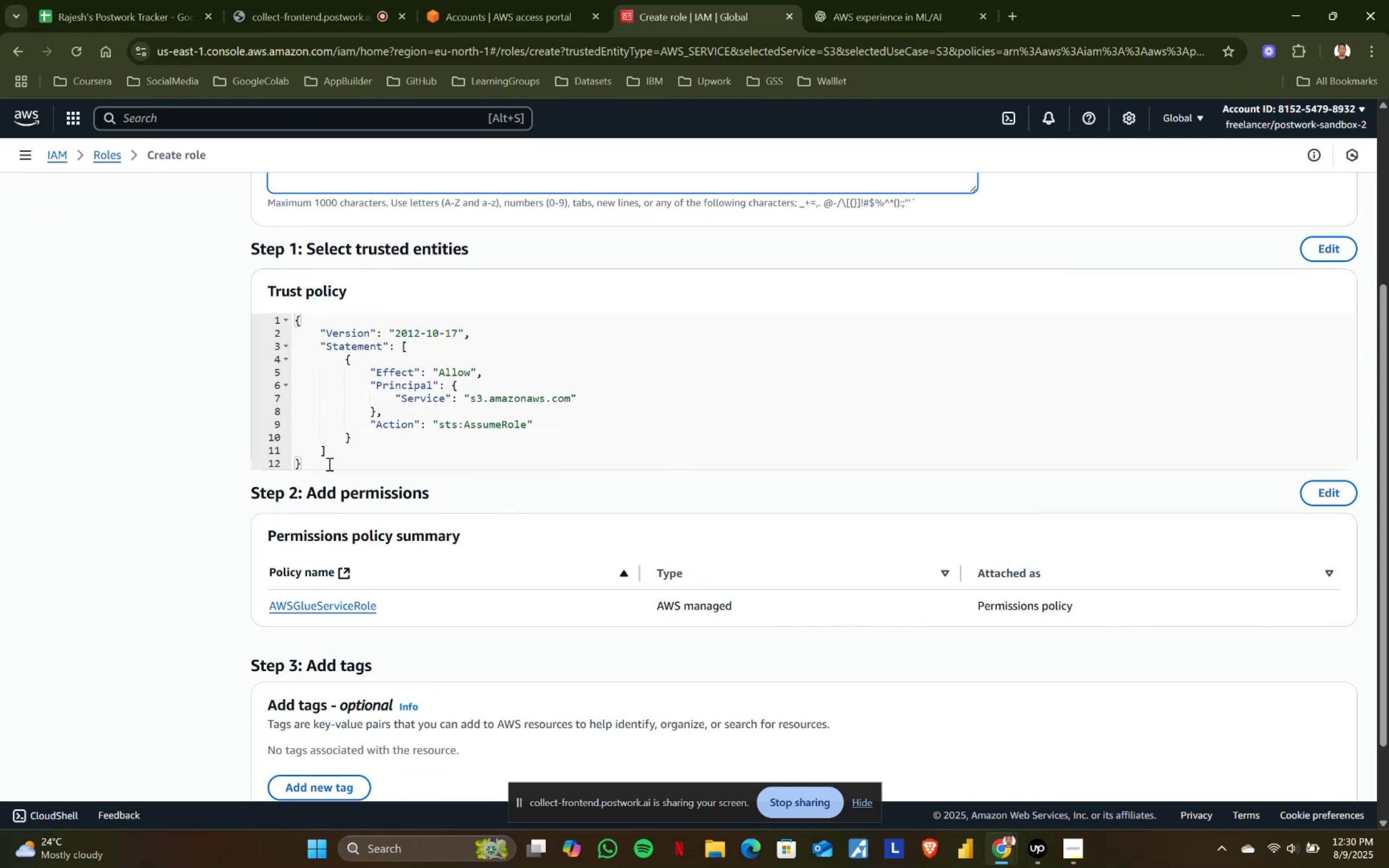 
left_click([326, 459])
 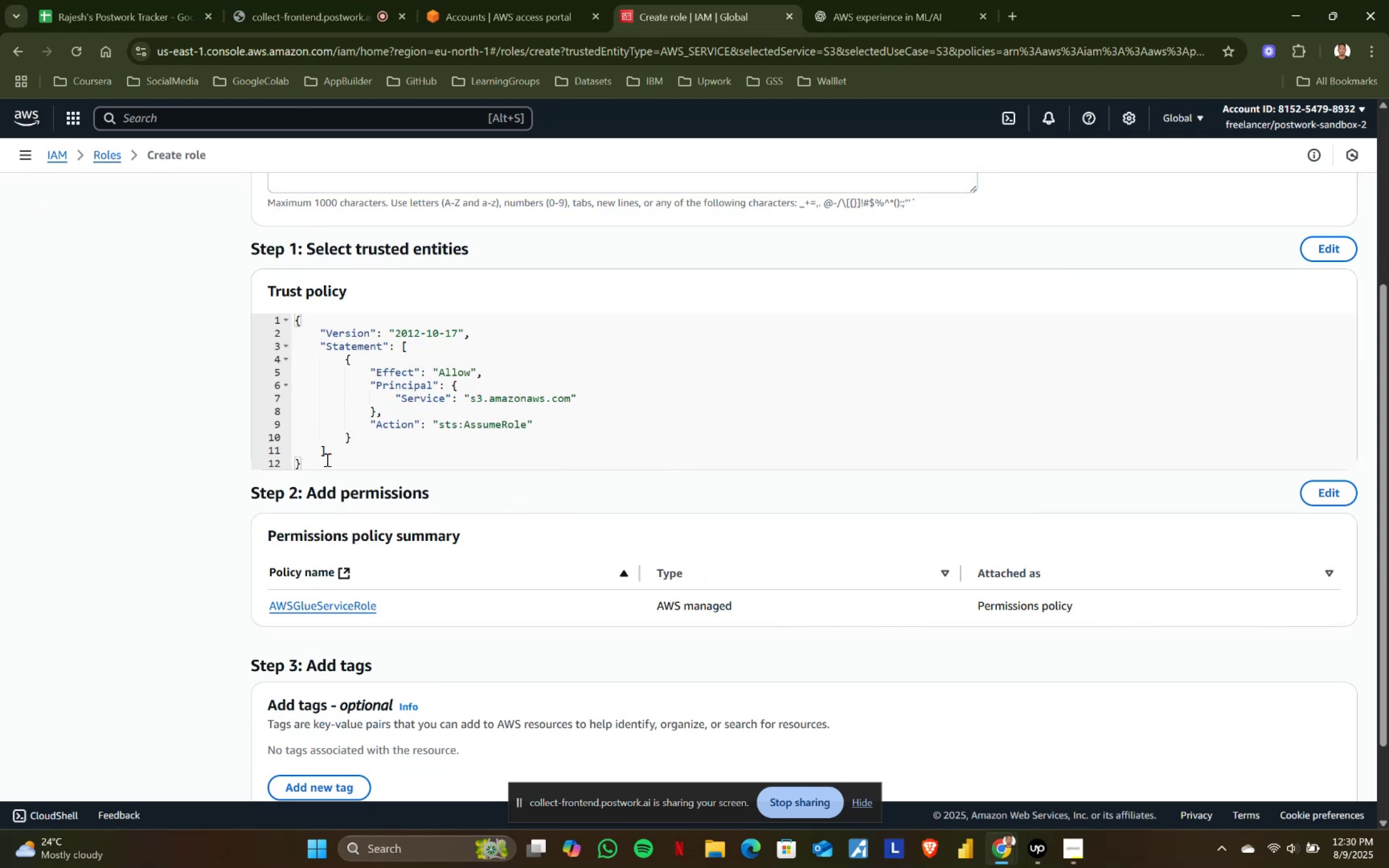 
key(Control+ControlLeft)
 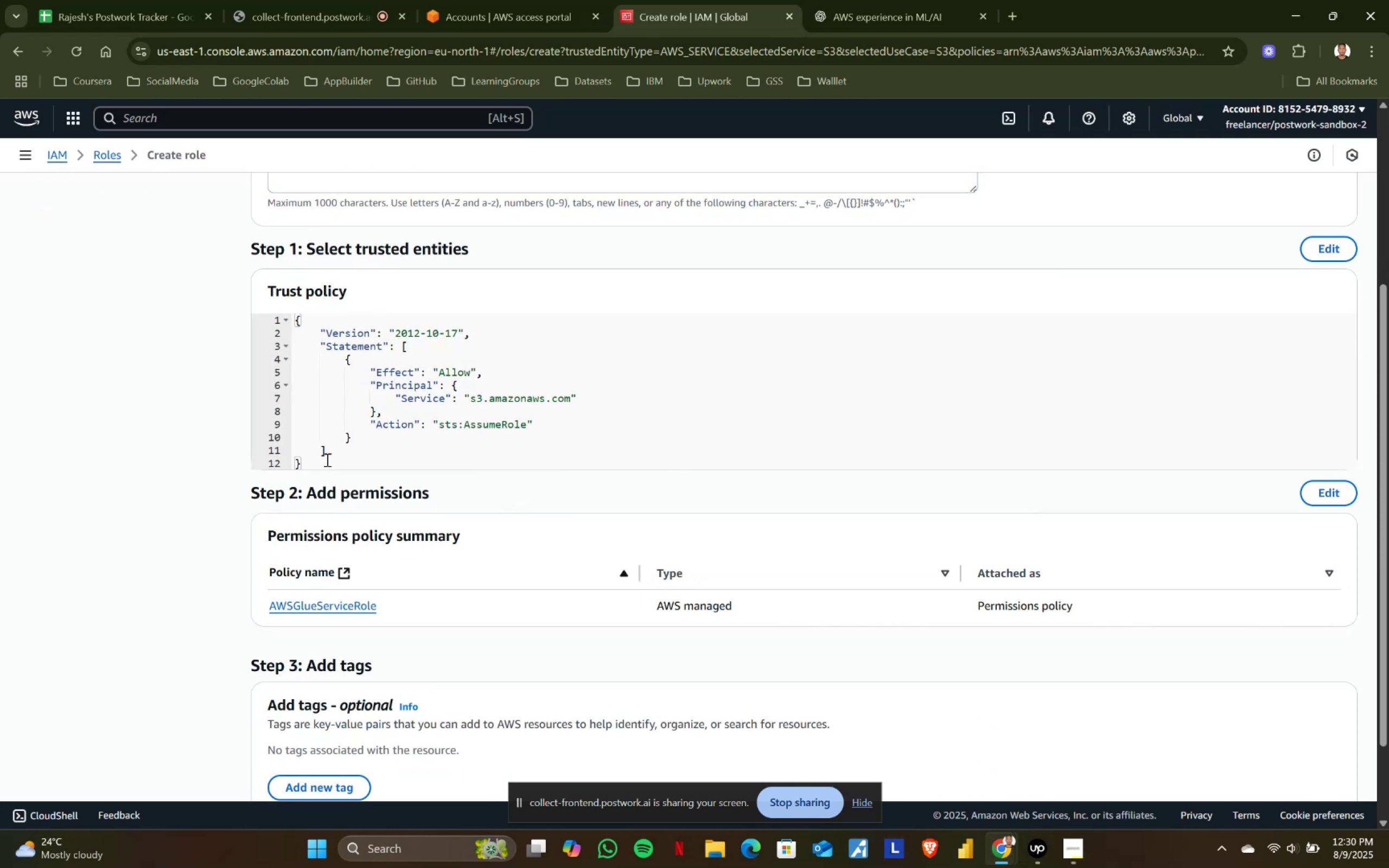 
key(Control+A)
 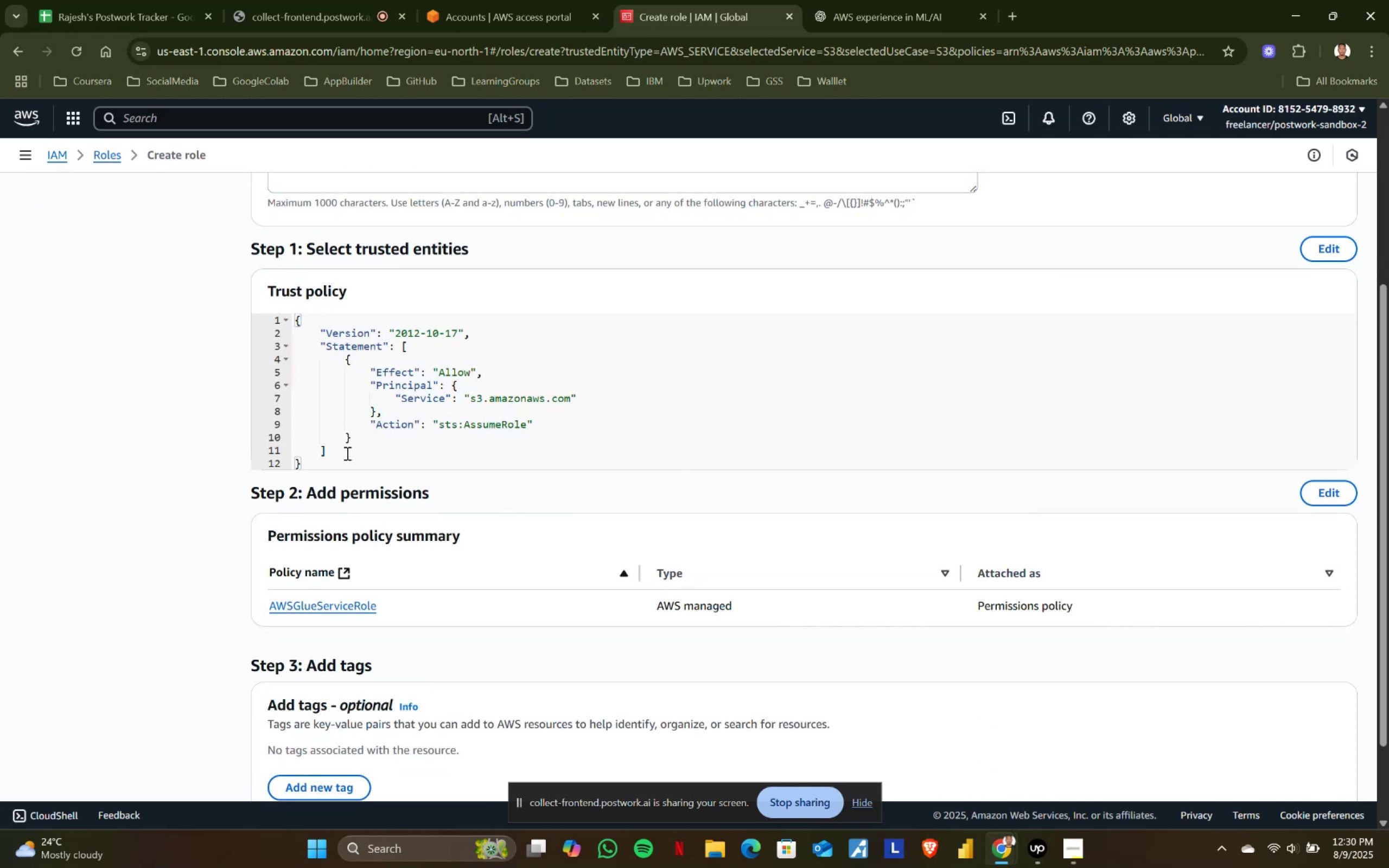 
double_click([347, 451])
 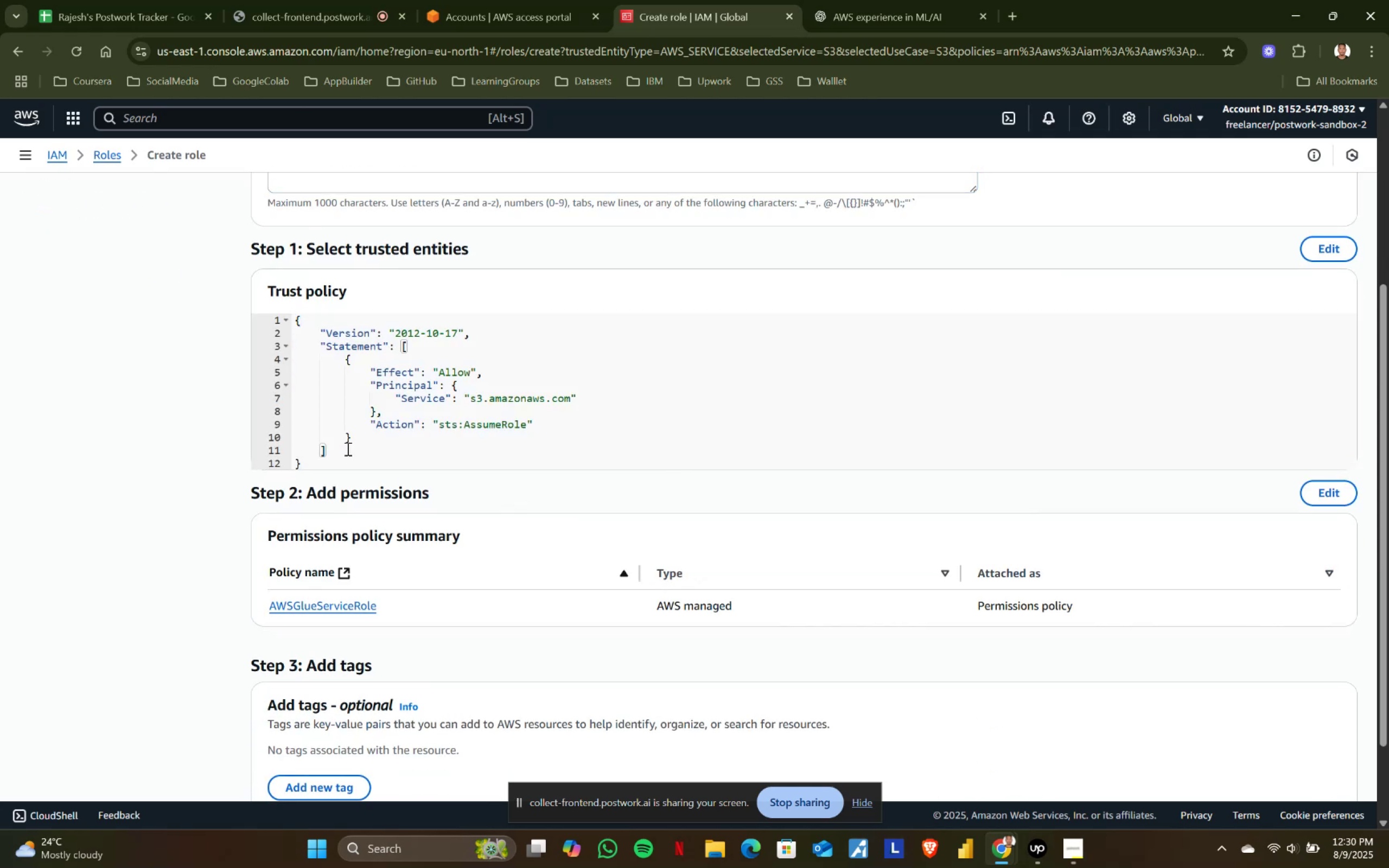 
key(V)
 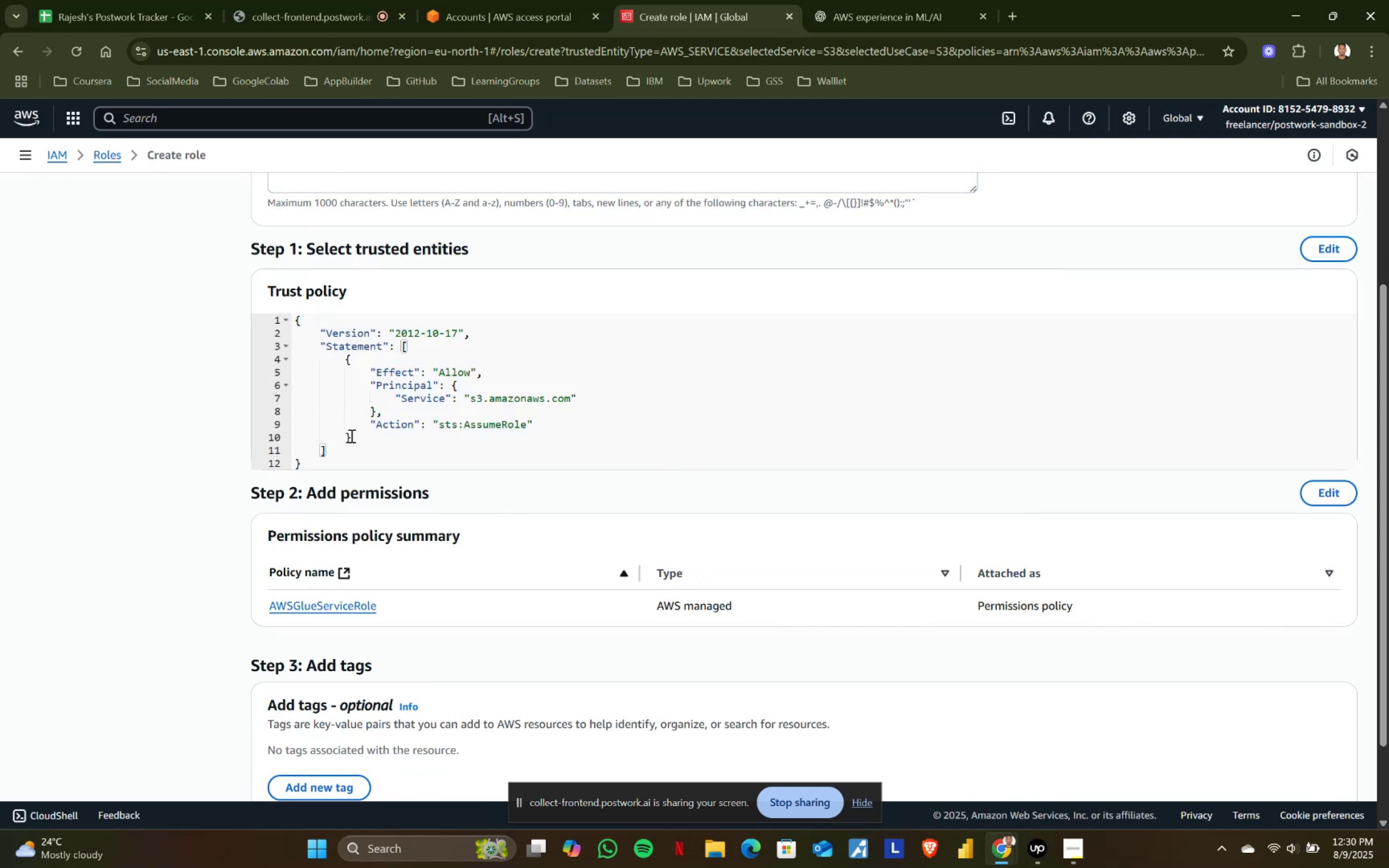 
left_click([351, 436])
 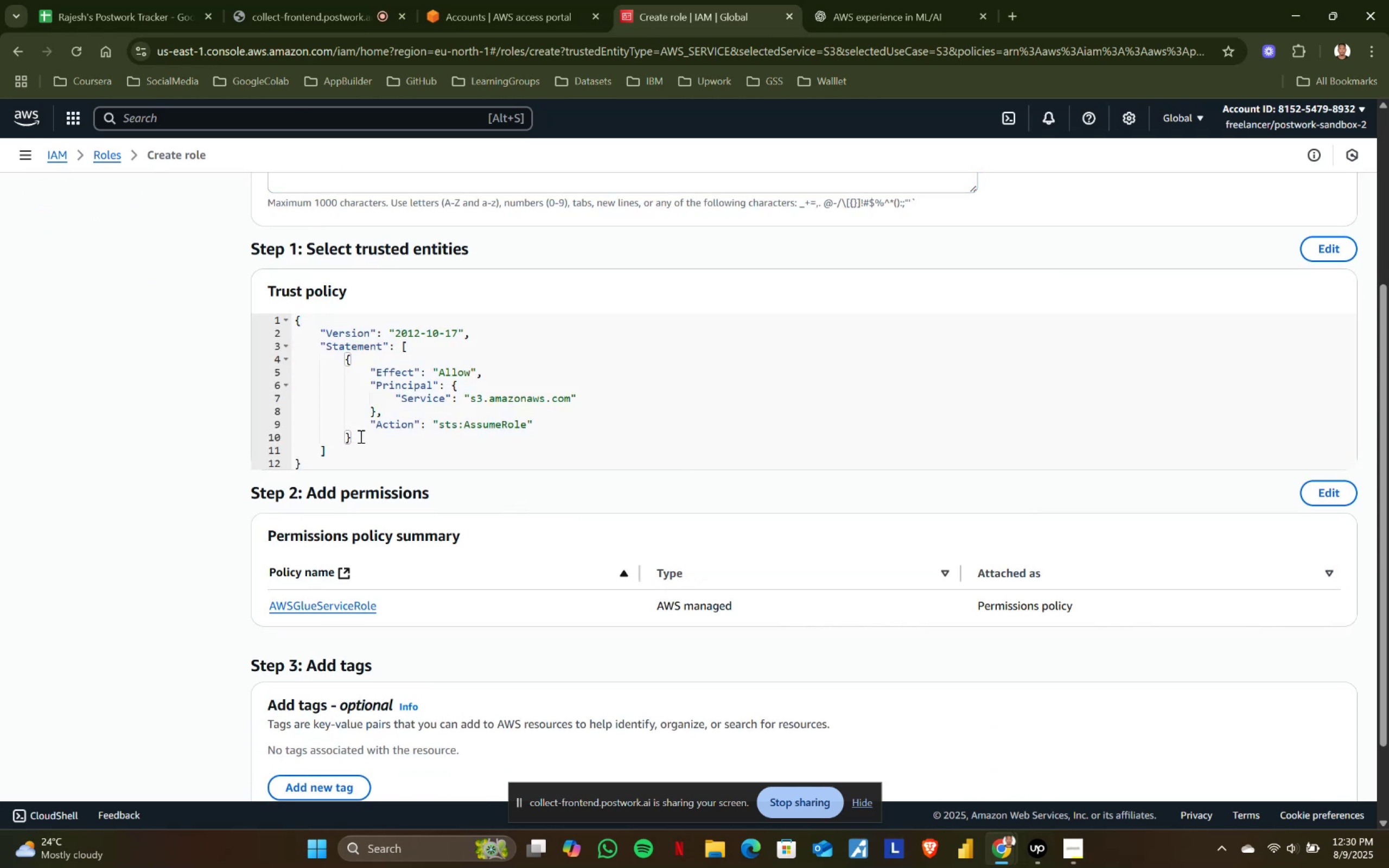 
type(vv)
 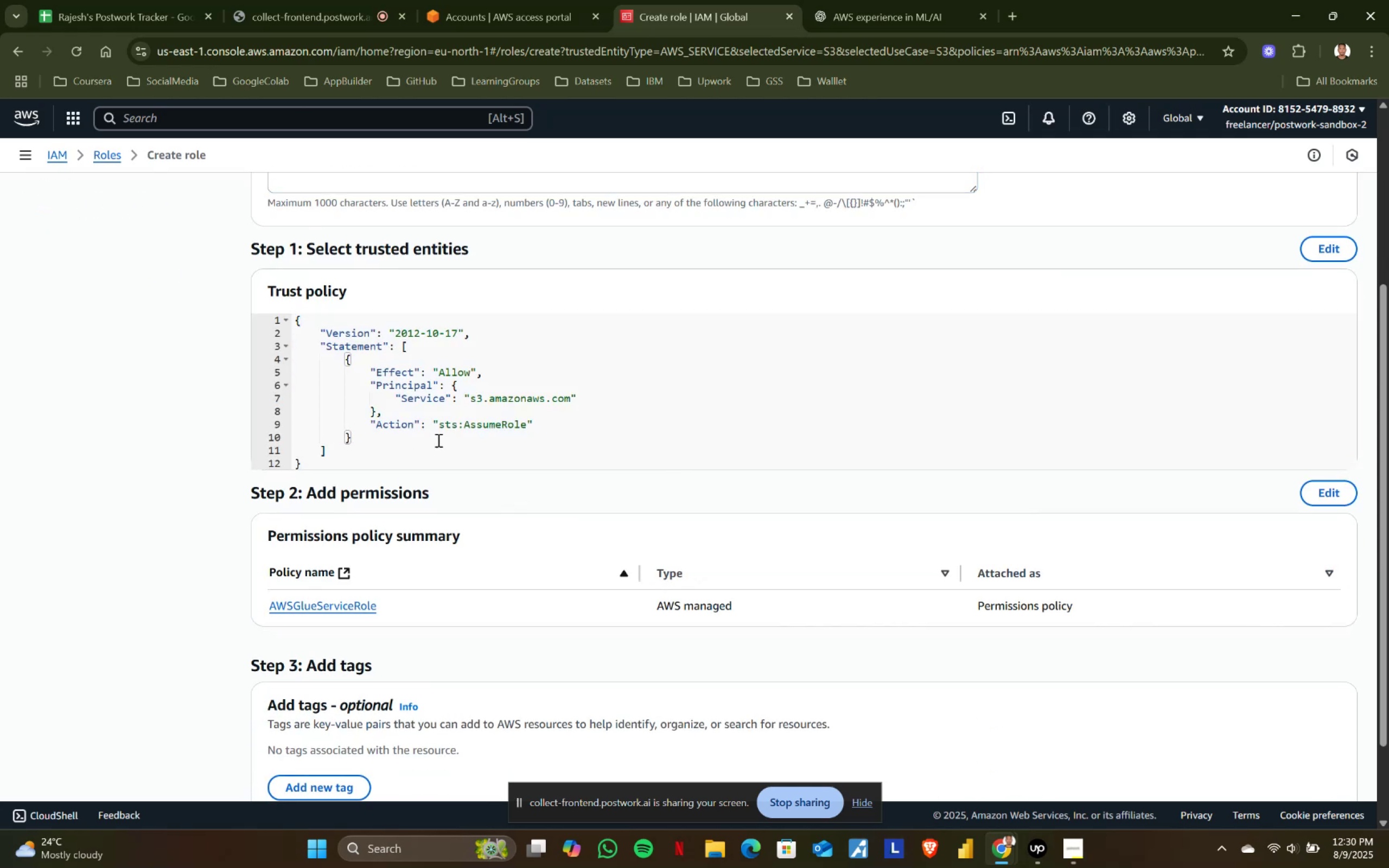 
scroll: coordinate [642, 475], scroll_direction: down, amount: 3.0
 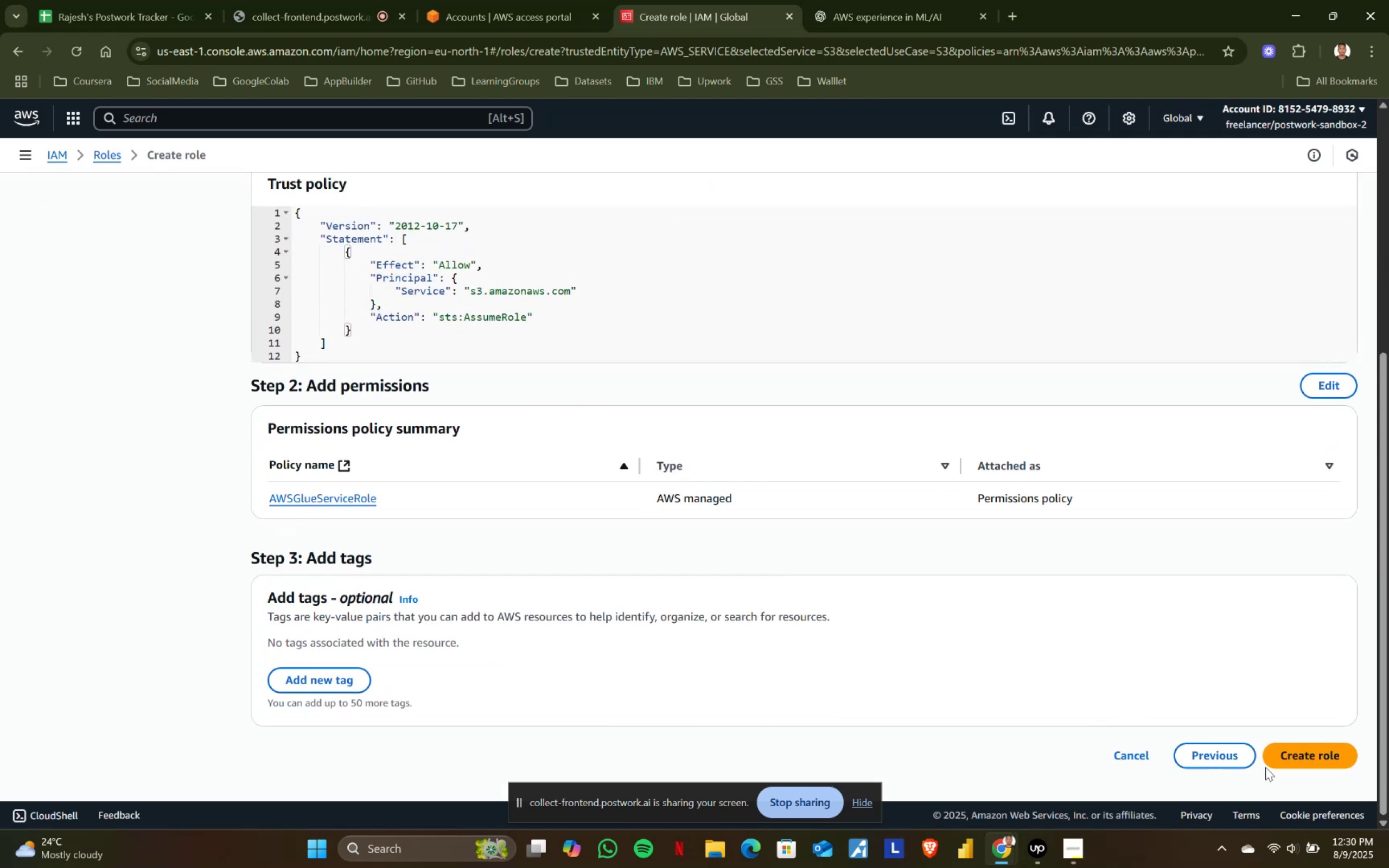 
left_click([1305, 754])
 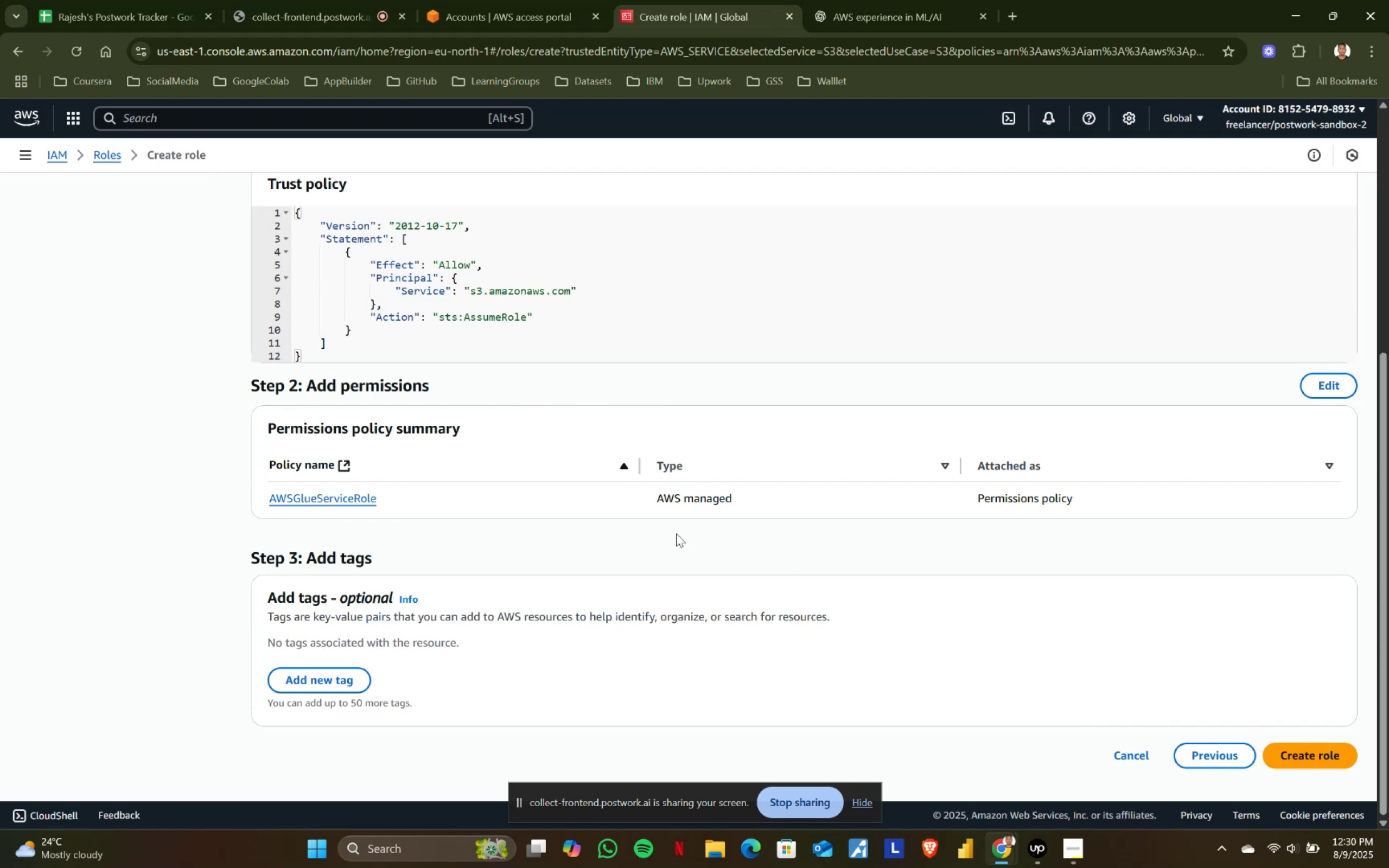 
scroll: coordinate [526, 501], scroll_direction: up, amount: 2.0
 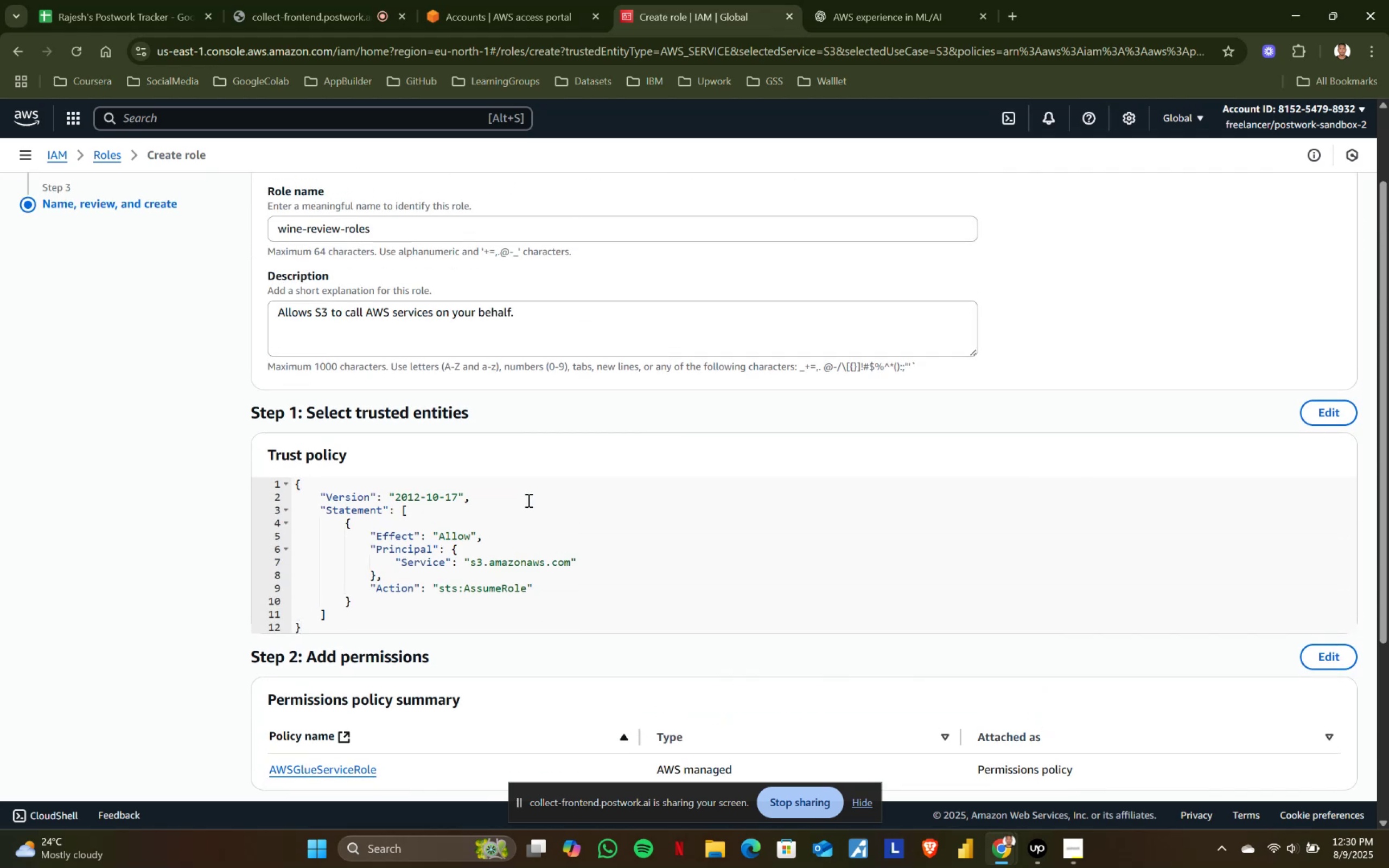 
scroll: coordinate [586, 490], scroll_direction: down, amount: 9.0
 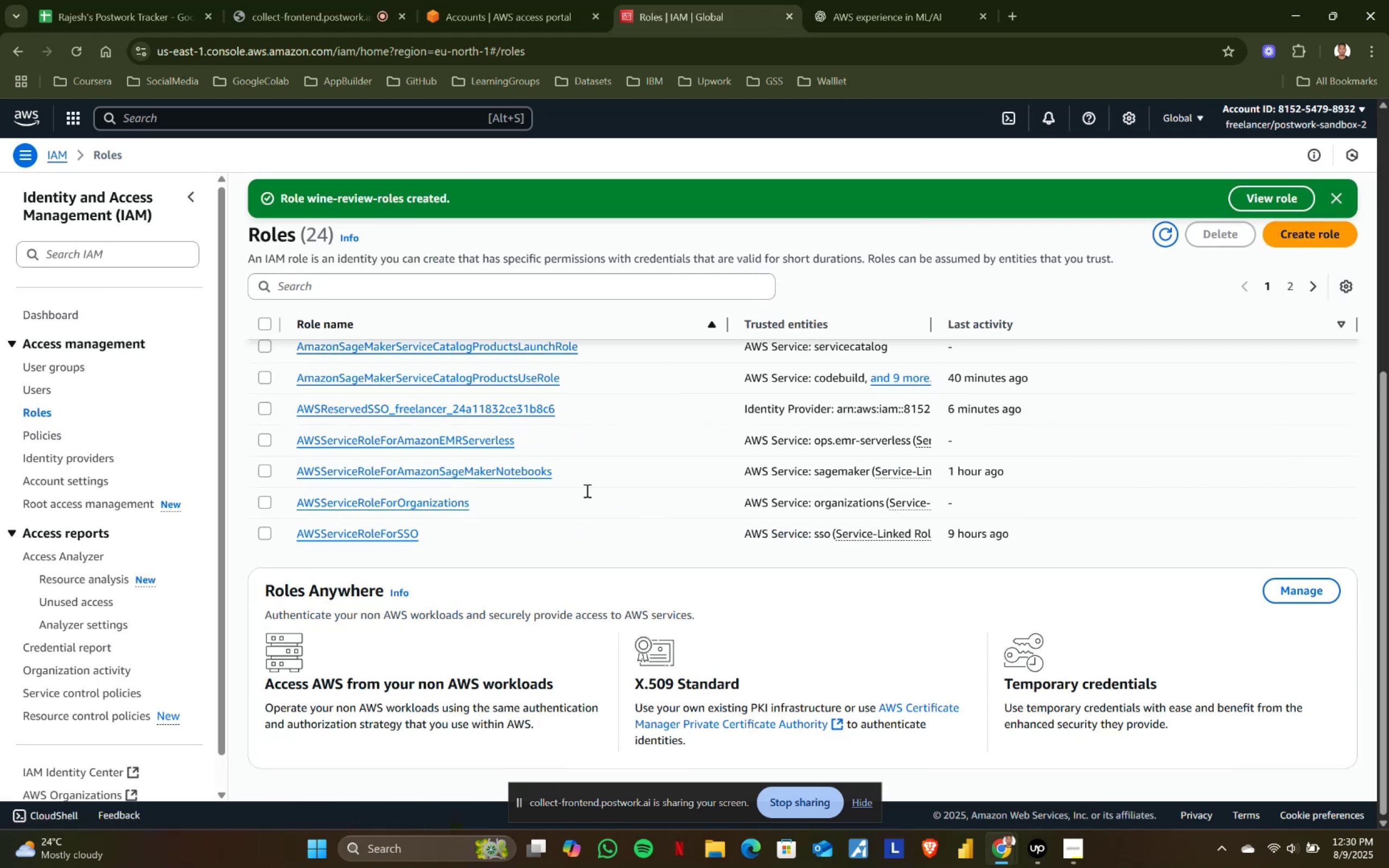 
scroll: coordinate [586, 490], scroll_direction: up, amount: 6.0
 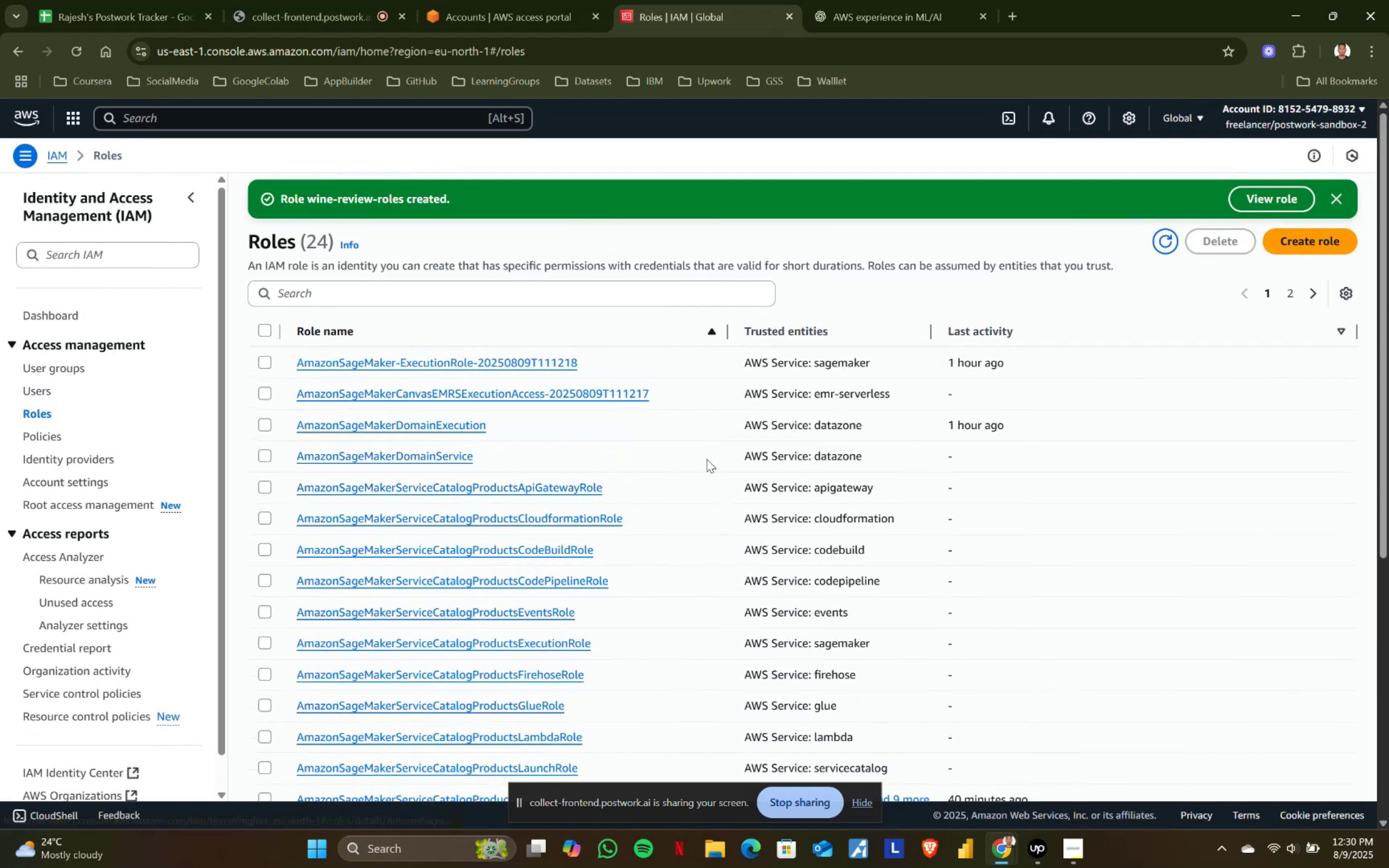 
scroll: coordinate [707, 458], scroll_direction: down, amount: 5.0
 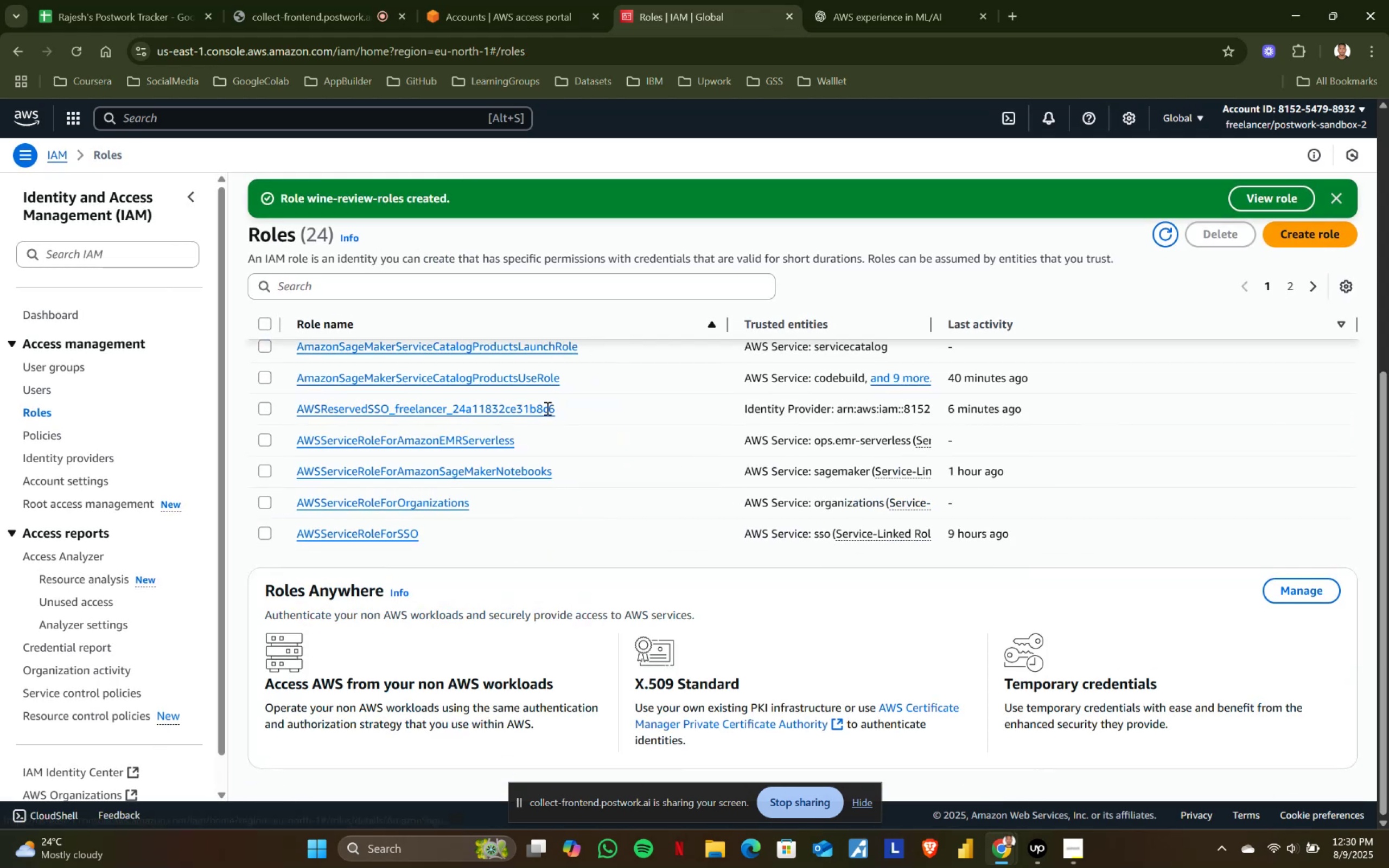 
scroll: coordinate [402, 417], scroll_direction: up, amount: 3.0
 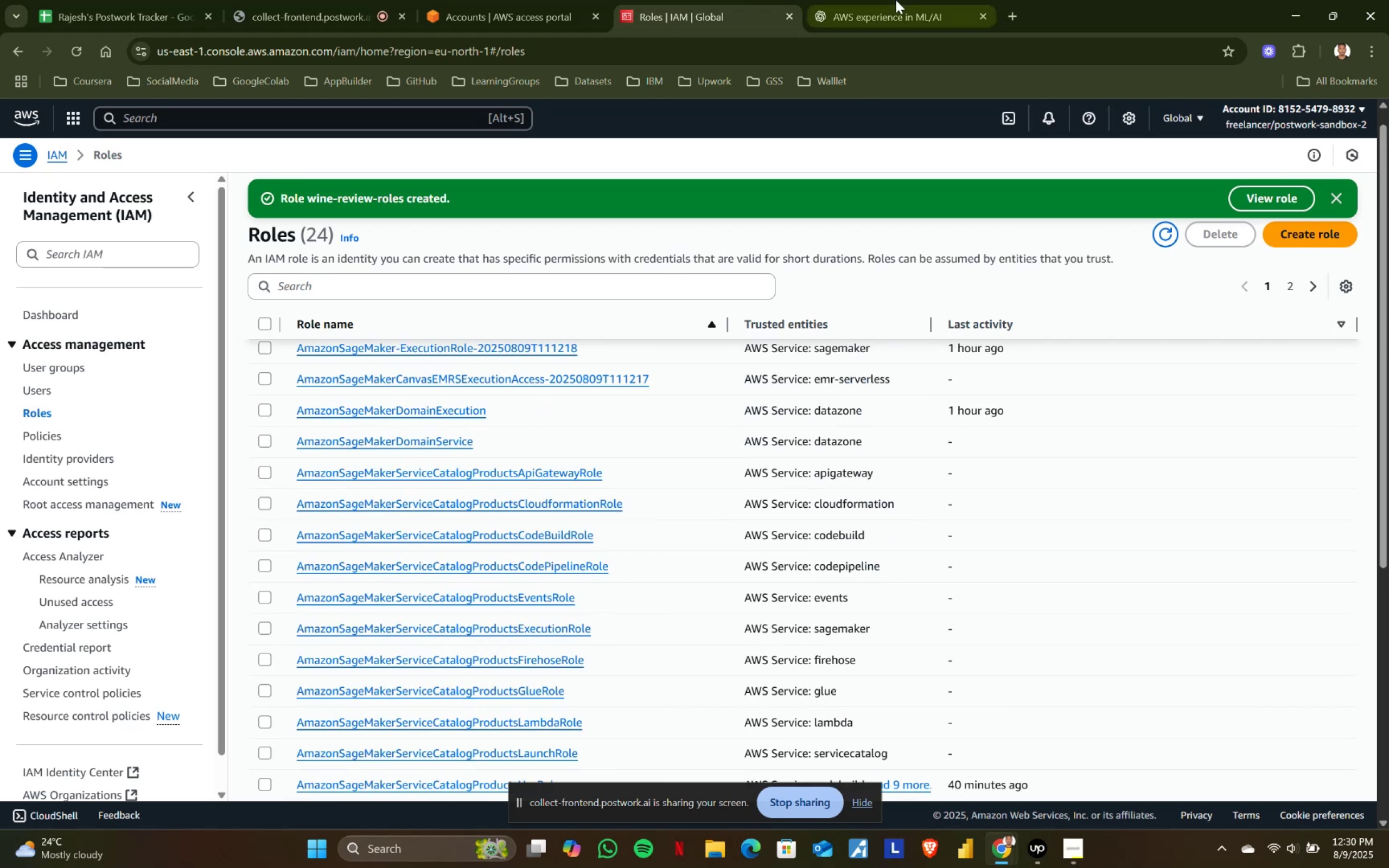 
left_click([903, 0])
 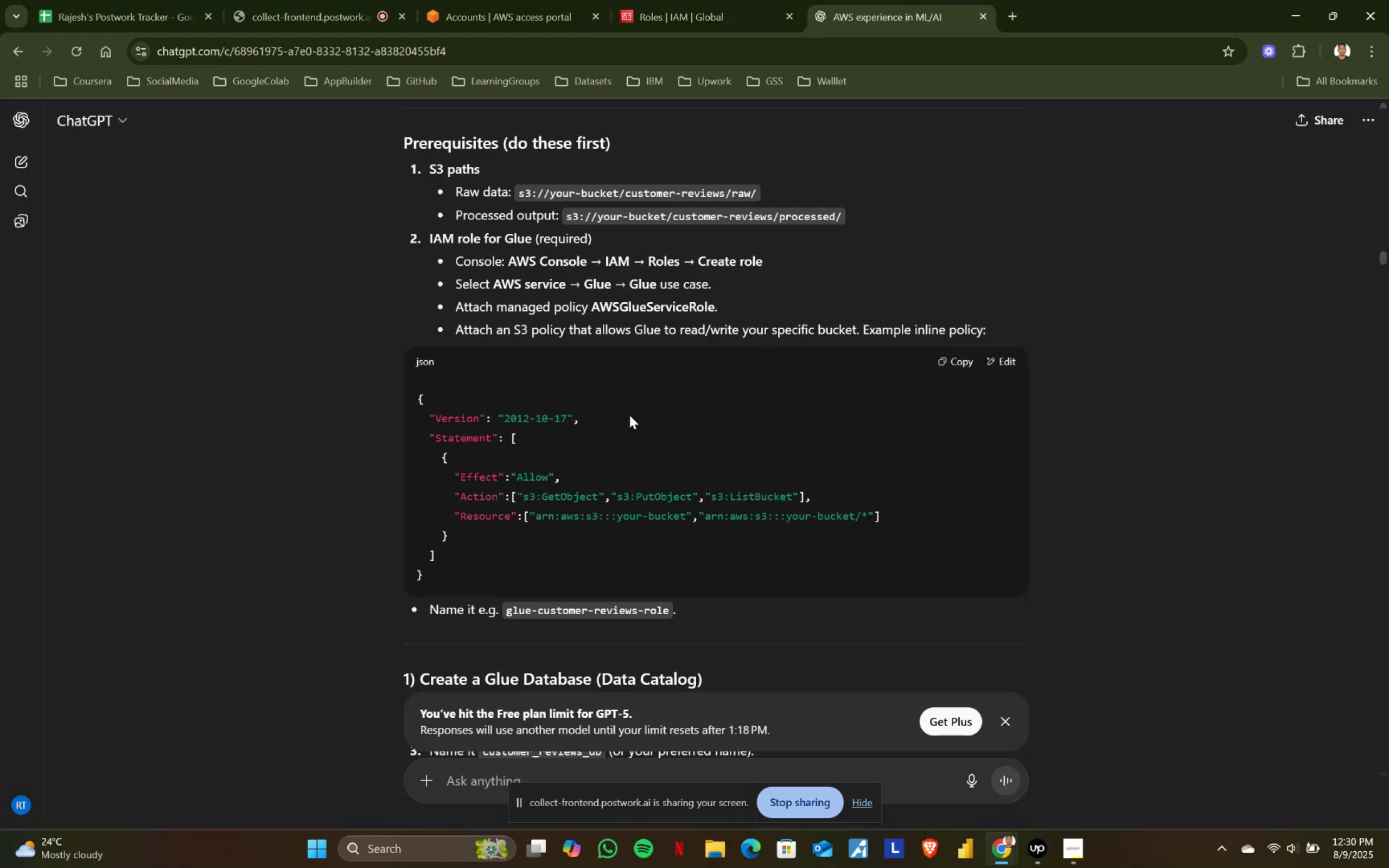 
scroll: coordinate [629, 488], scroll_direction: down, amount: 3.0
 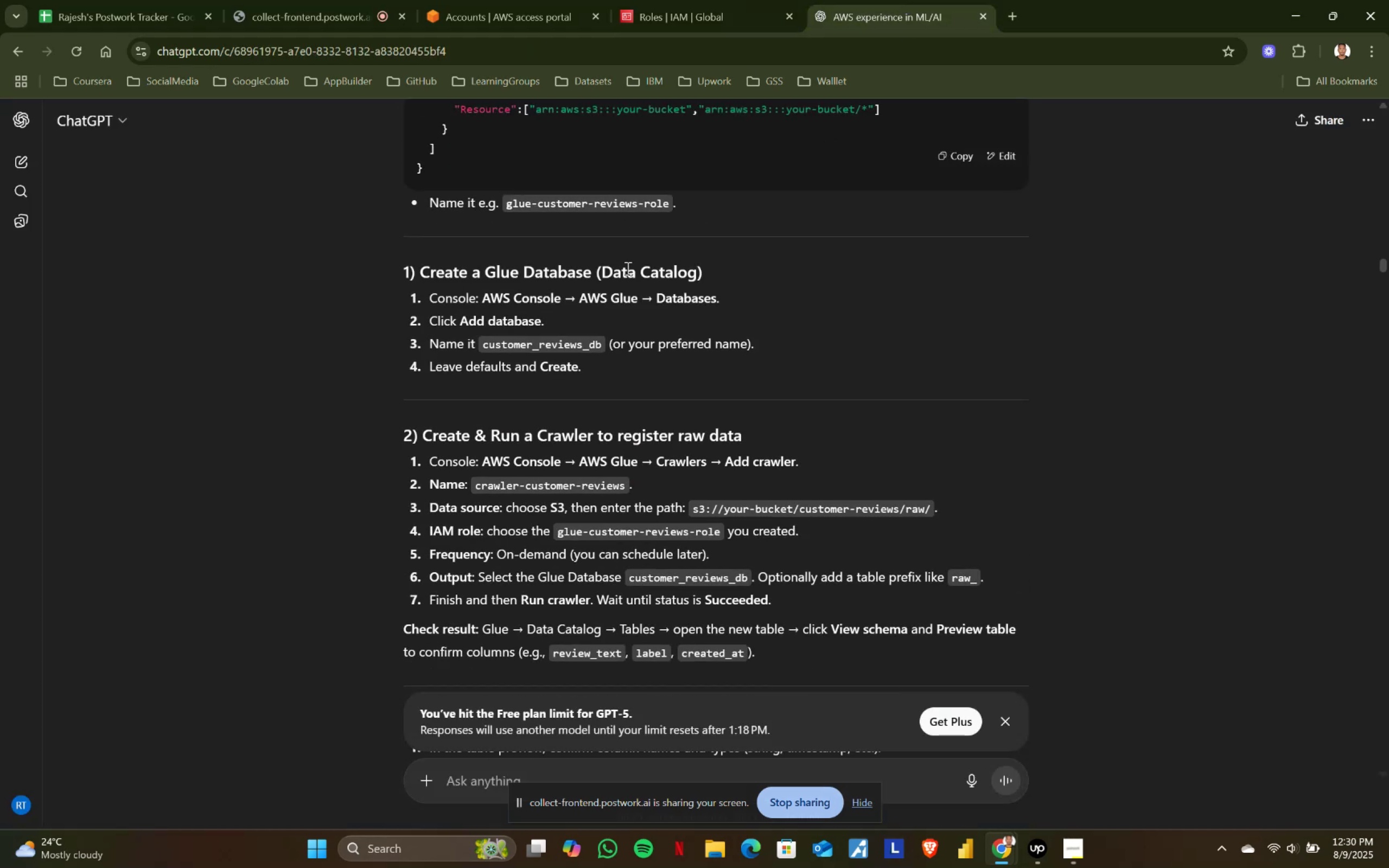 
left_click([638, 268])
 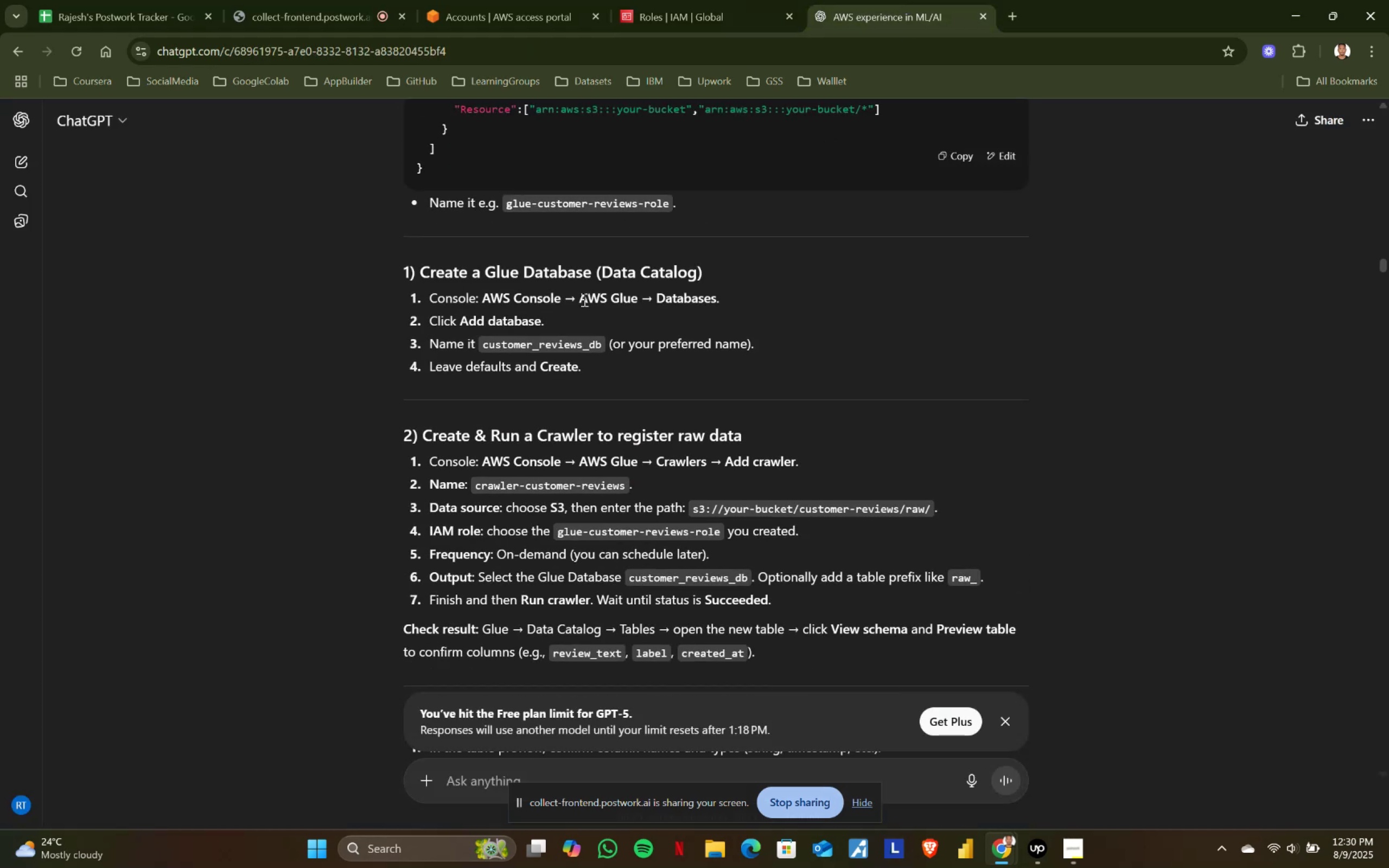 
left_click_drag(start_coordinate=[581, 295], to_coordinate=[635, 300])
 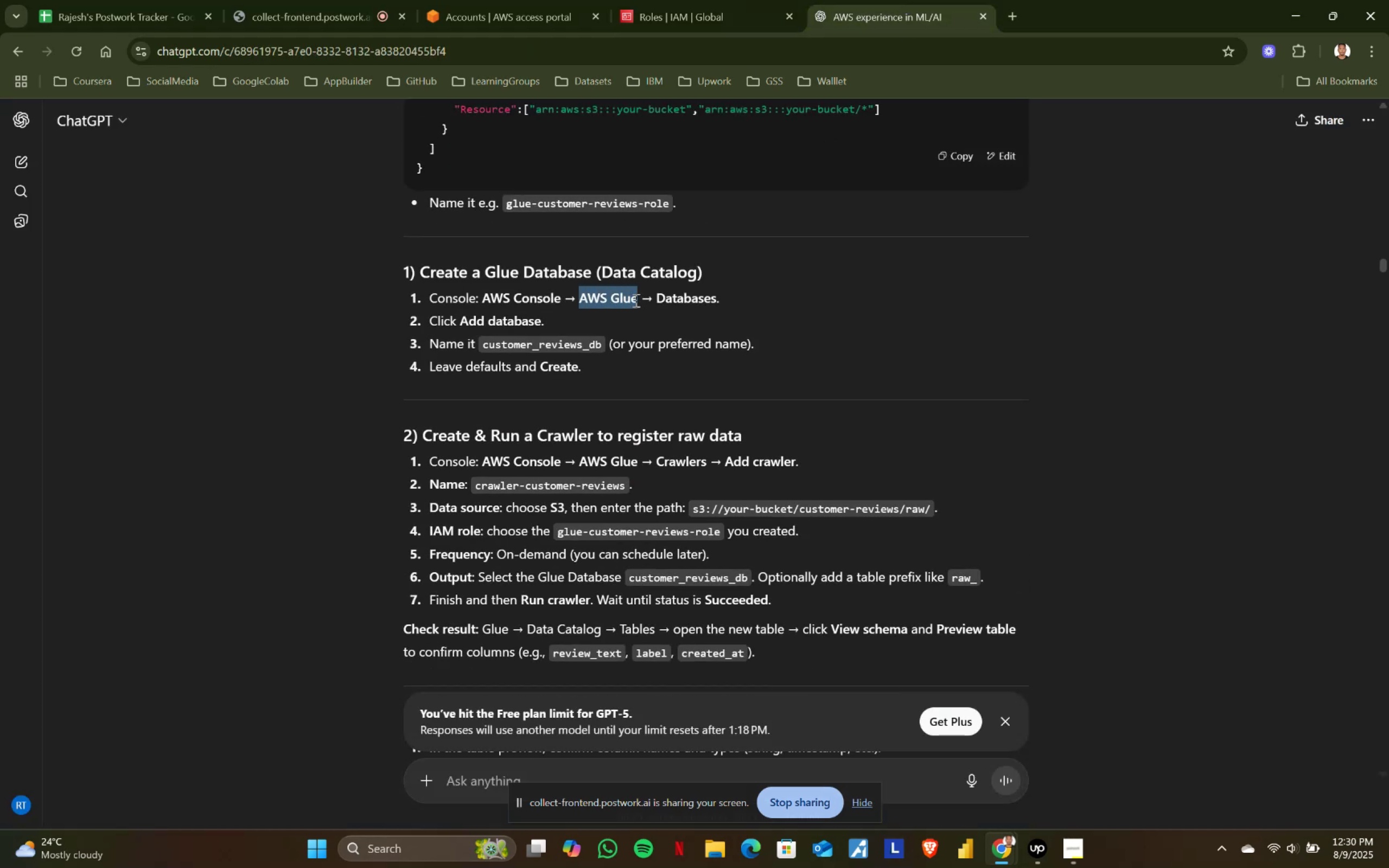 
key(Control+ControlLeft)
 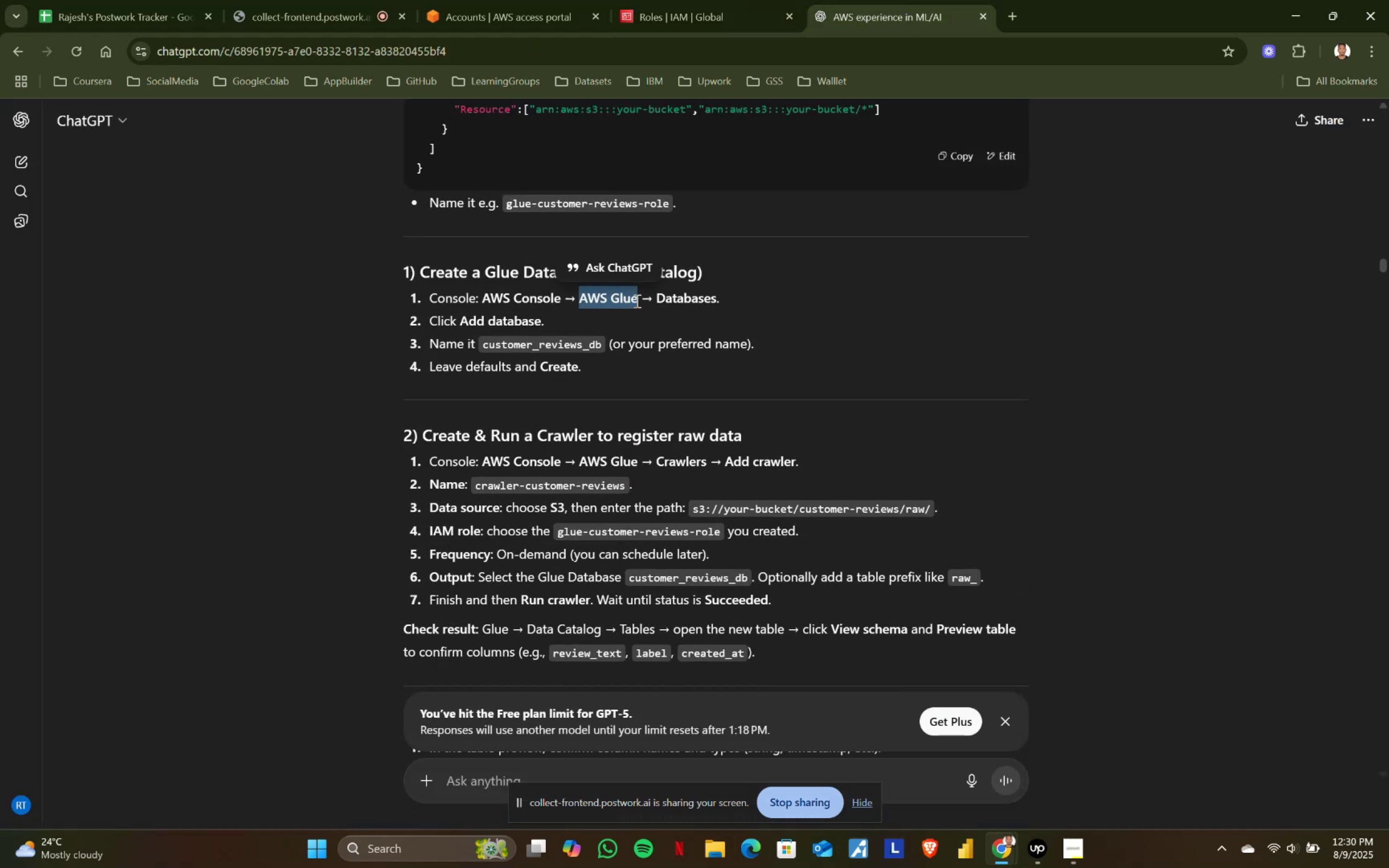 
key(Control+C)
 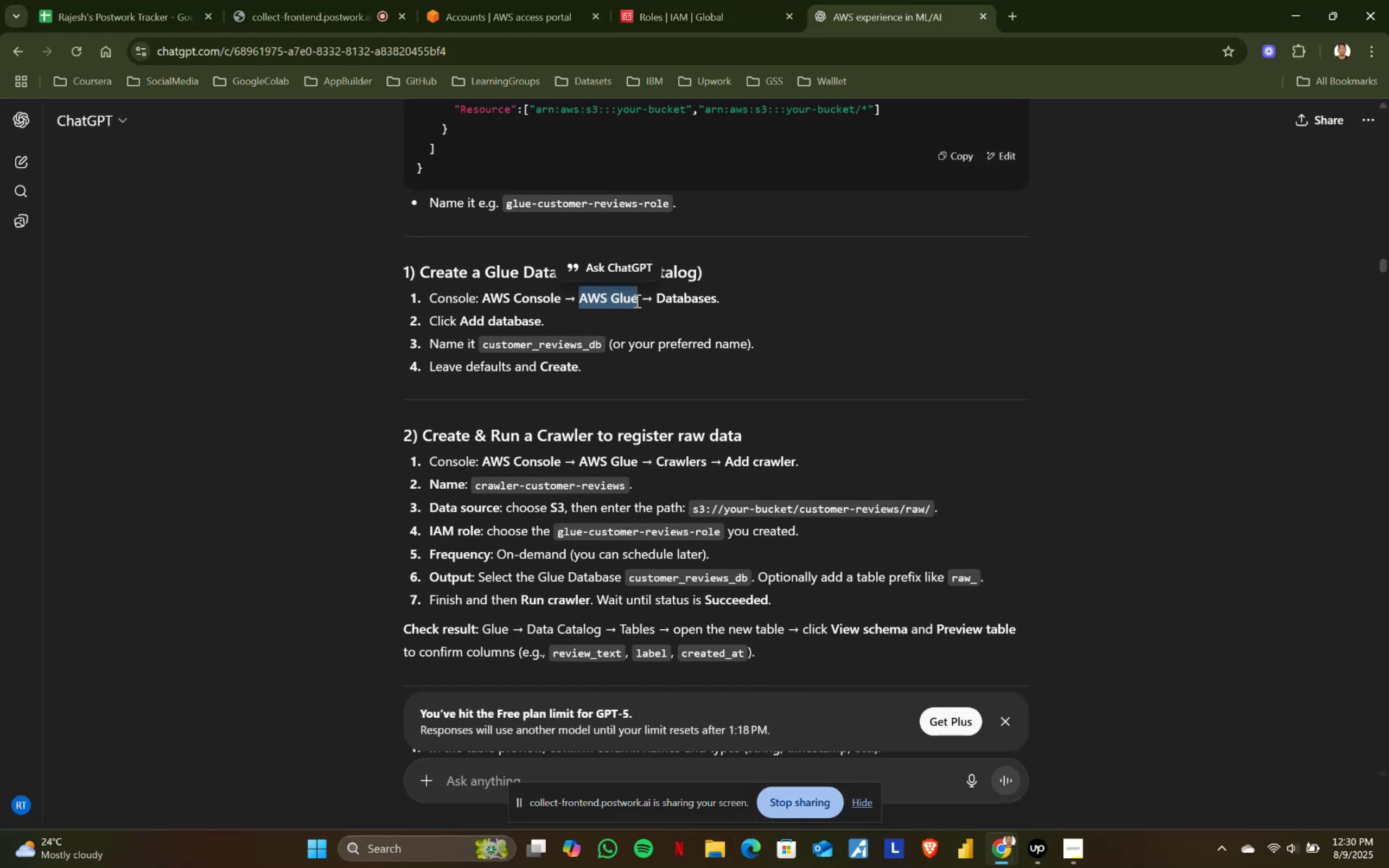 
key(Control+ControlLeft)
 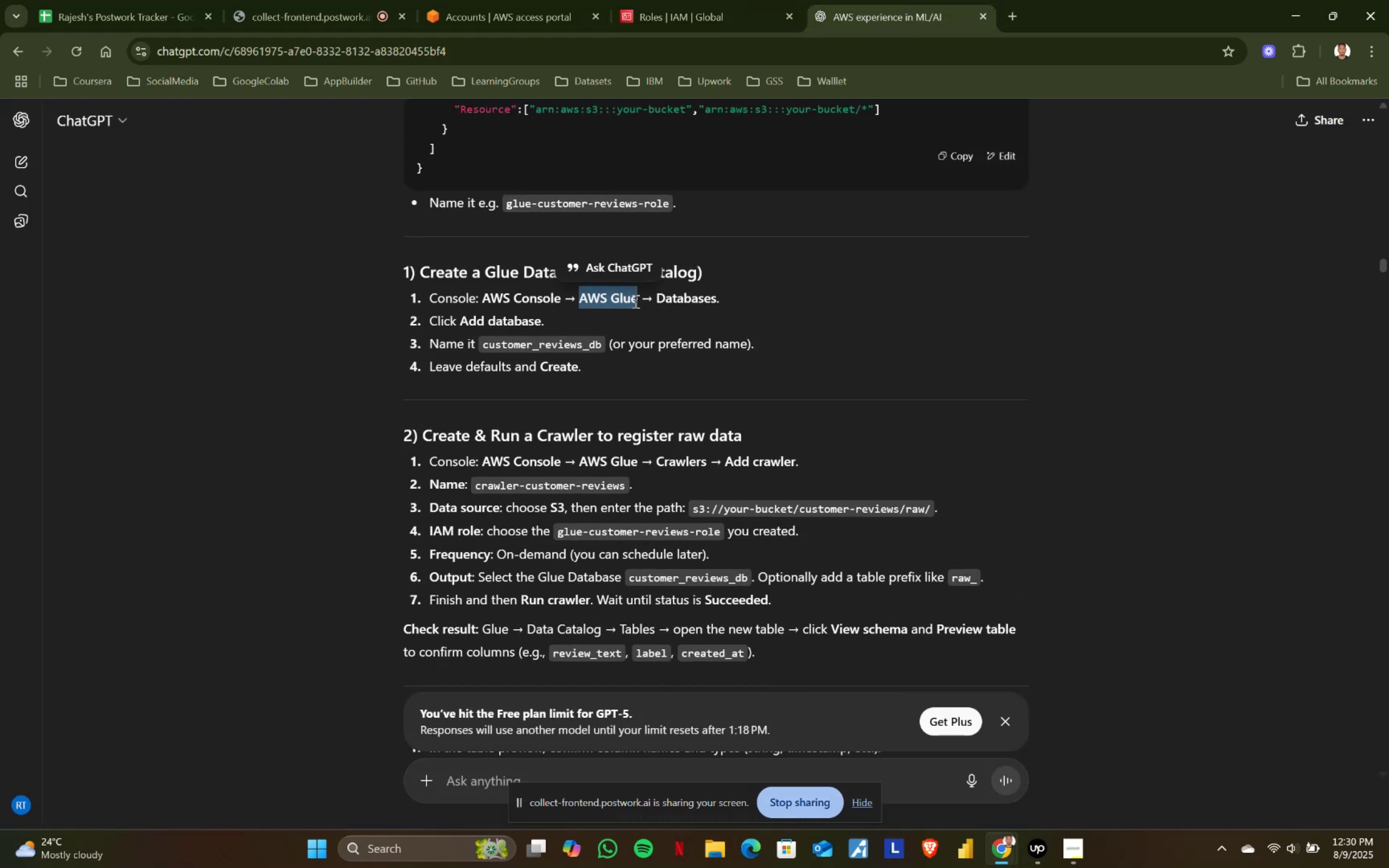 
key(Control+C)
 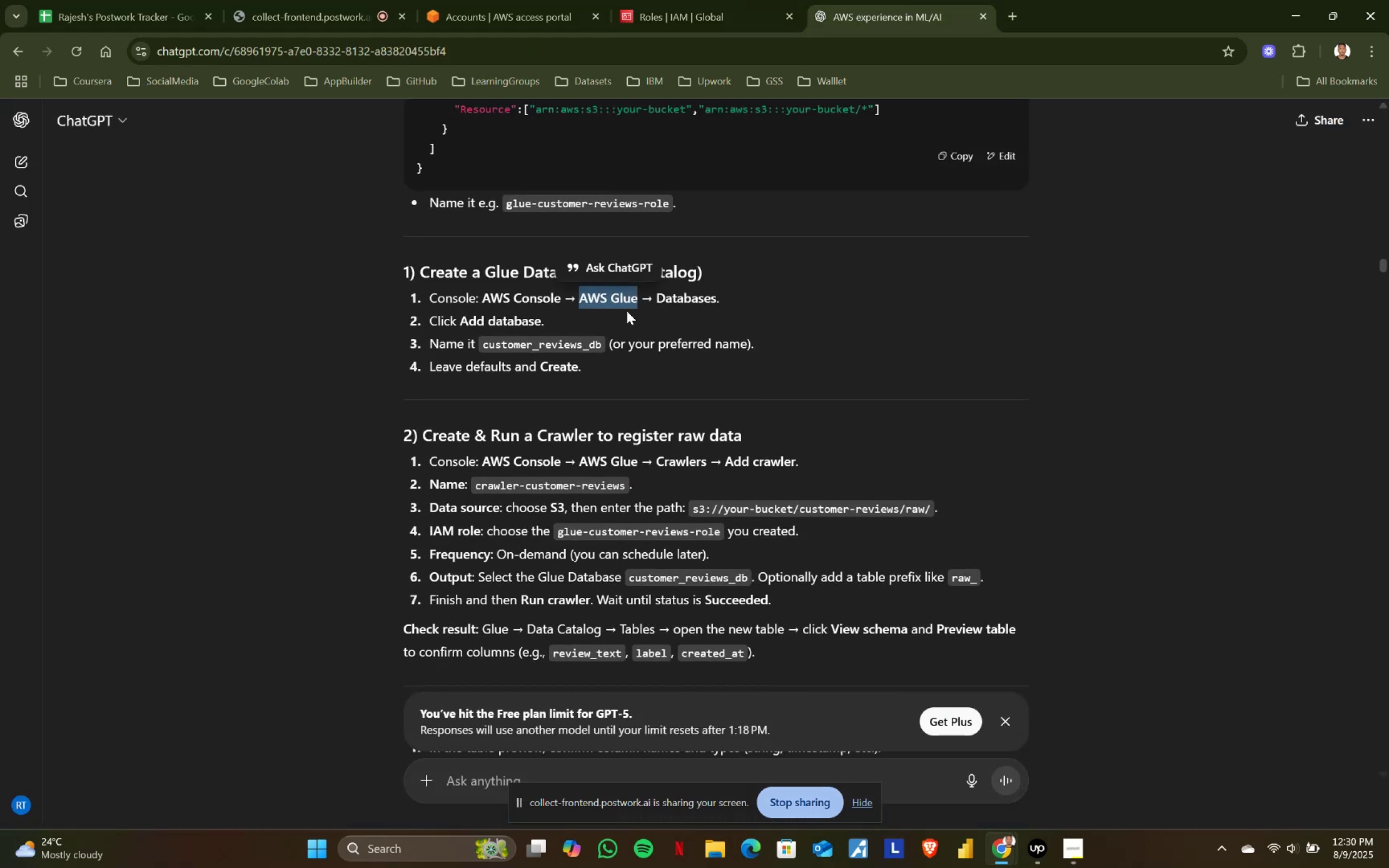 
key(Control+ControlLeft)
 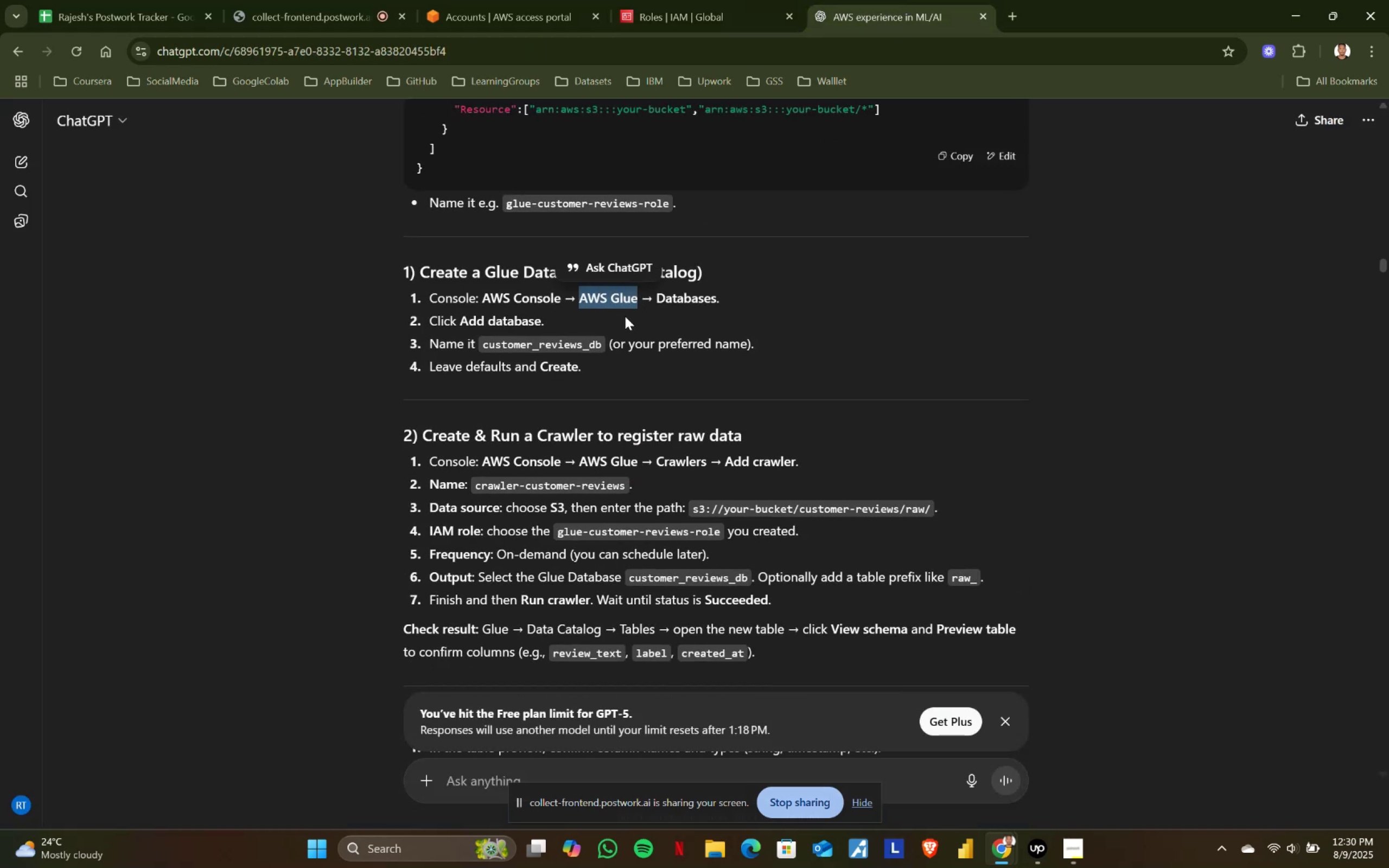 
key(Control+C)
 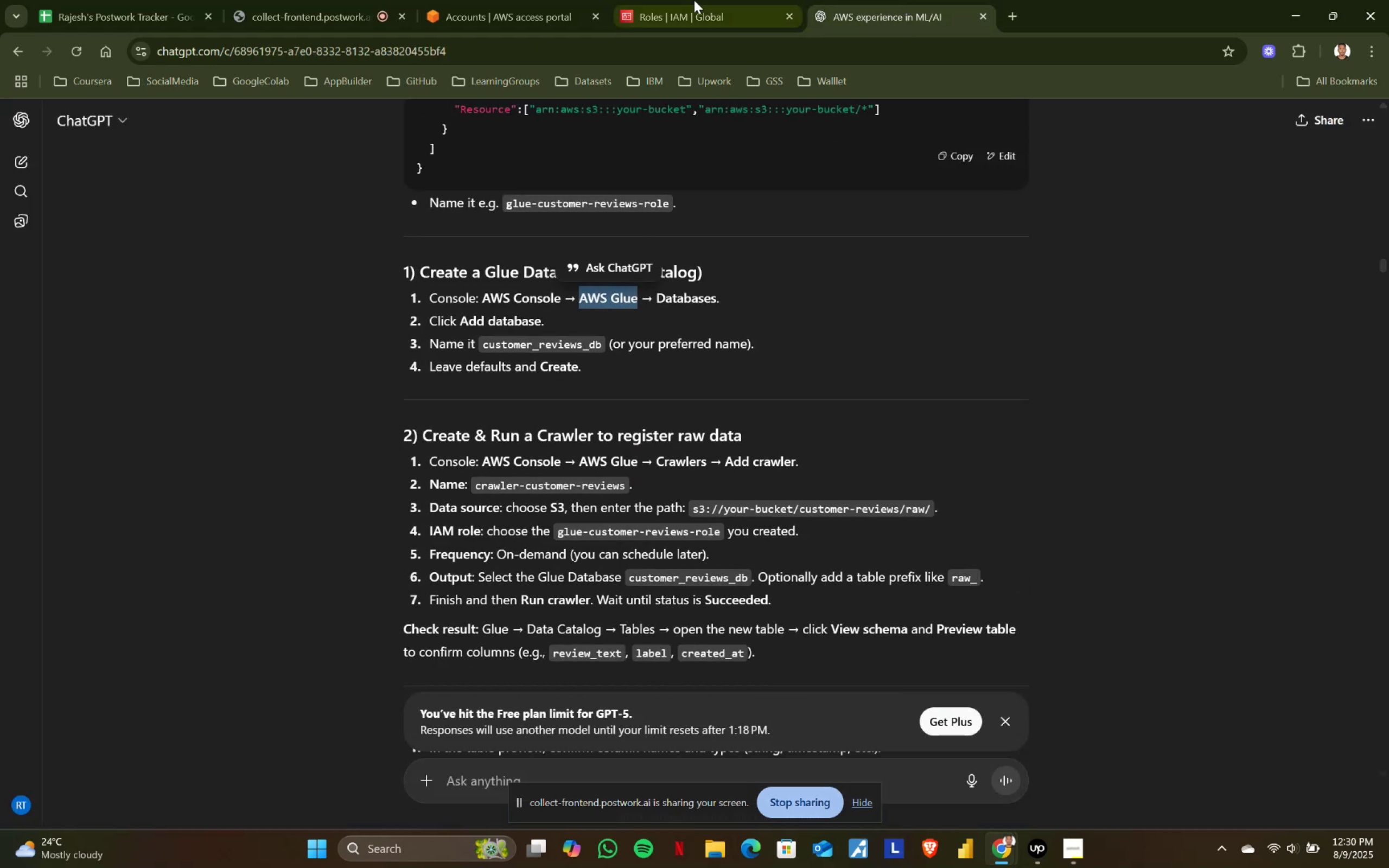 
left_click([690, 0])
 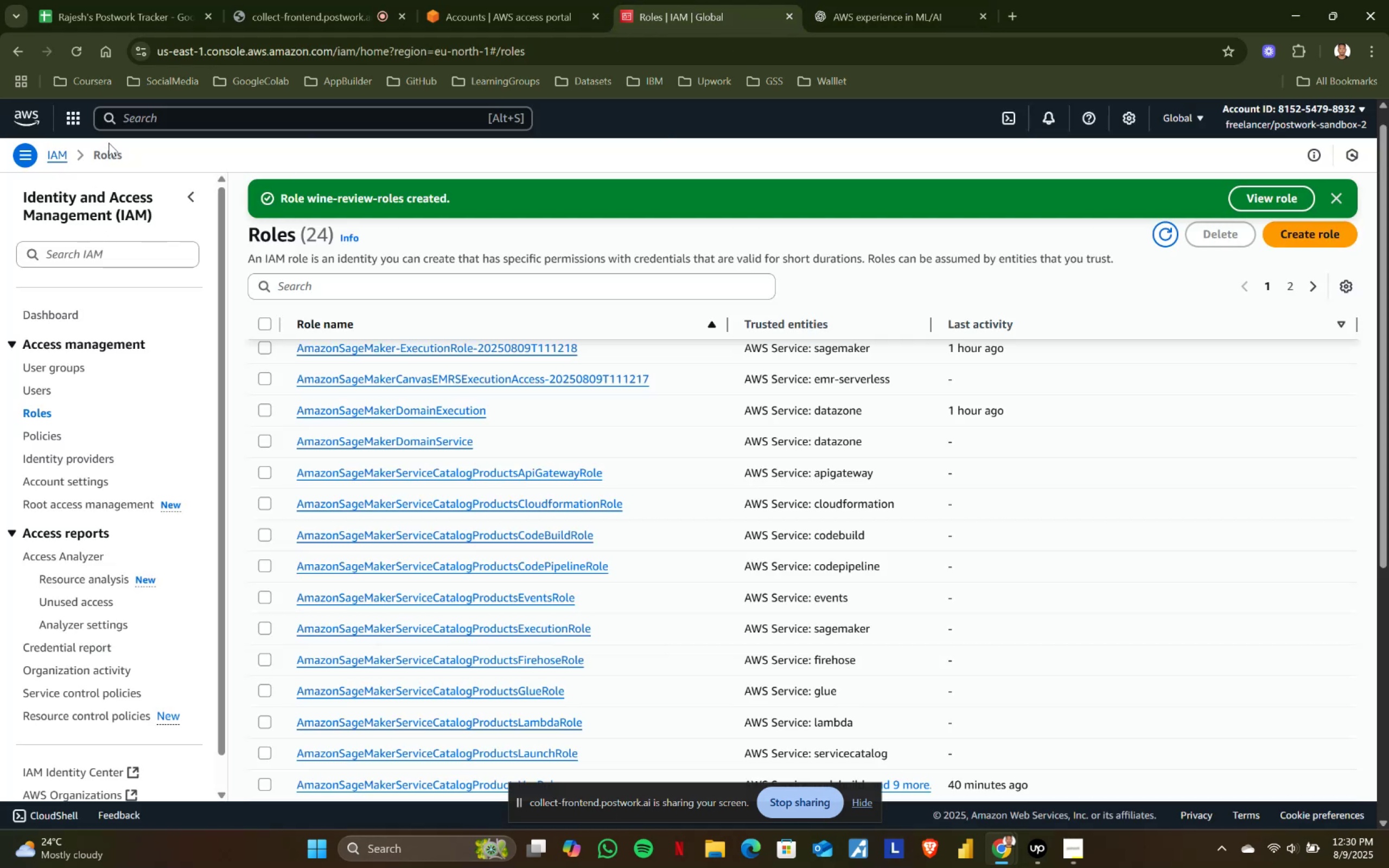 
left_click([168, 113])
 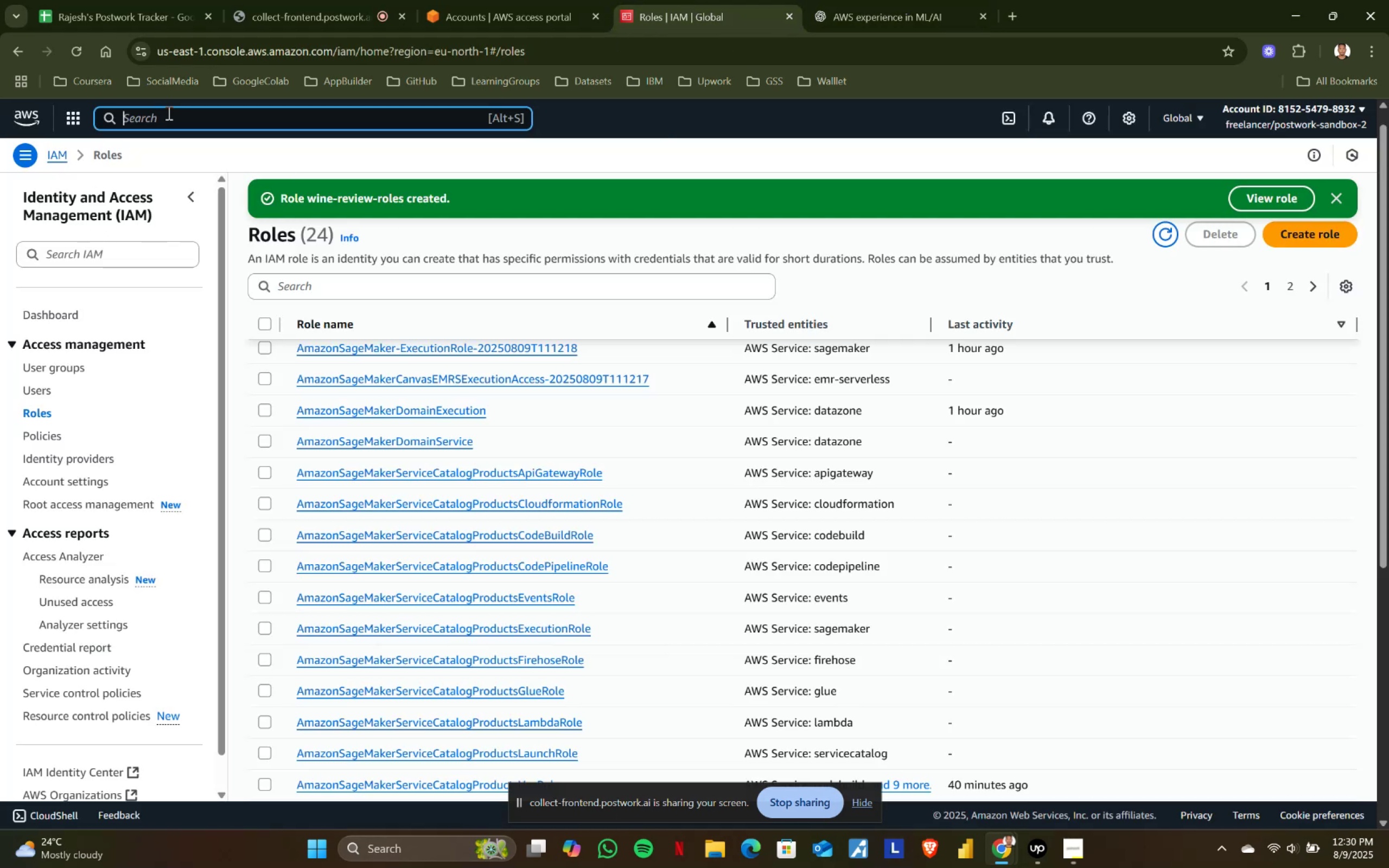 
key(Control+ControlLeft)
 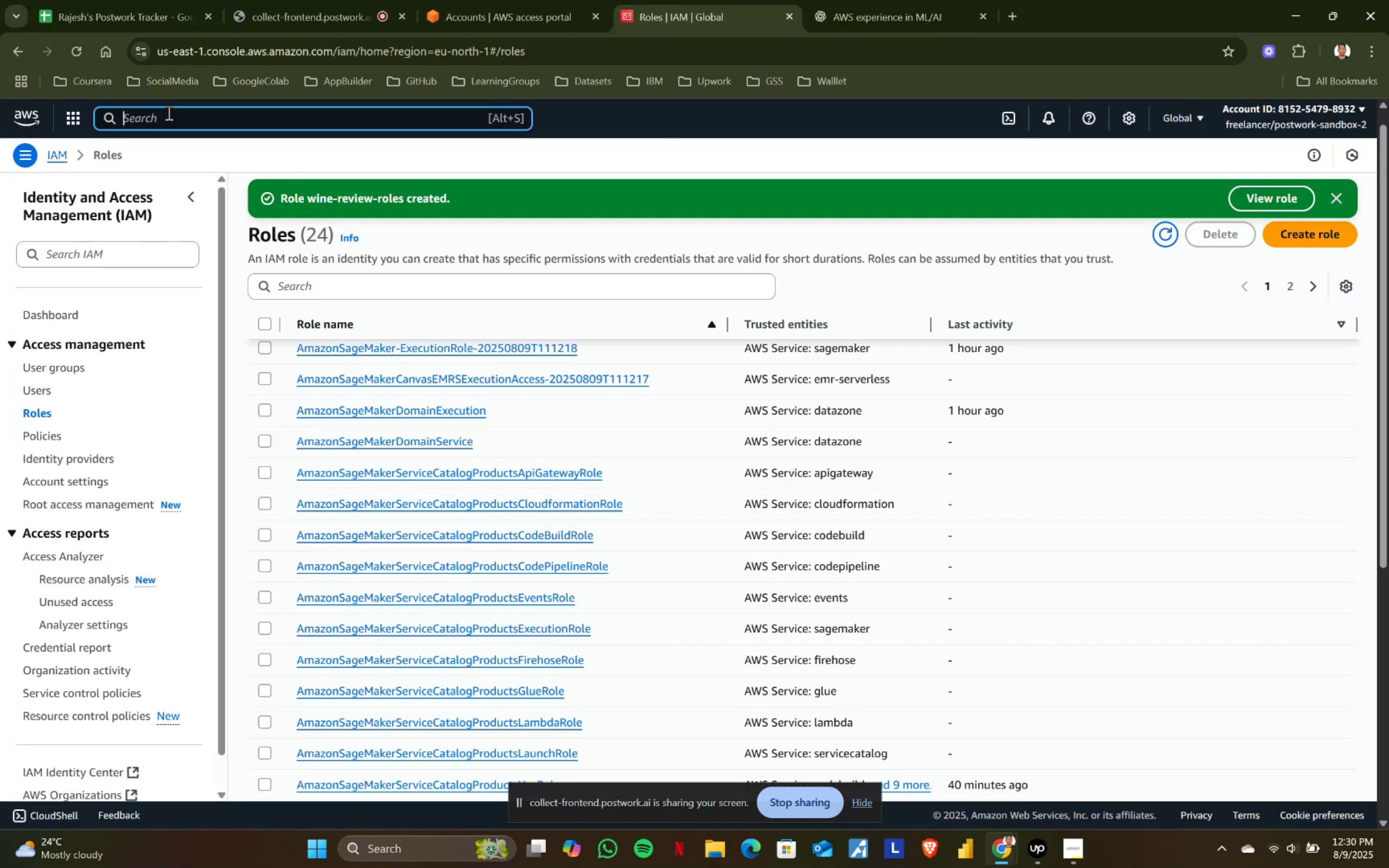 
key(Control+V)
 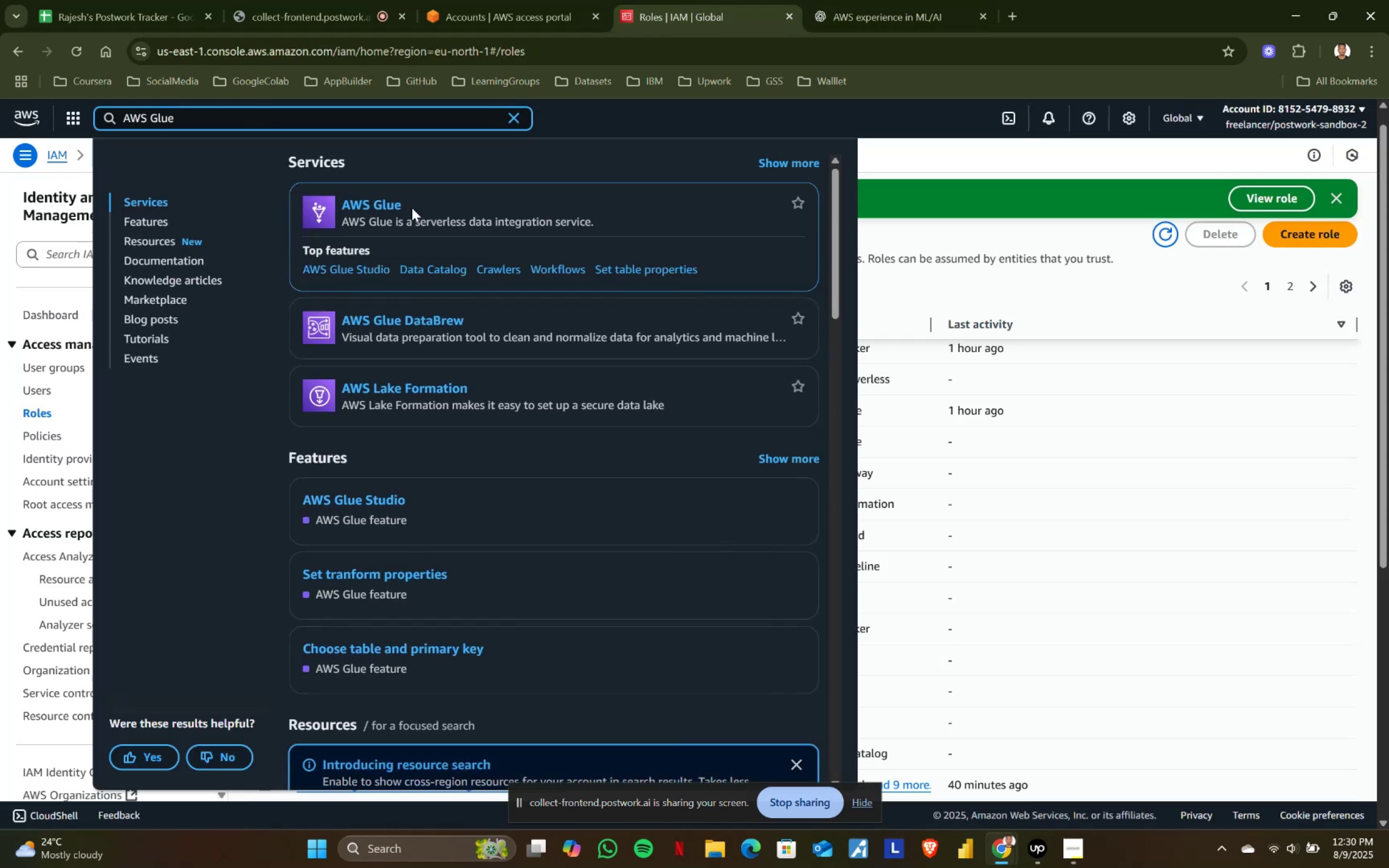 
left_click([360, 202])
 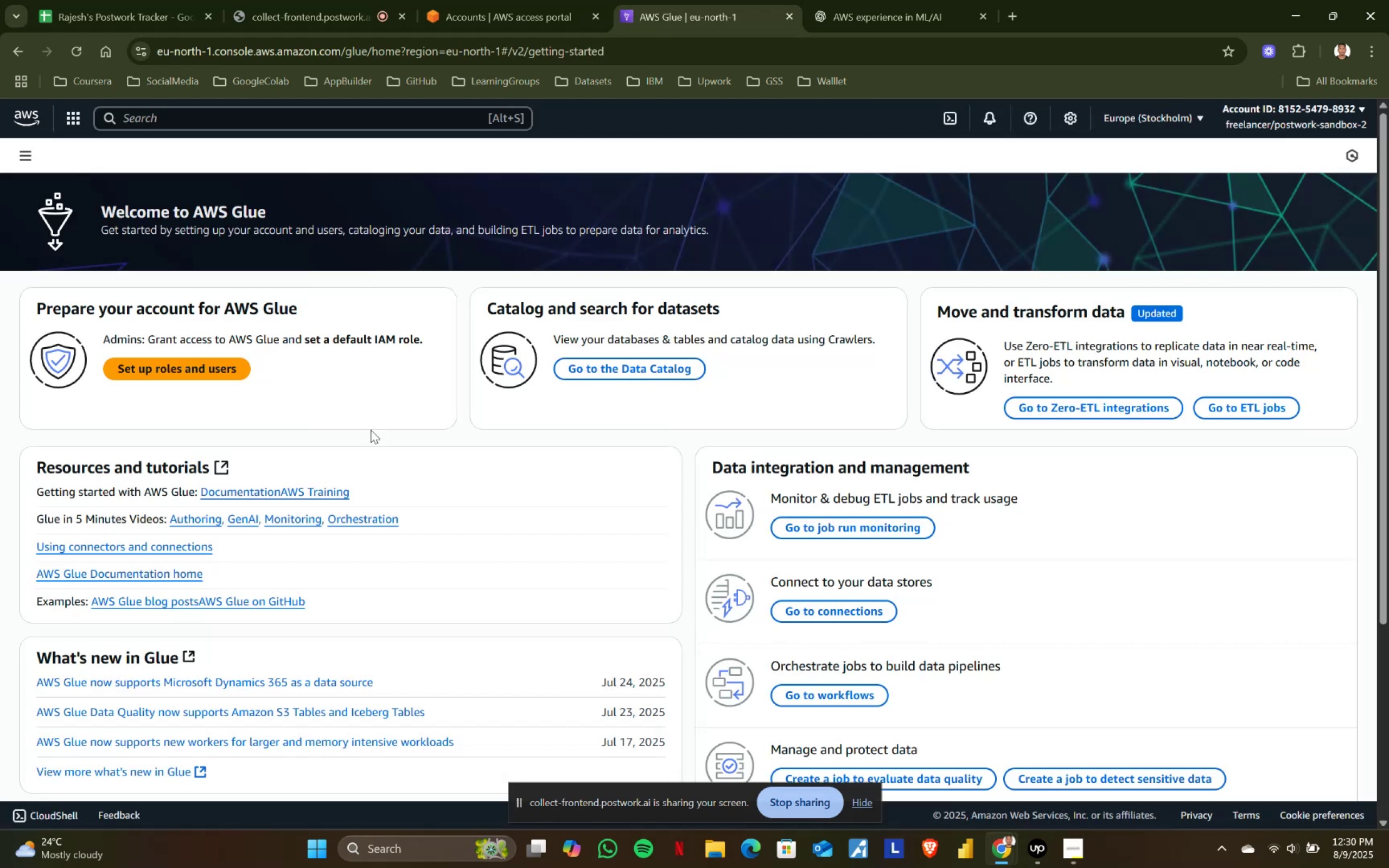 
wait(5.15)
 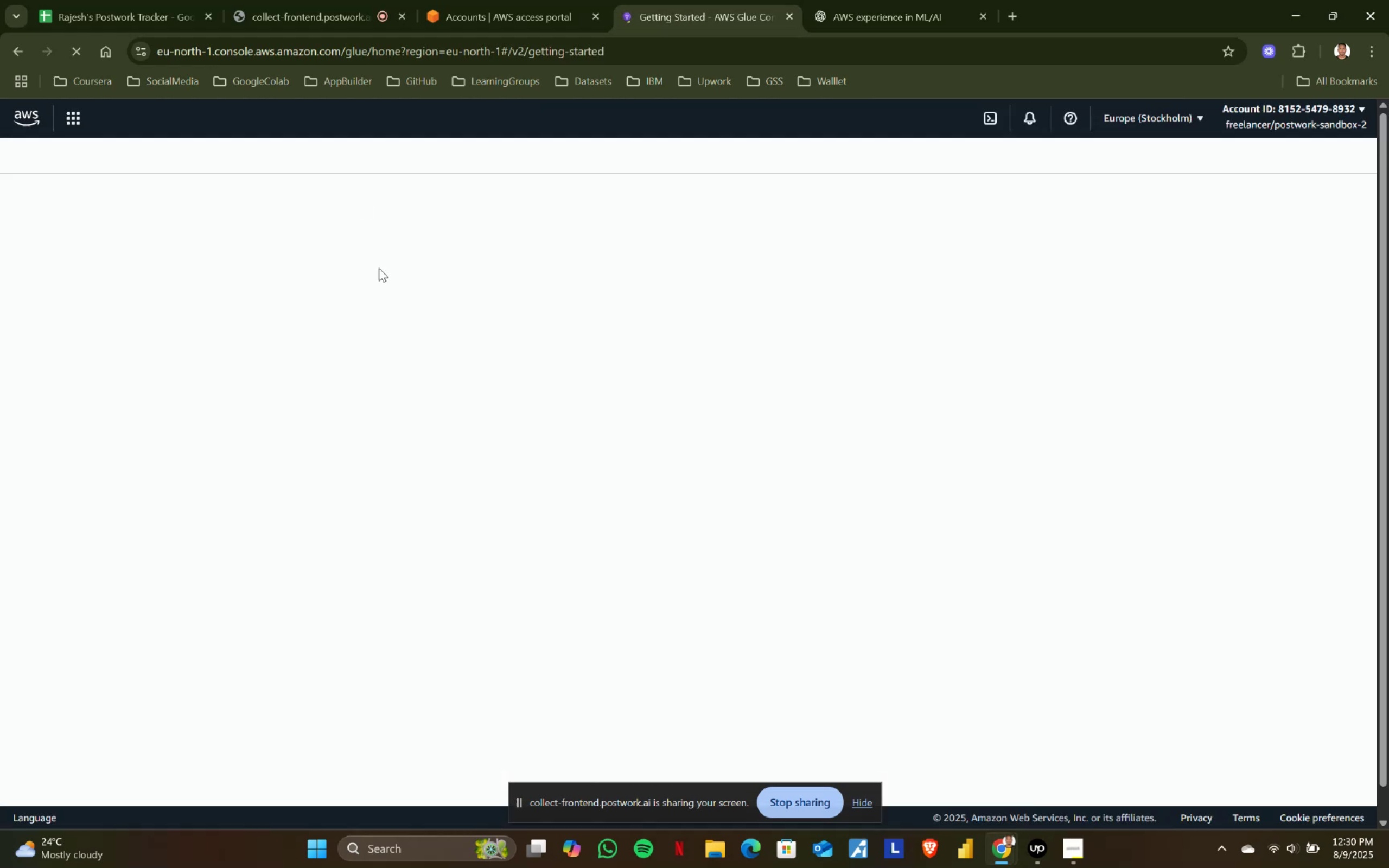 
left_click([19, 152])
 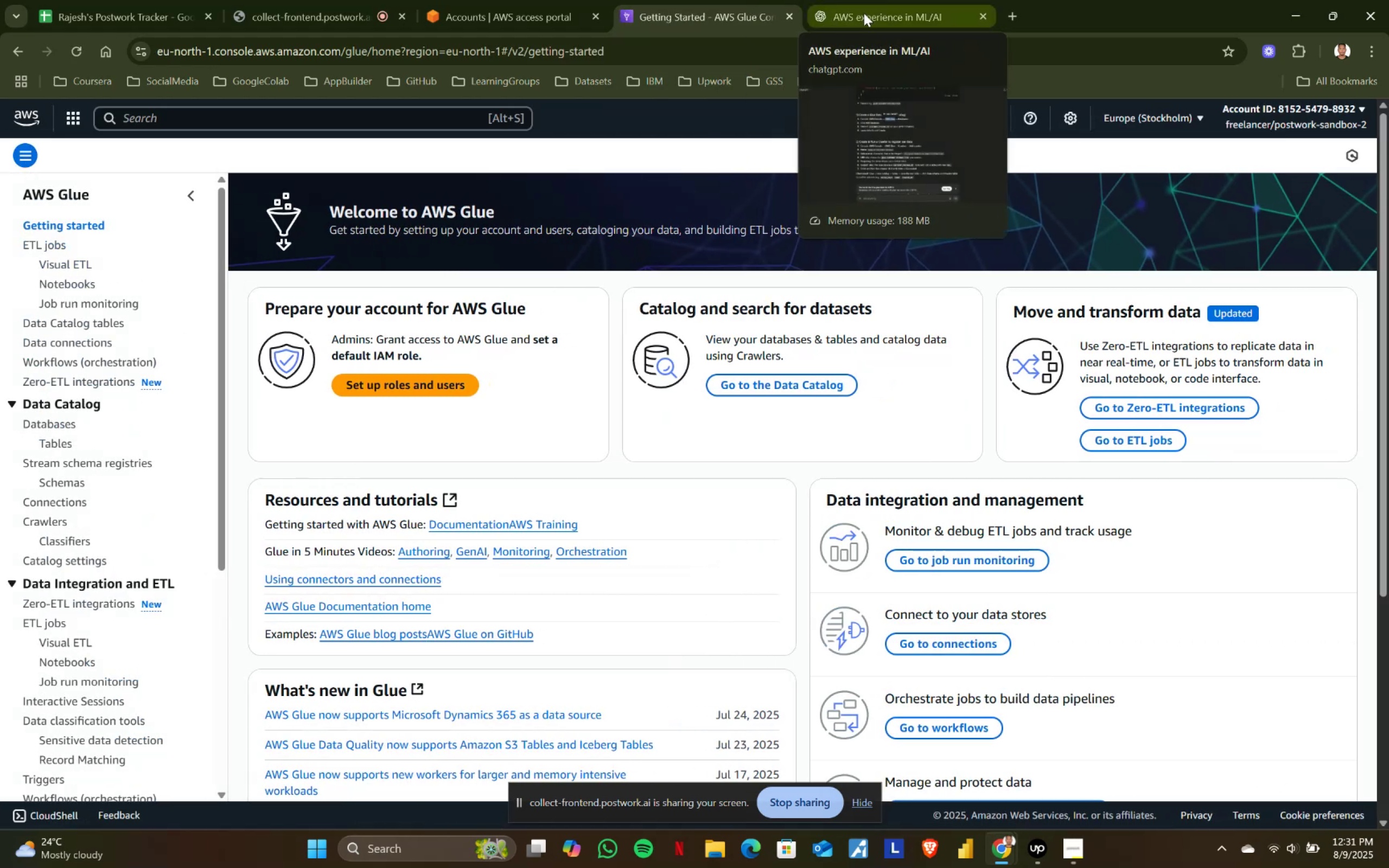 
wait(5.08)
 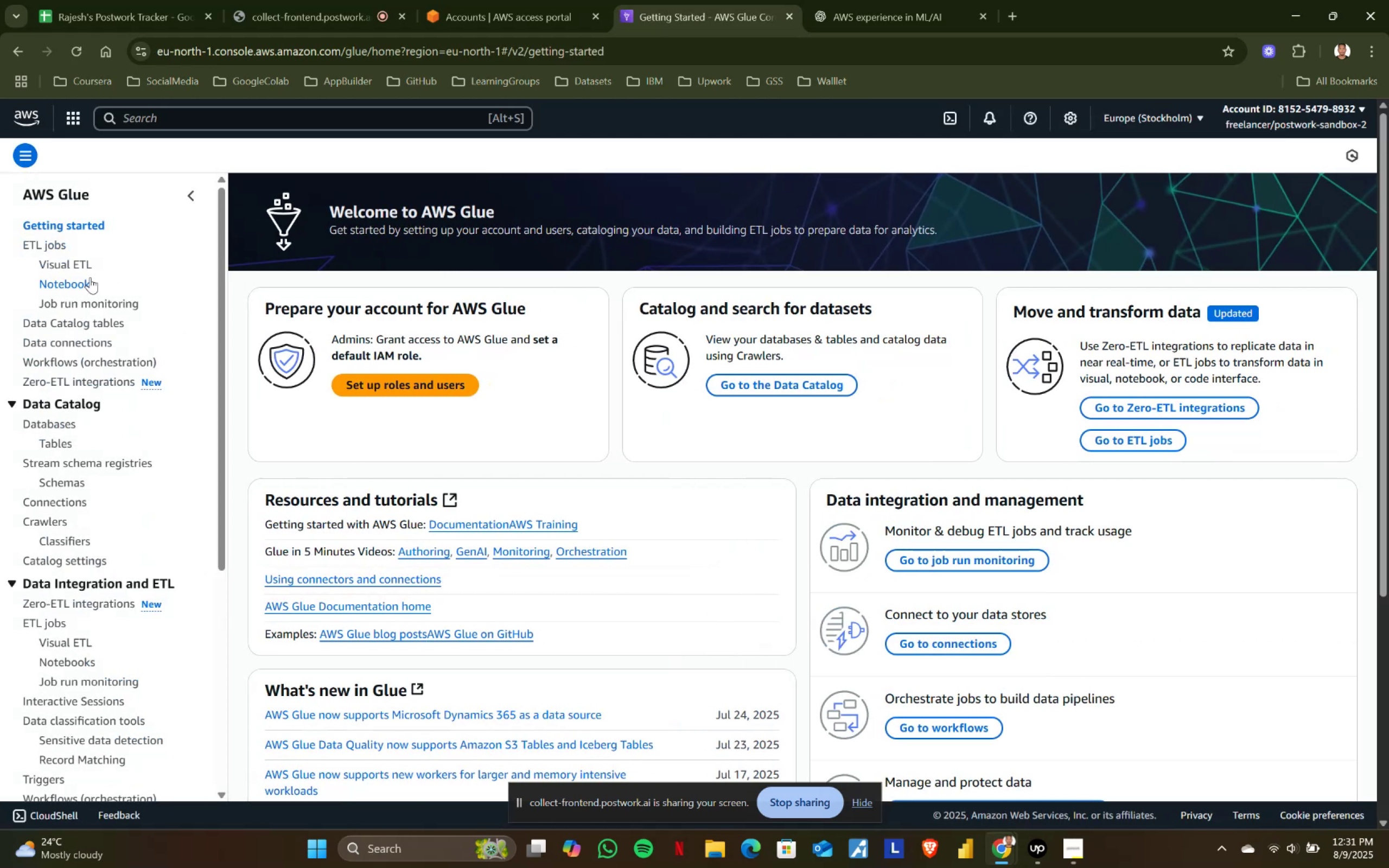 
left_click([343, 388])
 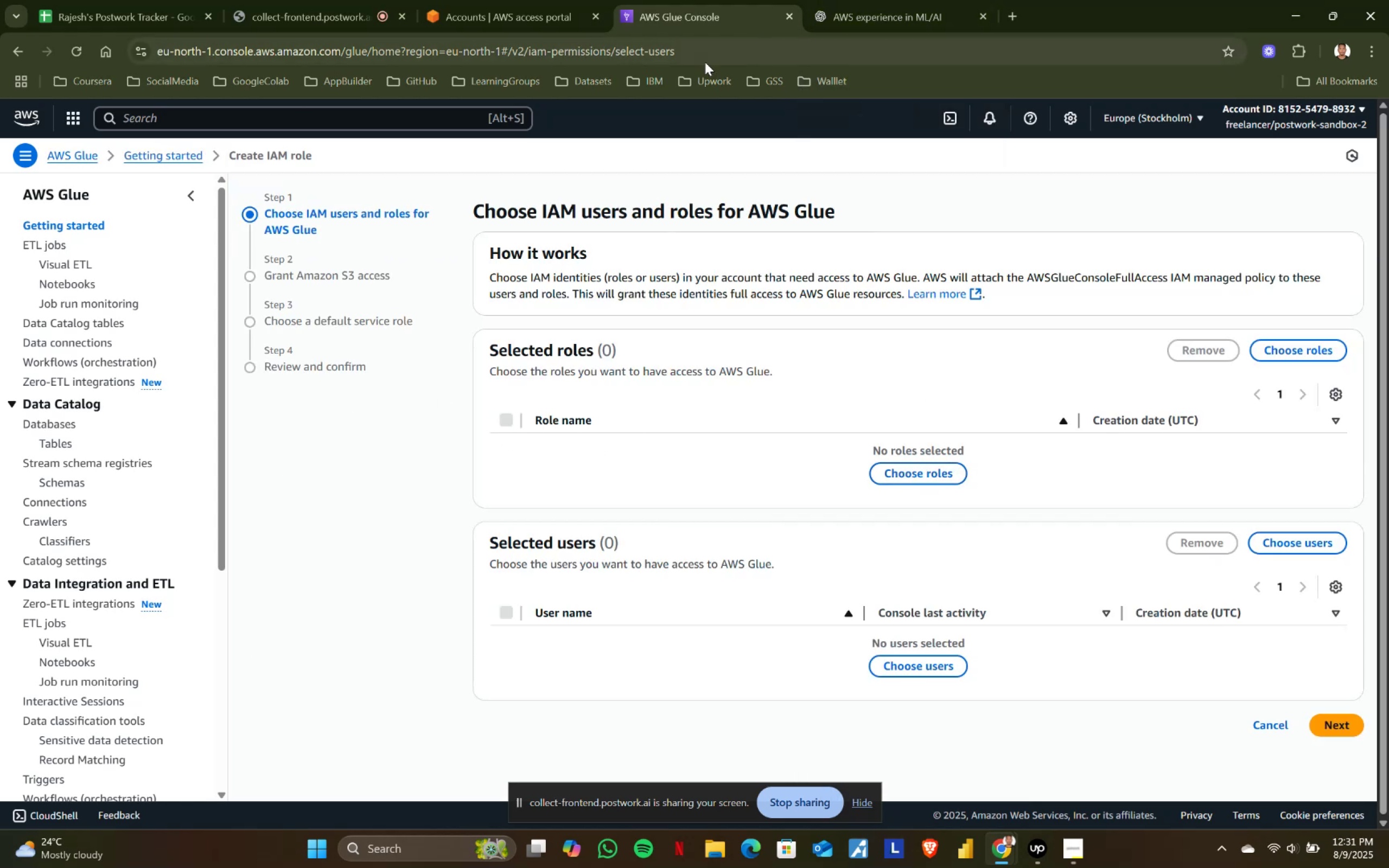 
wait(5.08)
 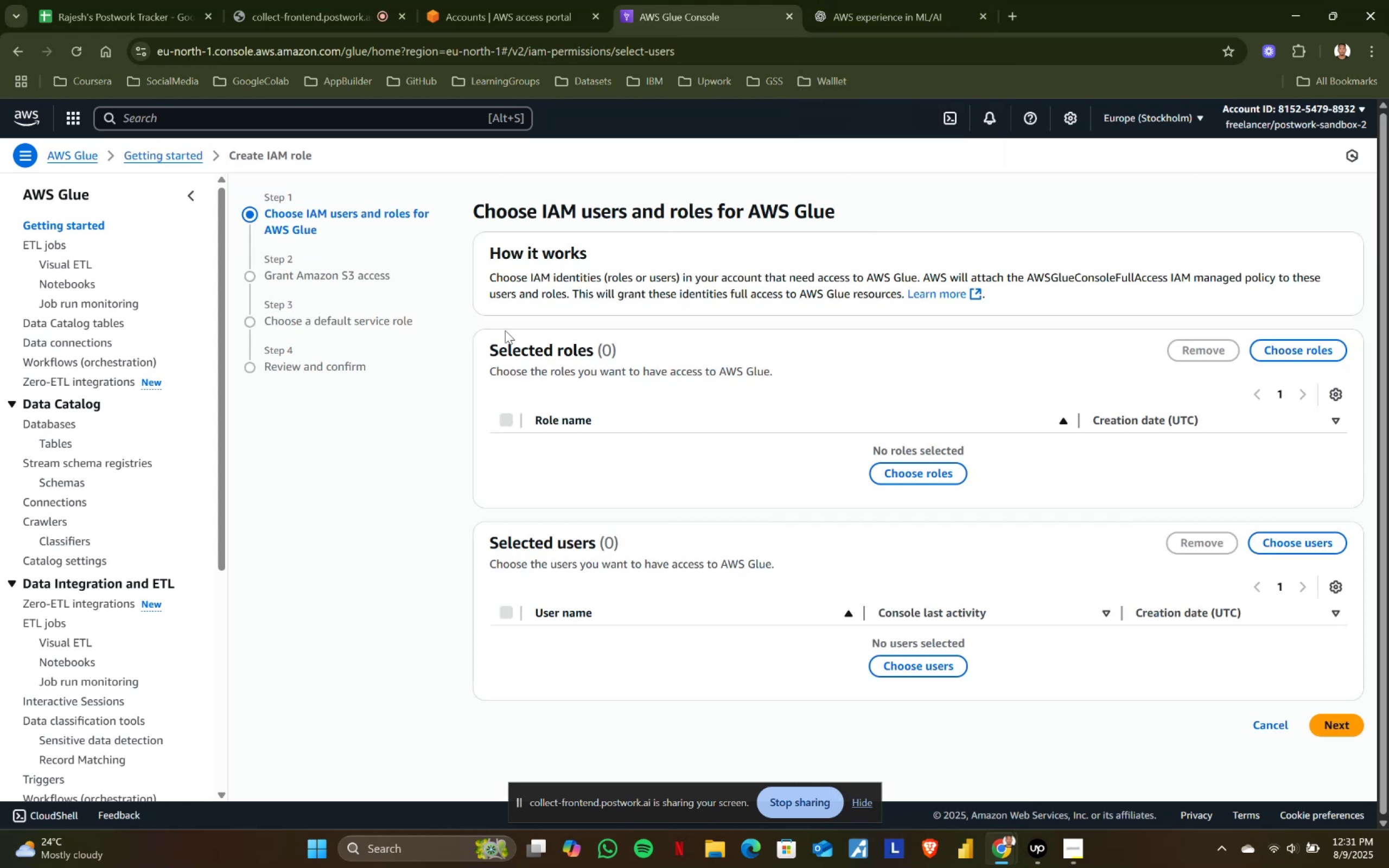 
left_click([915, 475])
 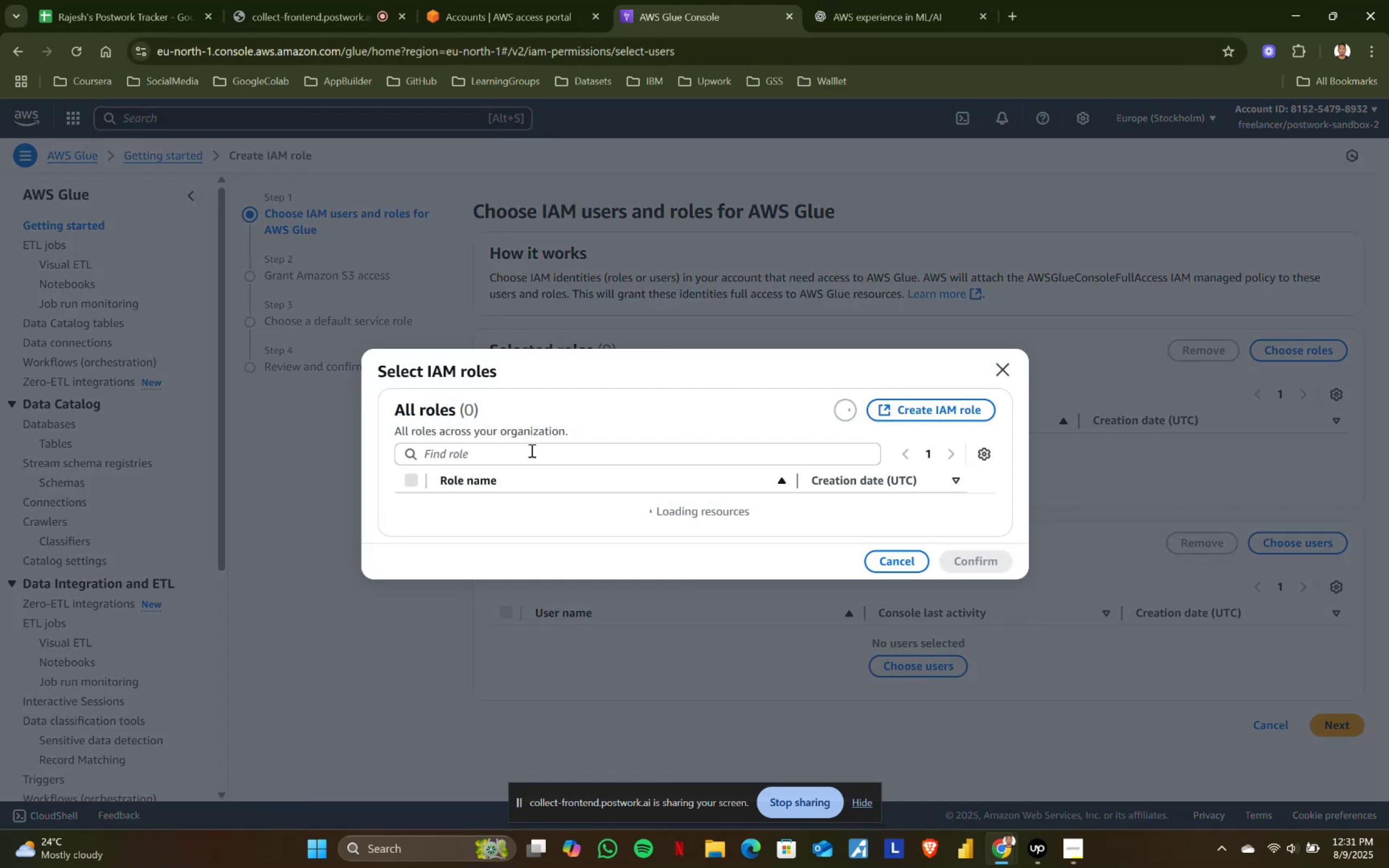 
left_click([531, 450])
 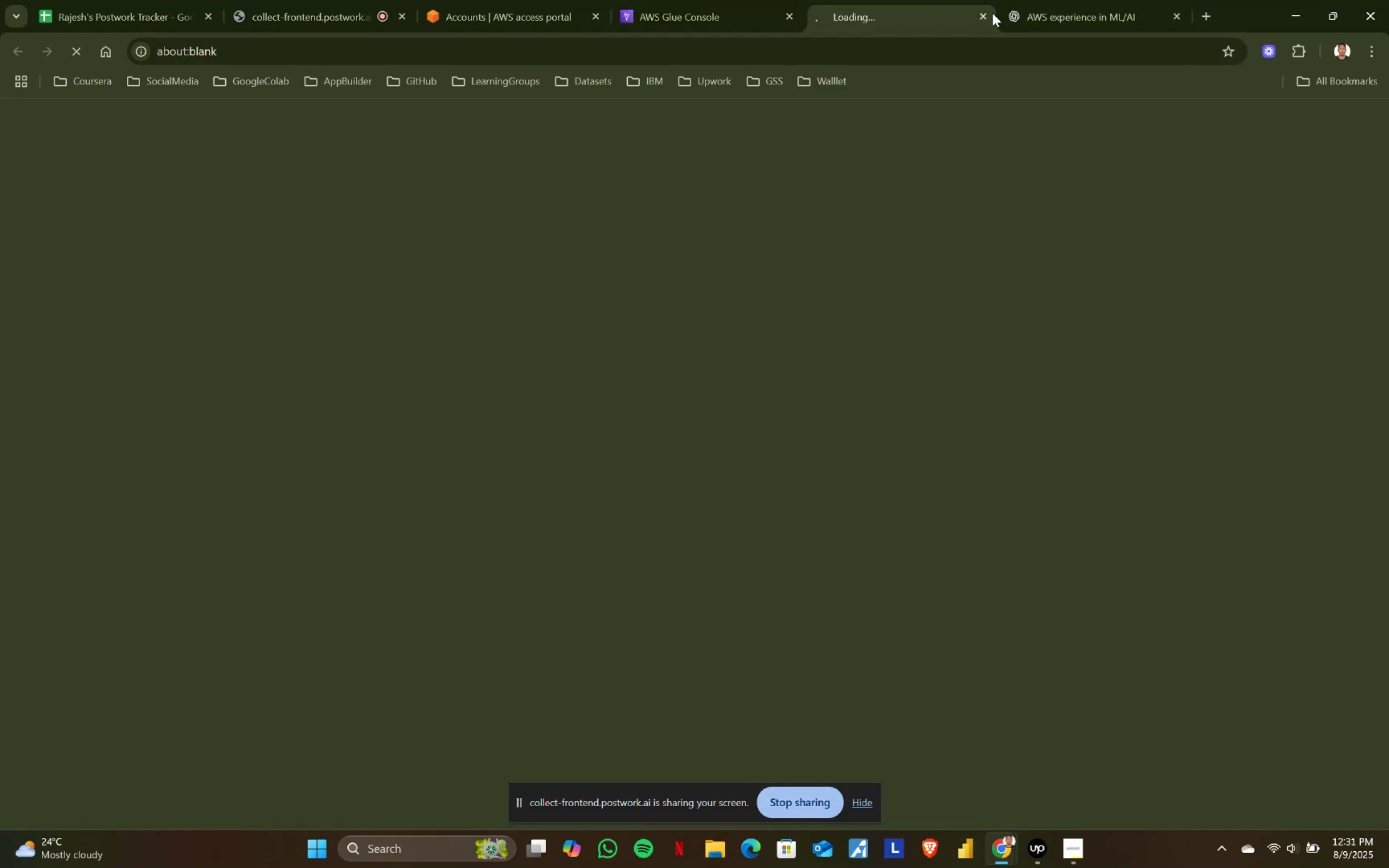 
left_click([982, 13])
 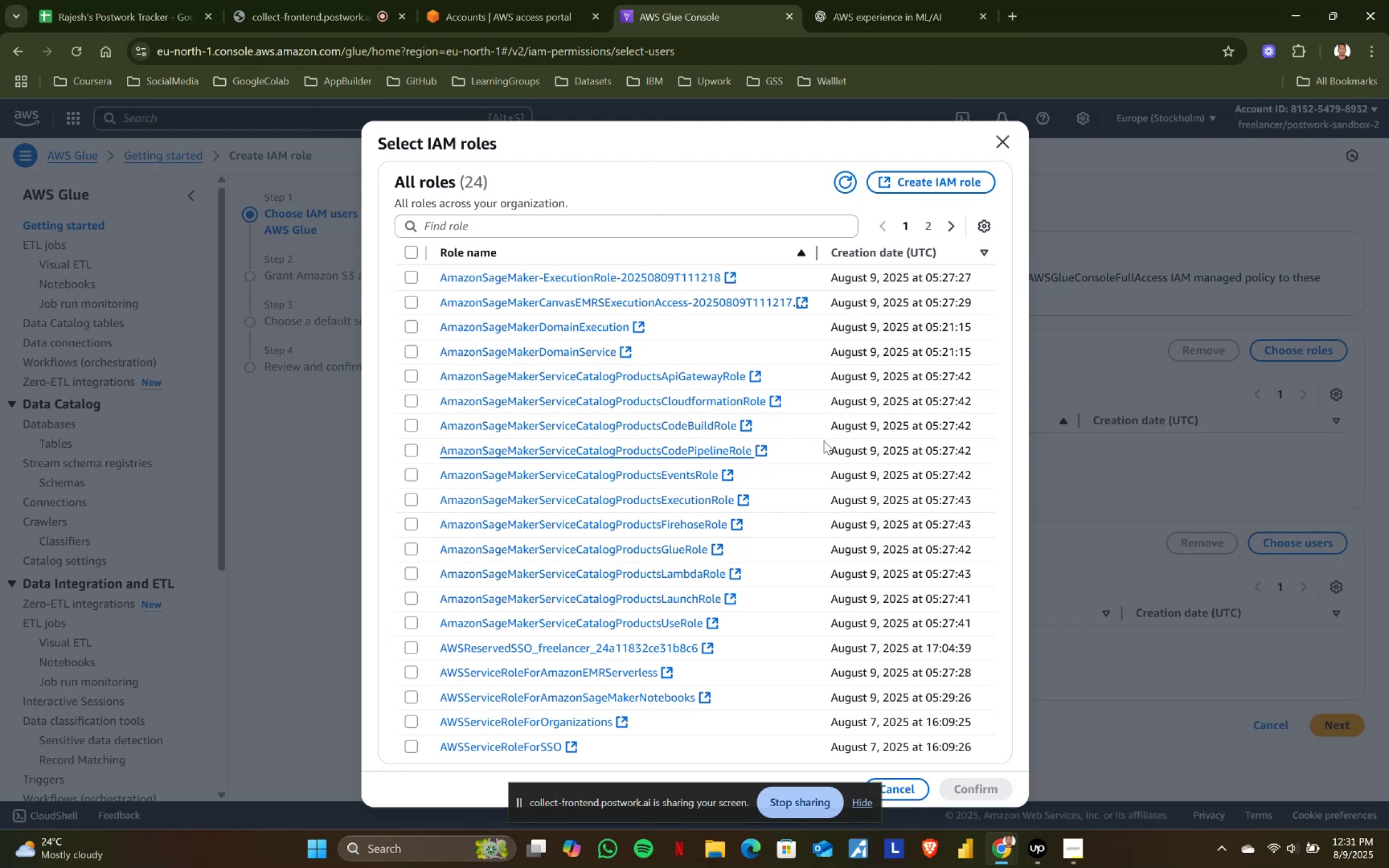 
scroll: coordinate [860, 449], scroll_direction: down, amount: 3.0
 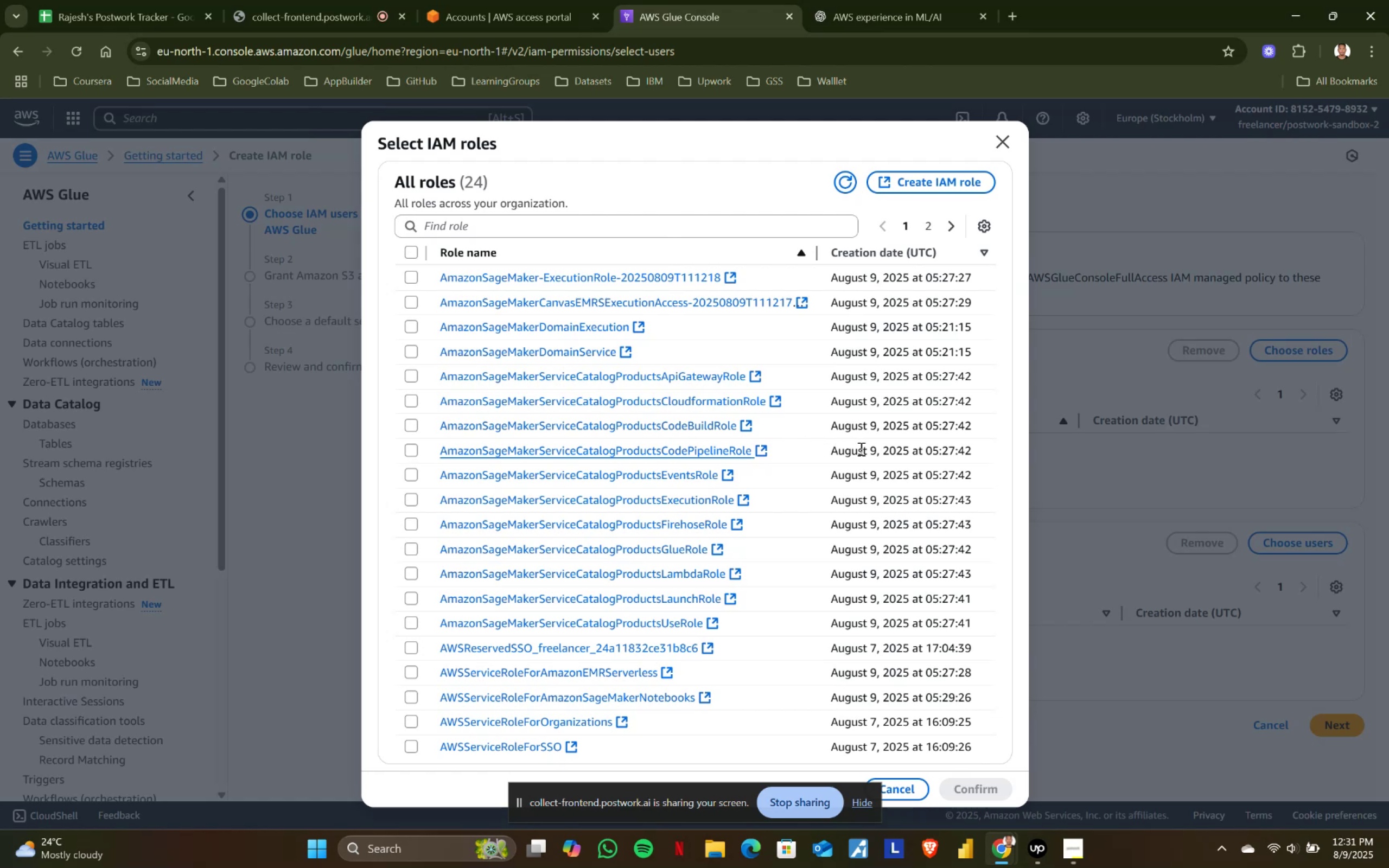 
scroll: coordinate [860, 449], scroll_direction: up, amount: 3.0
 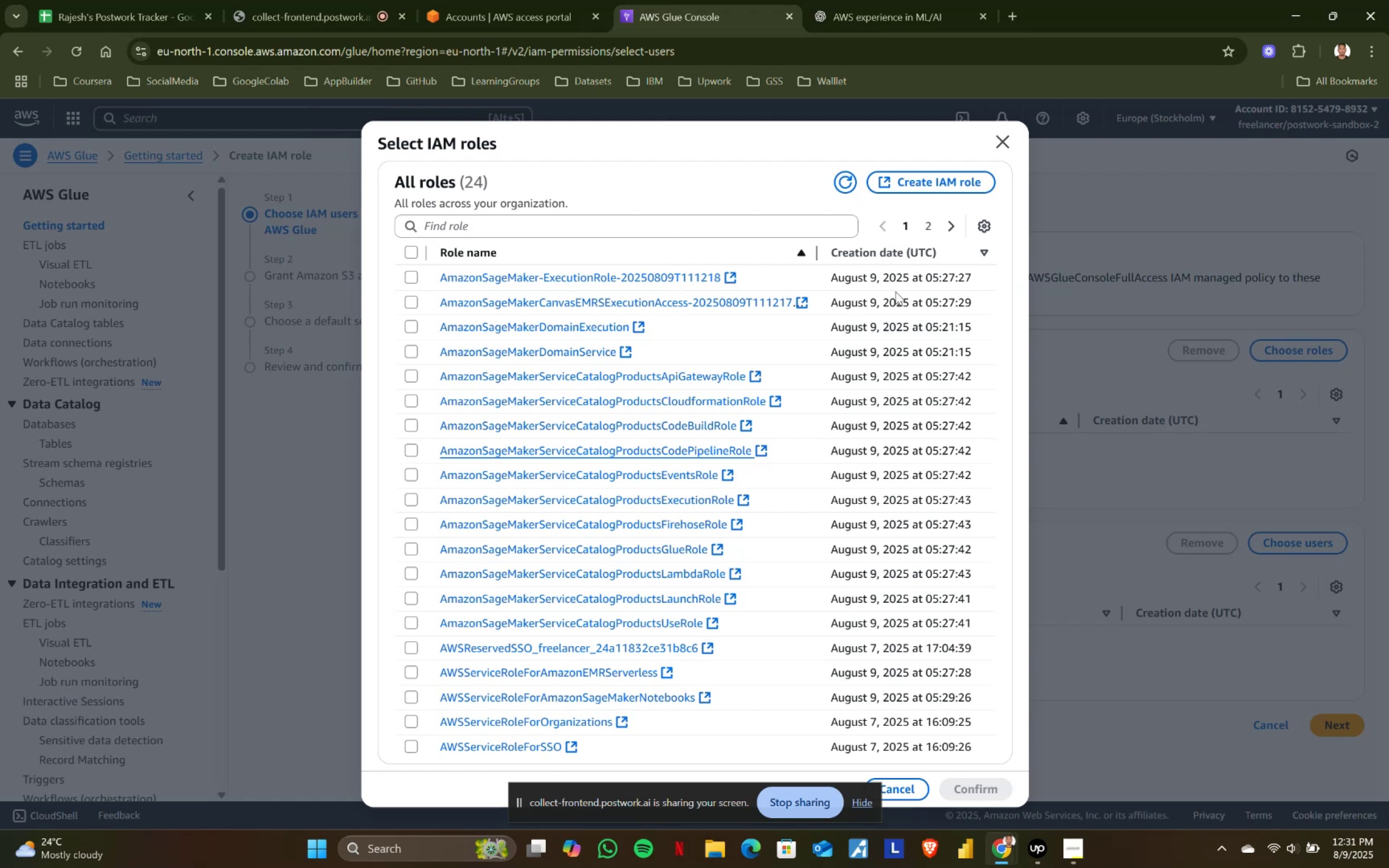 
left_click_drag(start_coordinate=[885, 272], to_coordinate=[980, 272])
 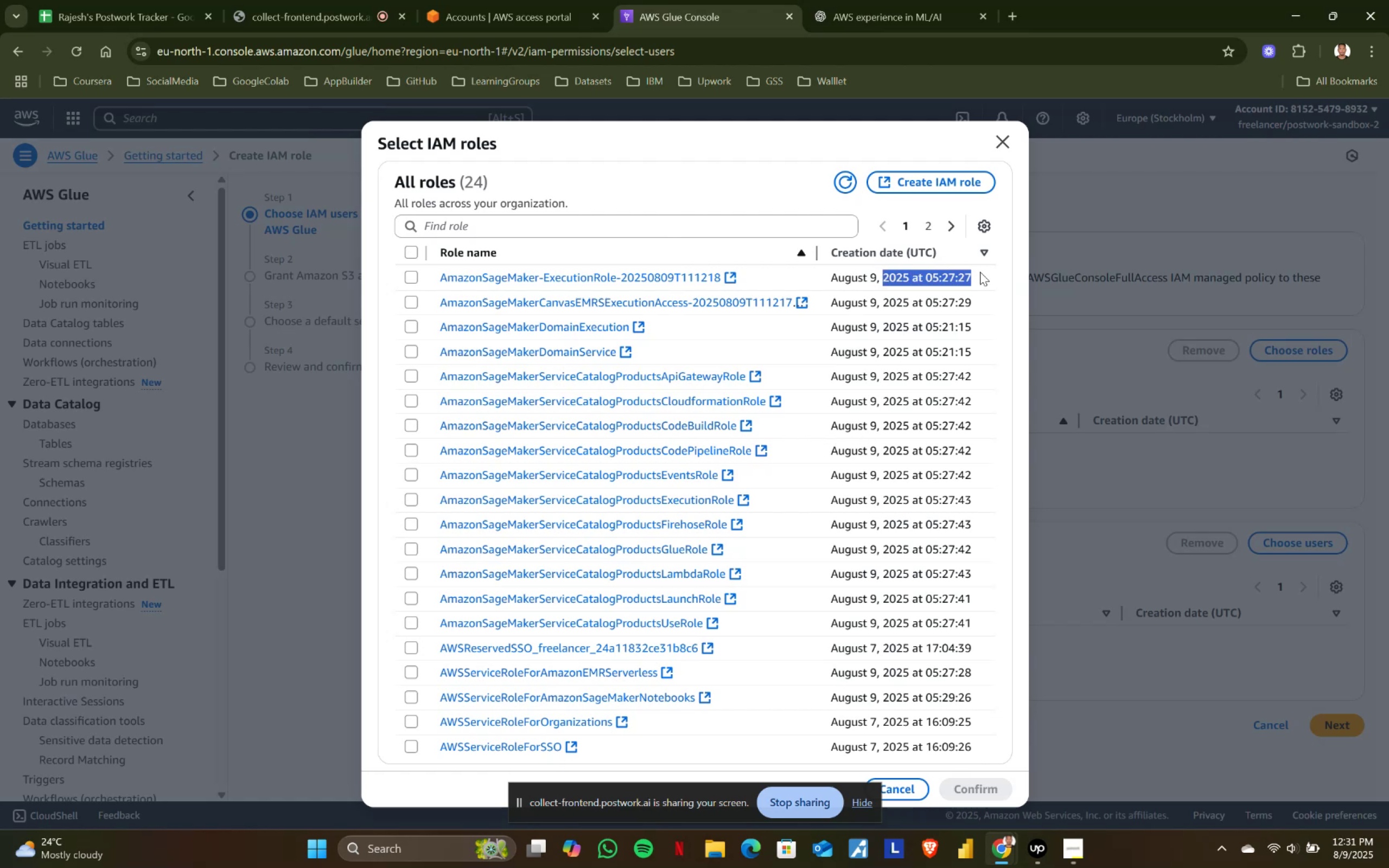 
left_click([980, 272])
 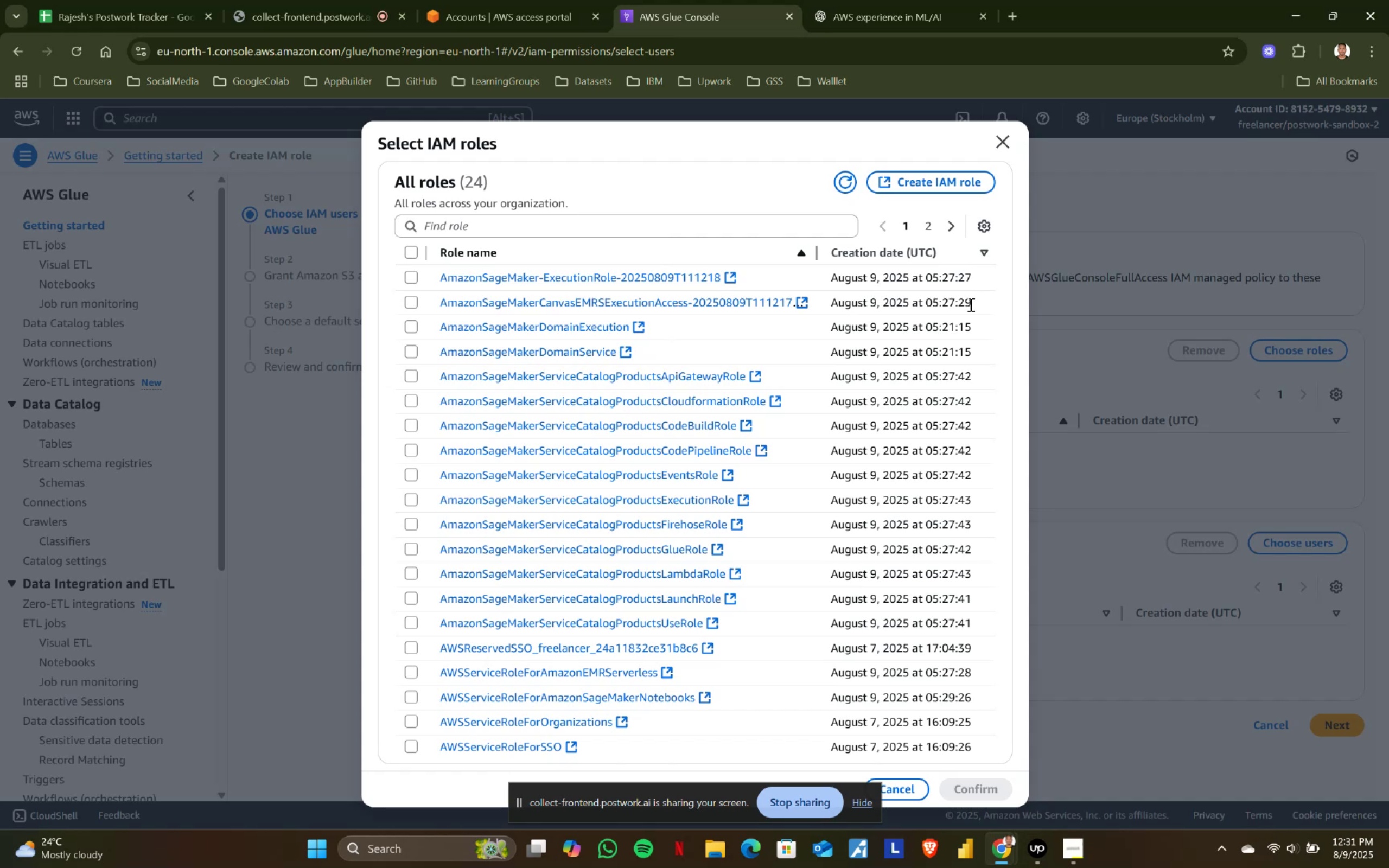 
scroll: coordinate [970, 304], scroll_direction: down, amount: 1.0
 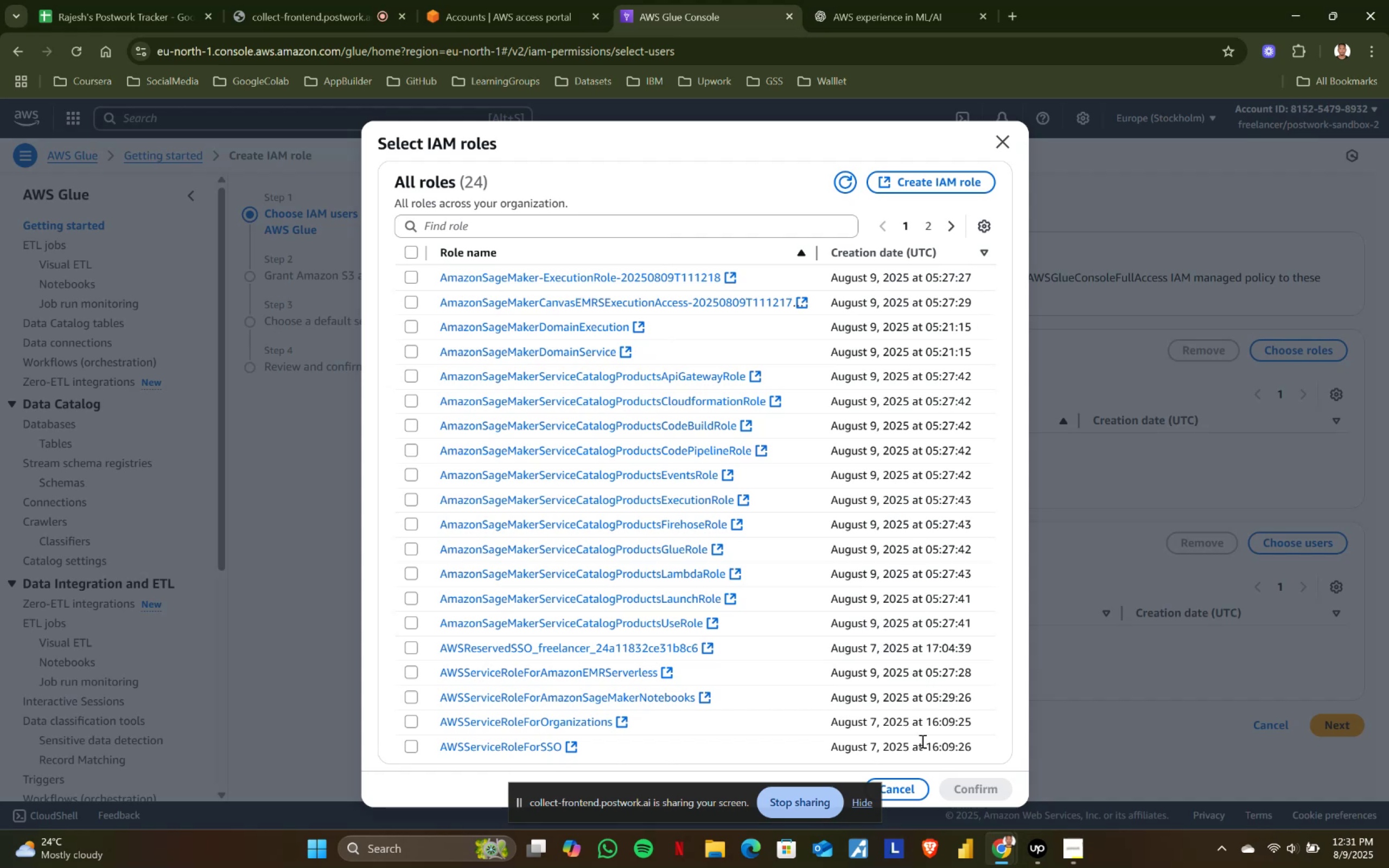 
left_click_drag(start_coordinate=[921, 743], to_coordinate=[989, 743])
 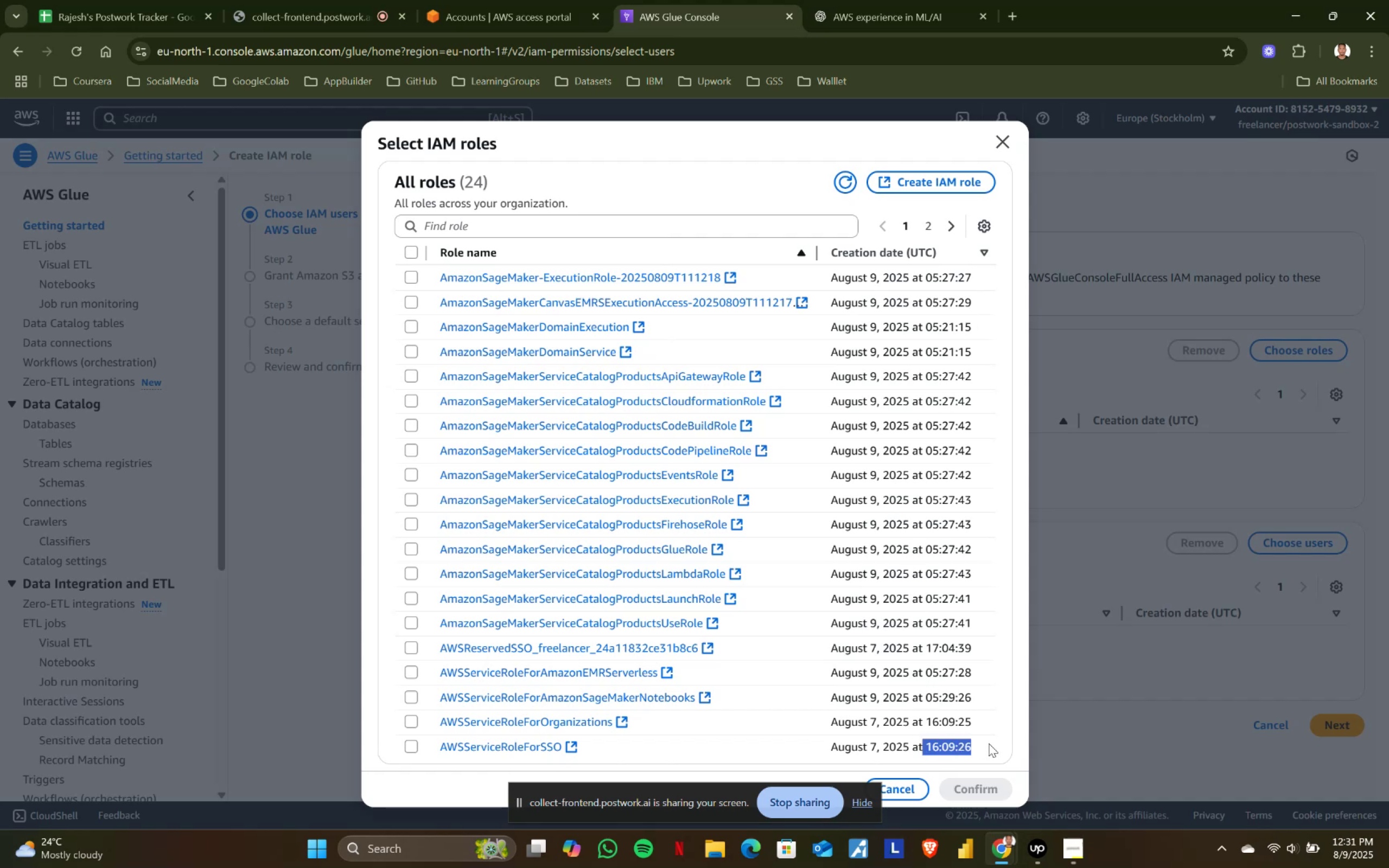 
left_click([989, 743])
 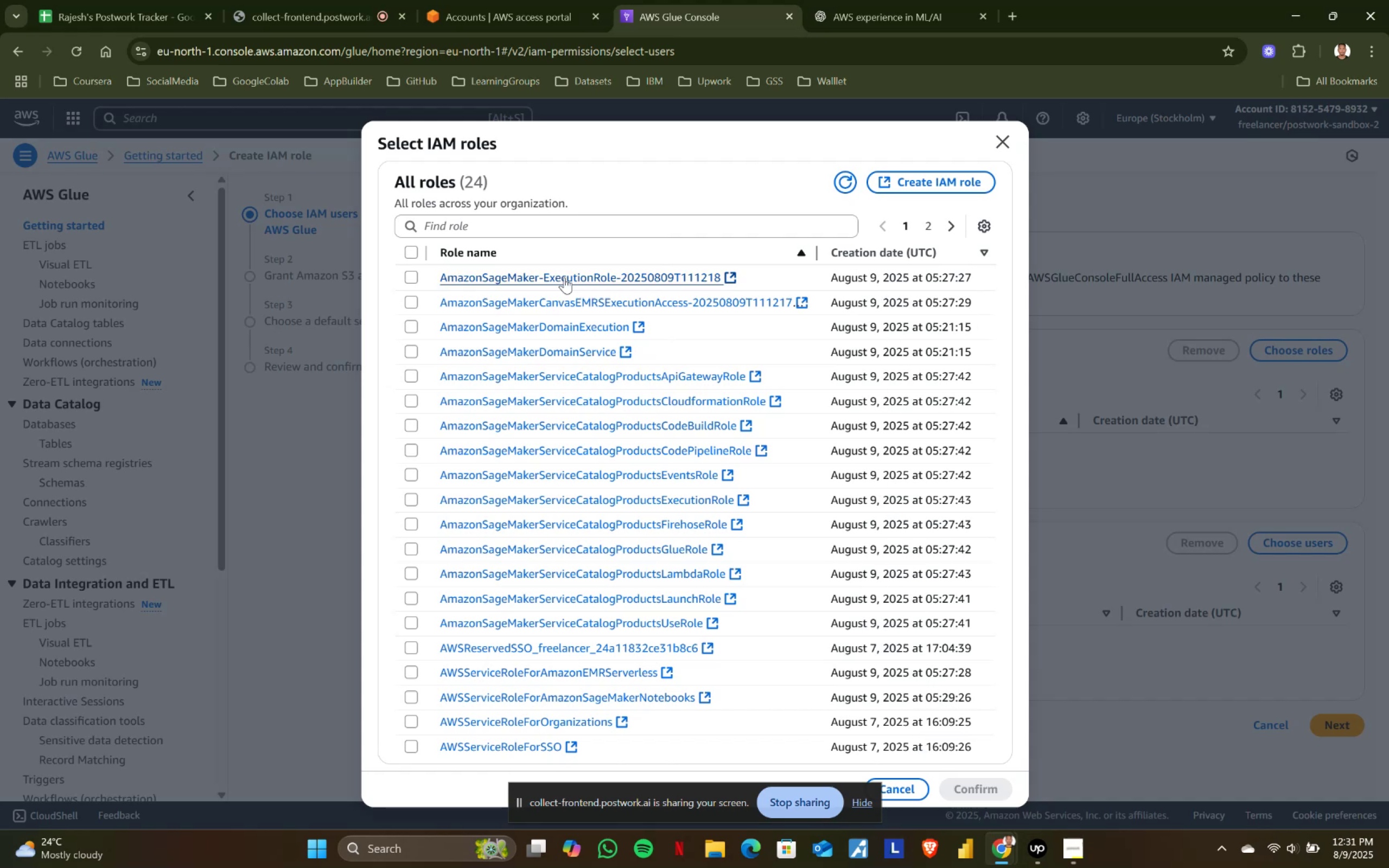 
left_click([511, 280])
 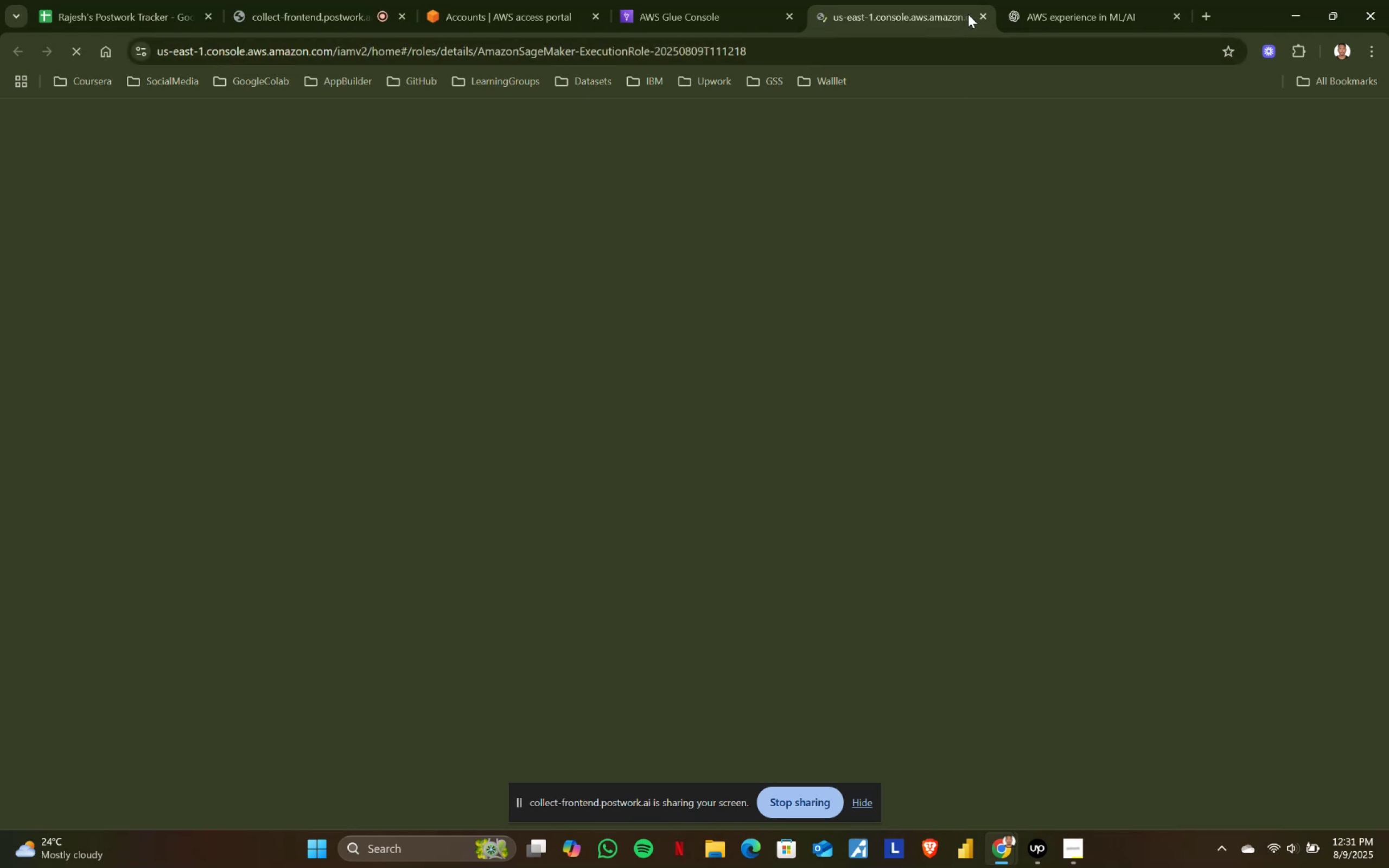 
left_click([983, 9])
 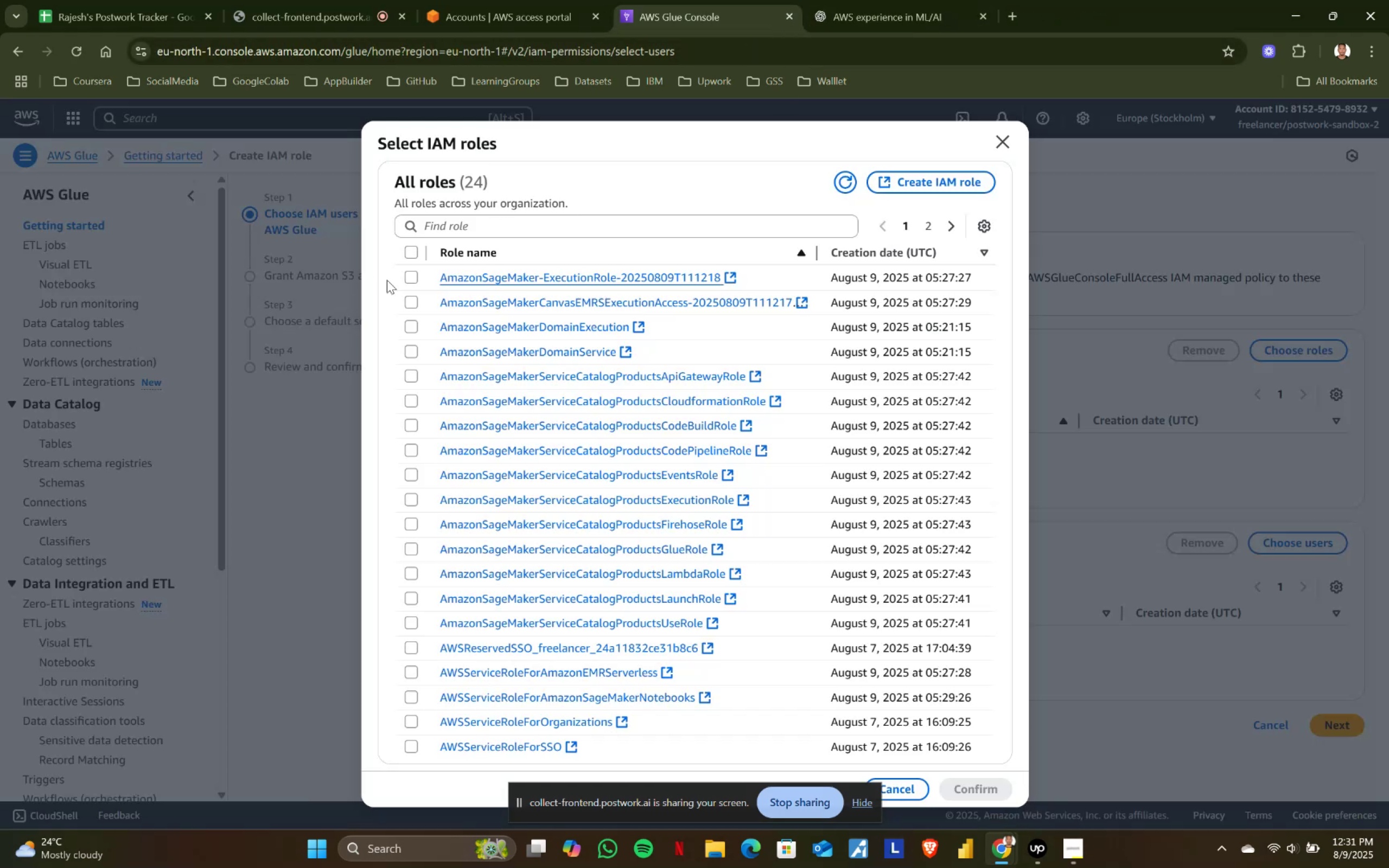 
left_click([410, 280])
 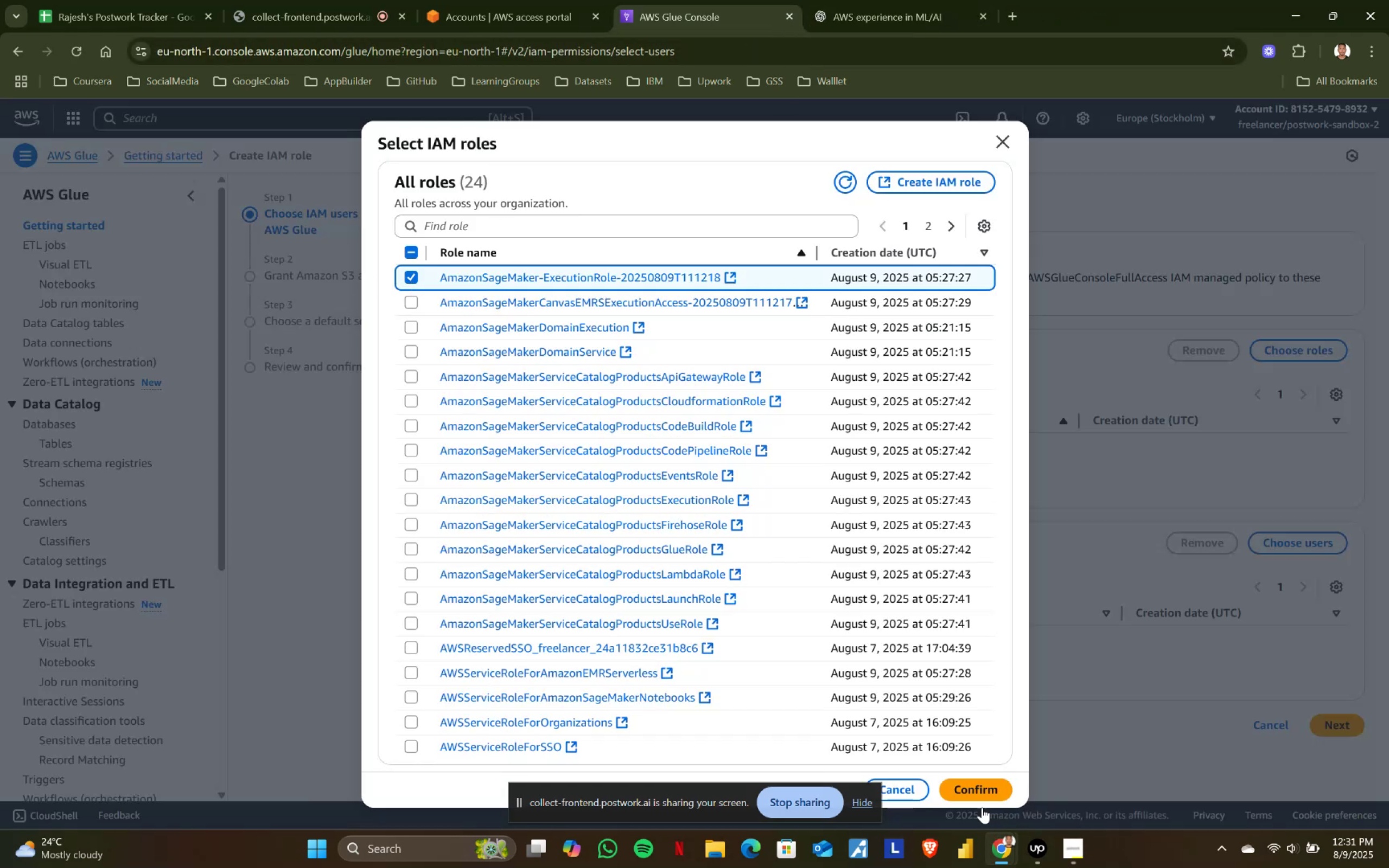 
left_click([987, 789])
 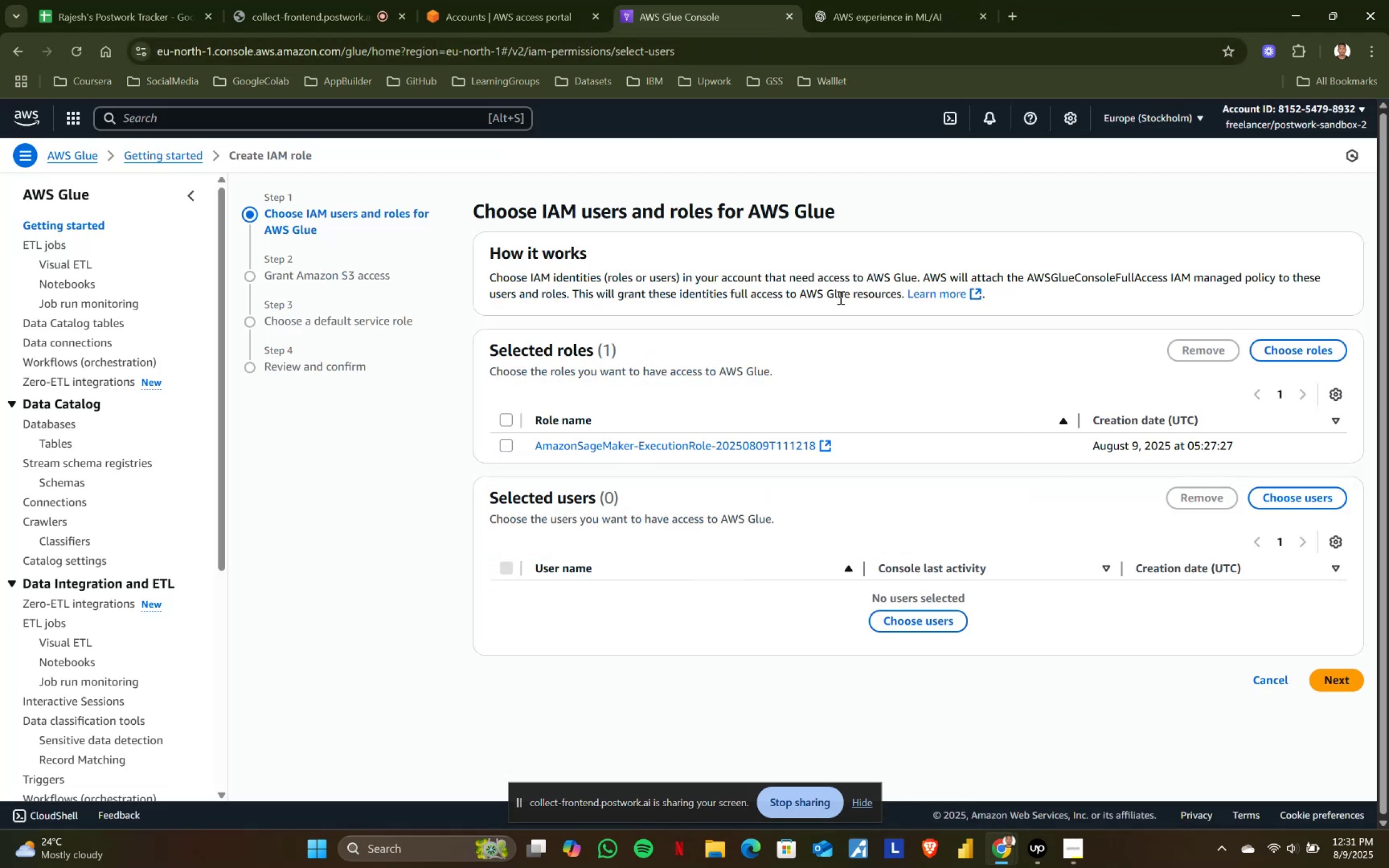 
left_click([851, 18])
 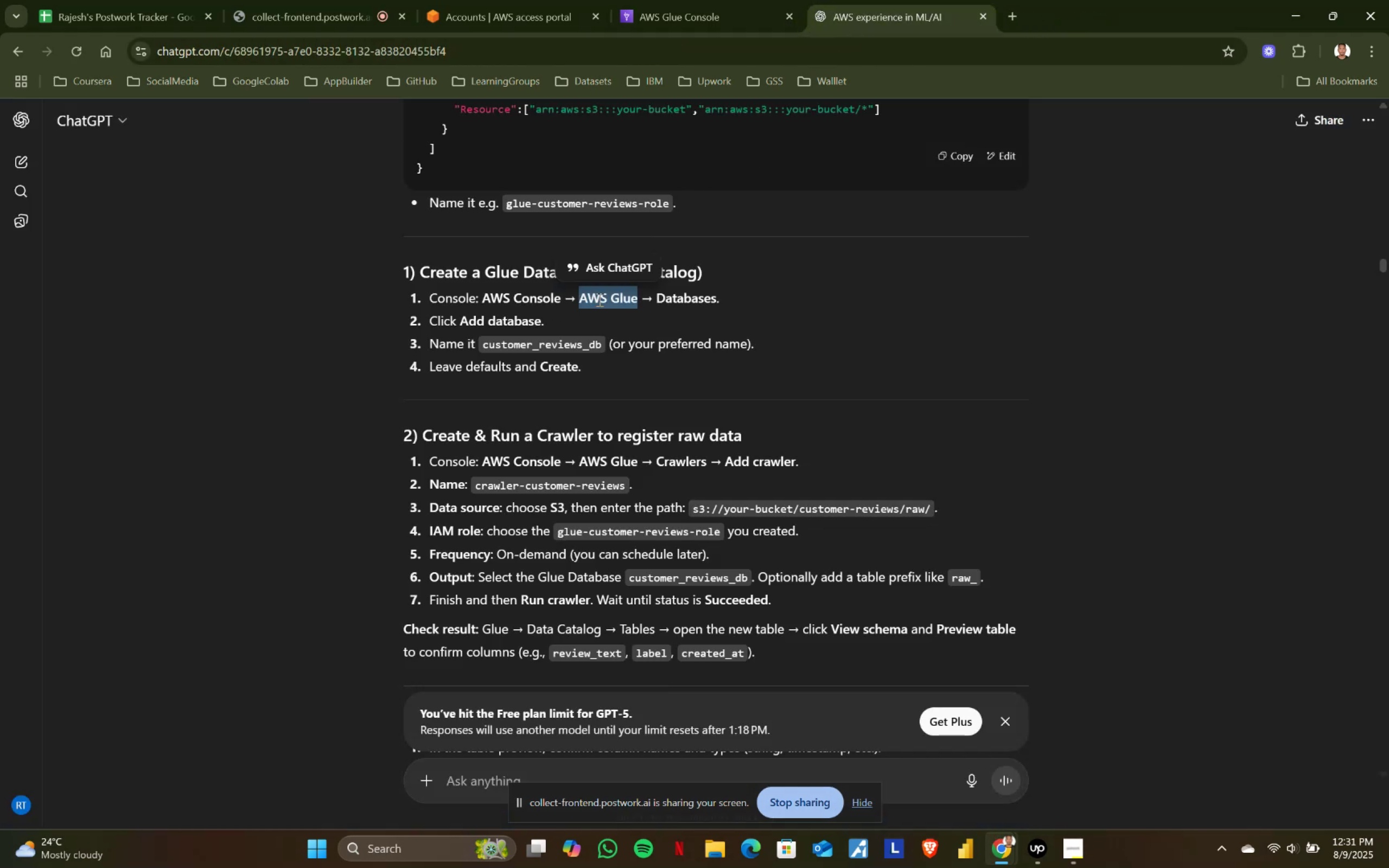 
left_click([700, 0])
 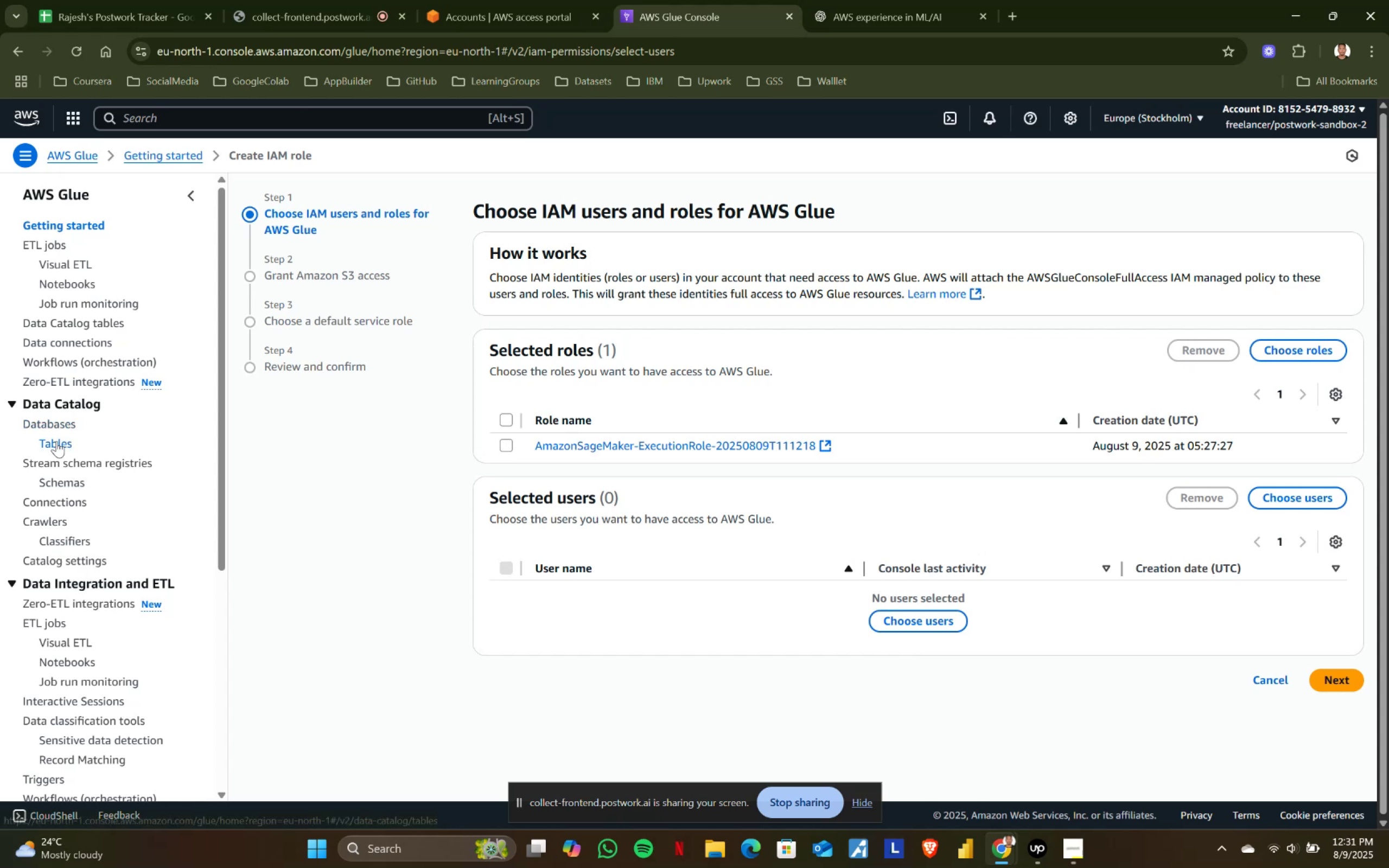 
left_click([56, 427])
 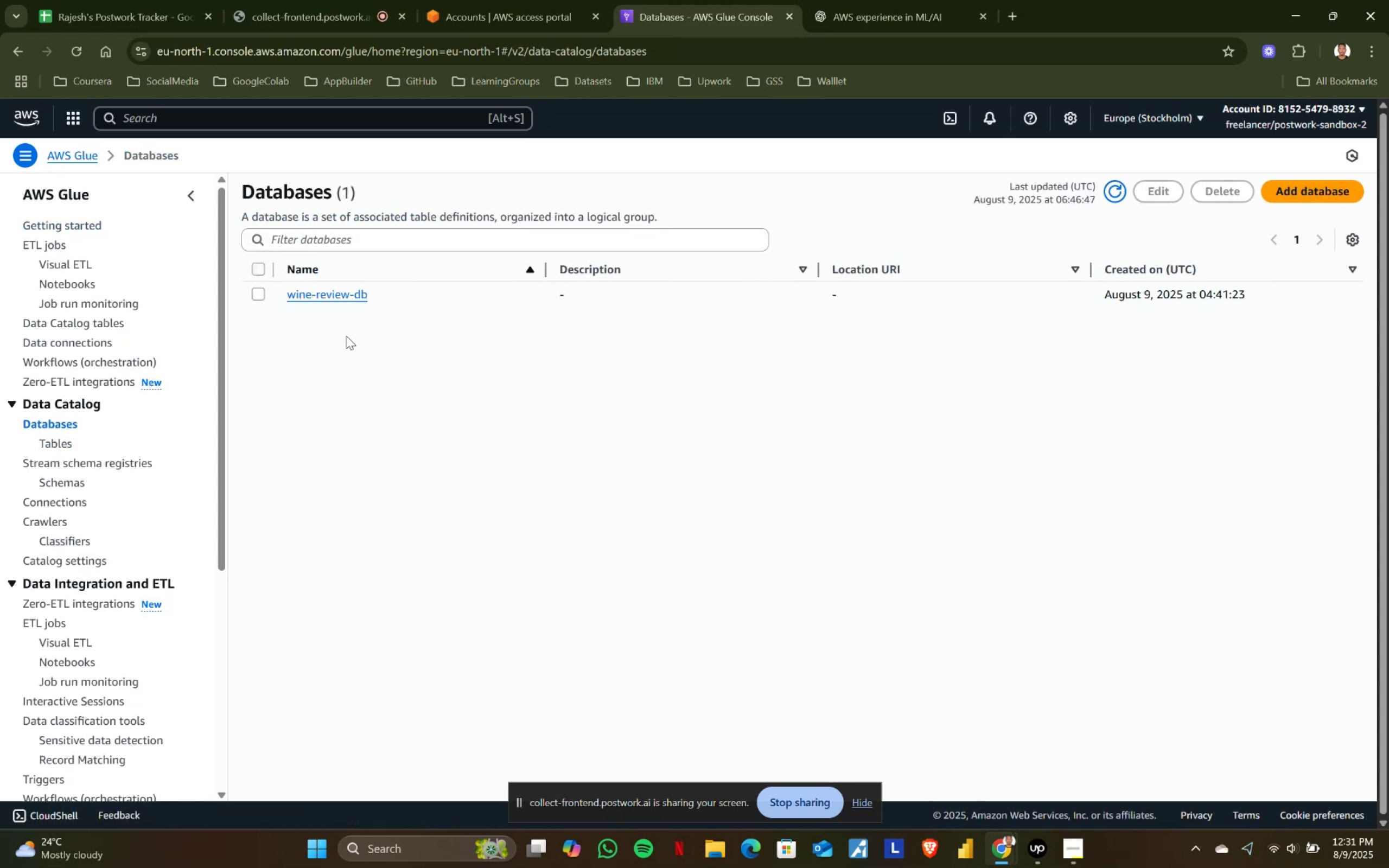 
double_click([339, 295])
 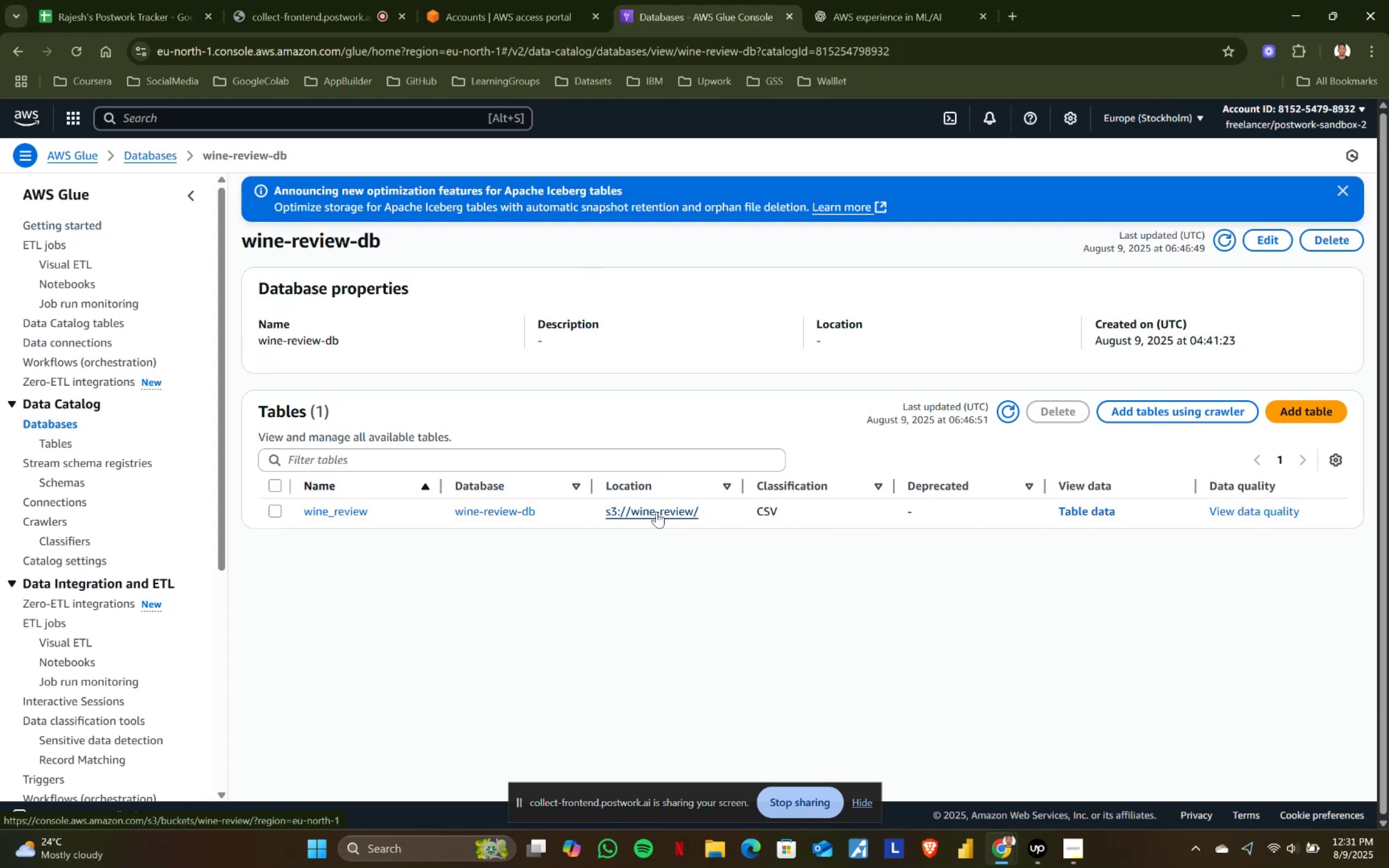 
wait(10.38)
 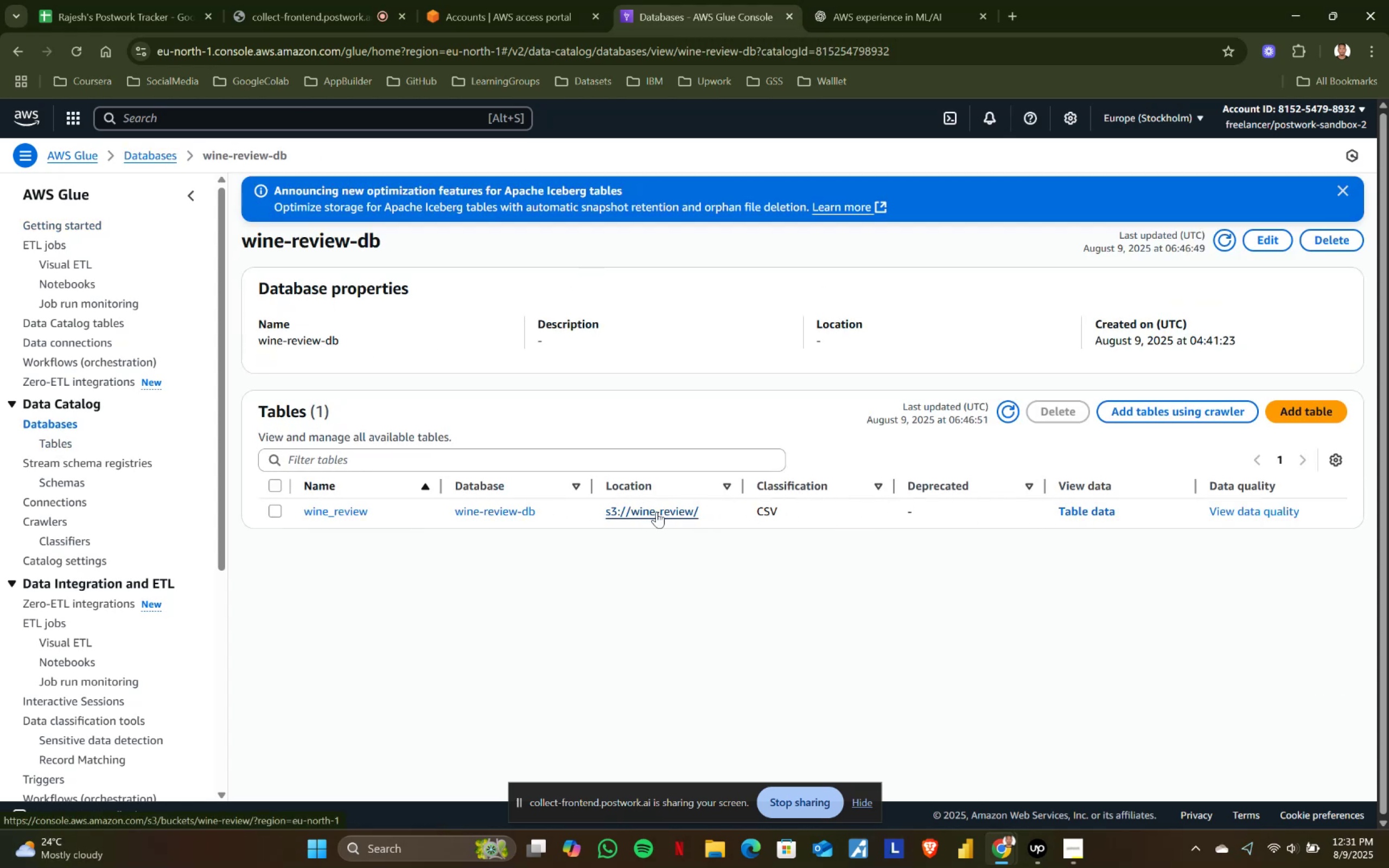 
left_click([277, 513])
 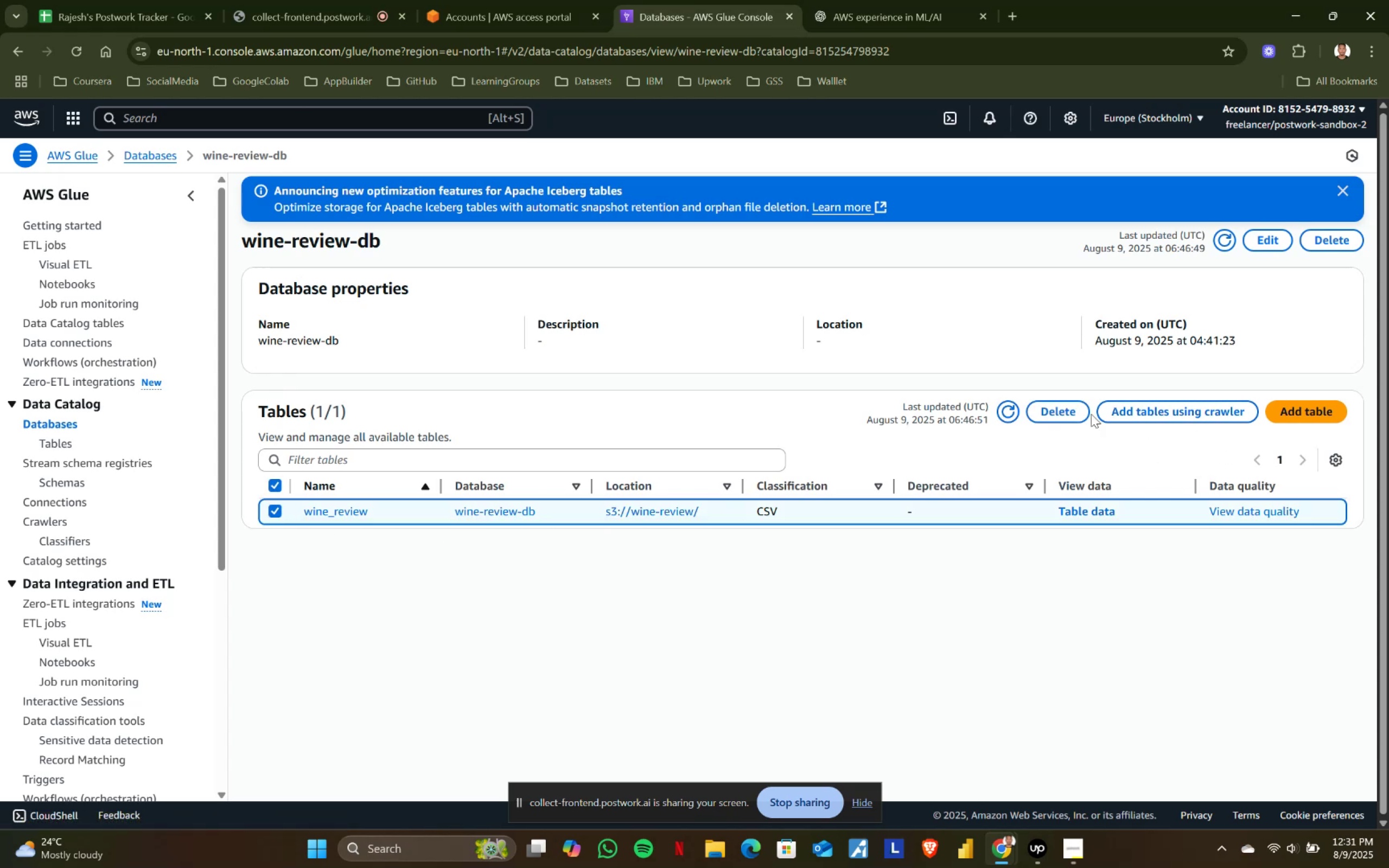 
left_click([1053, 412])
 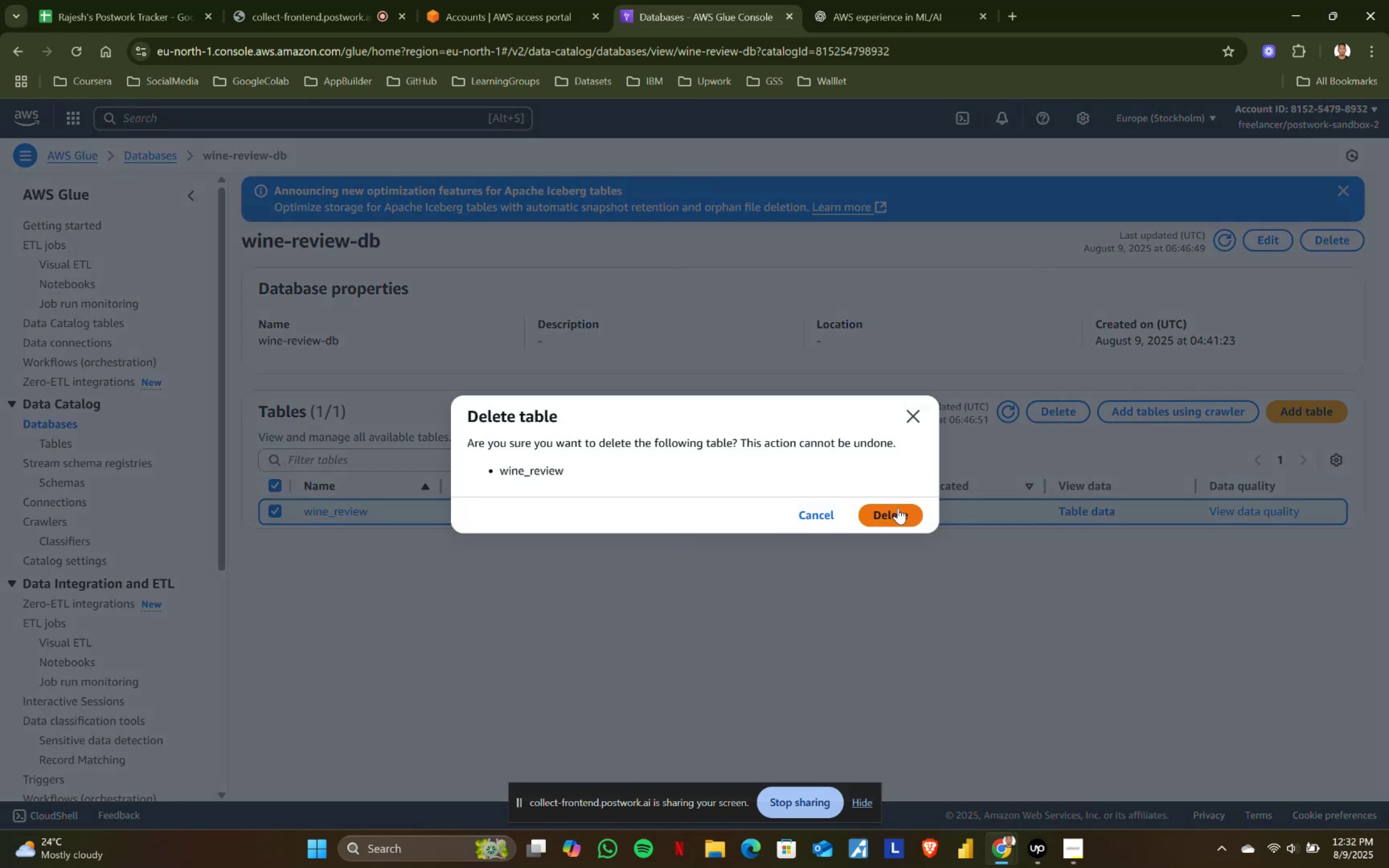 
left_click([893, 515])
 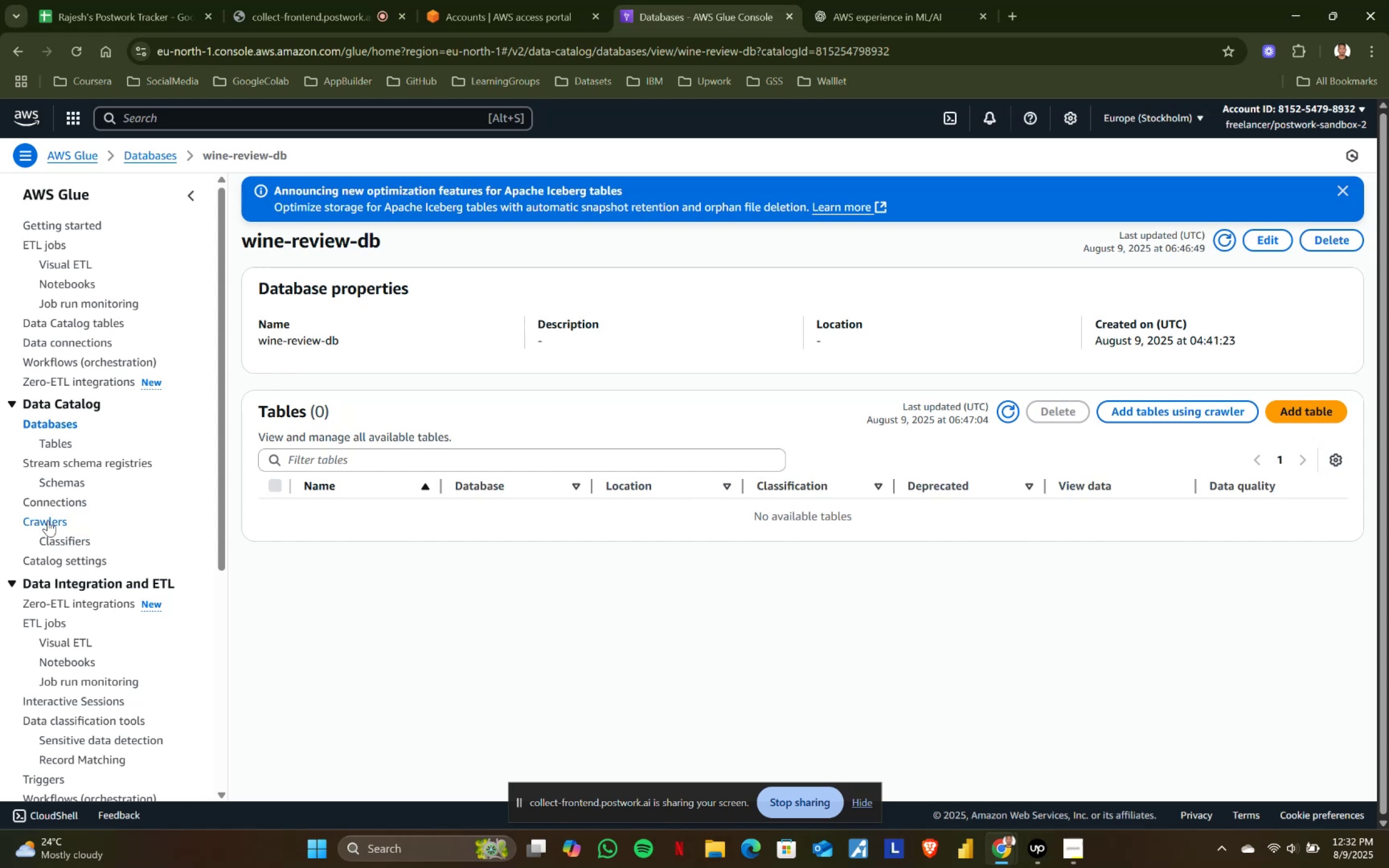 
wait(6.45)
 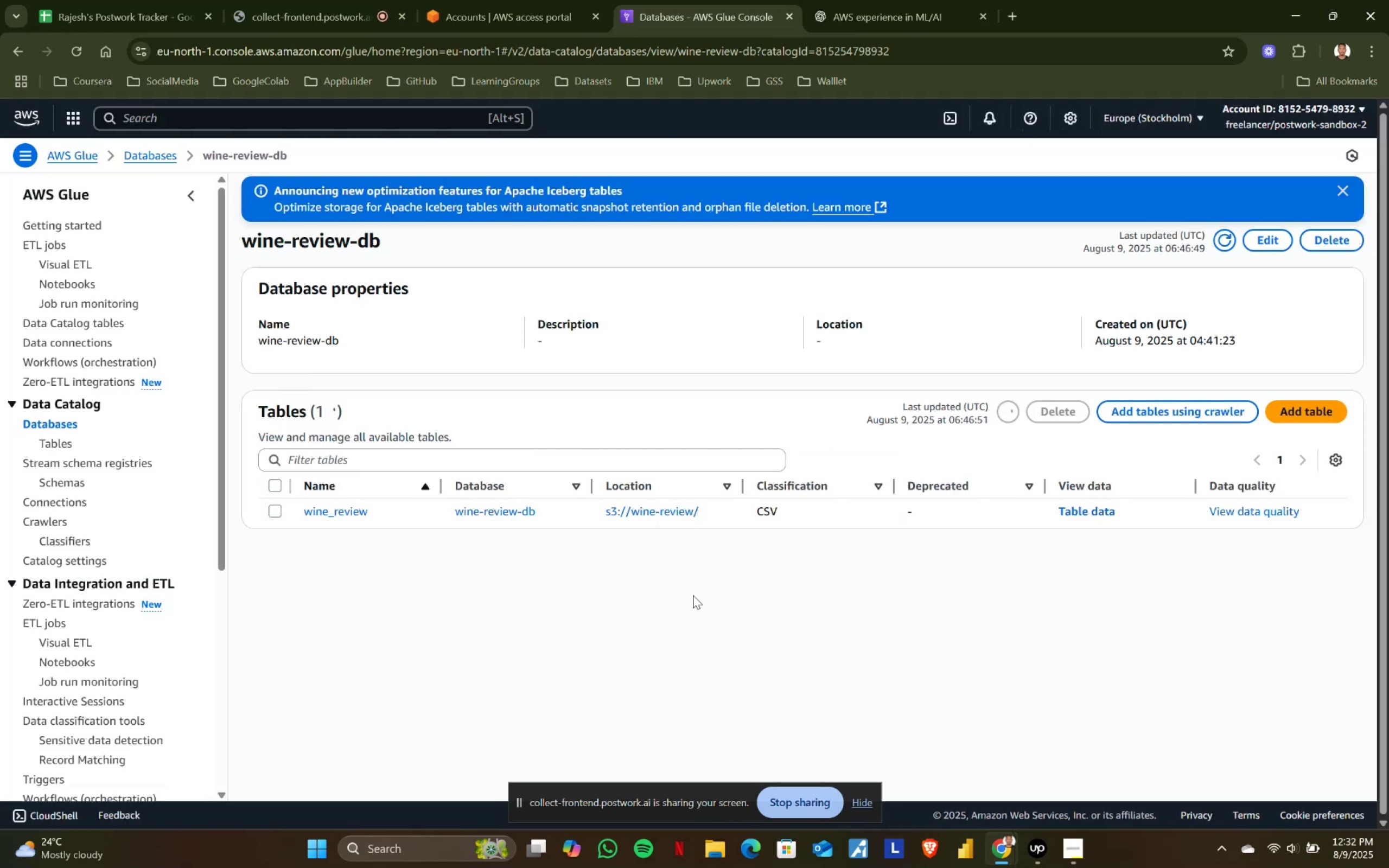 
left_click([48, 520])
 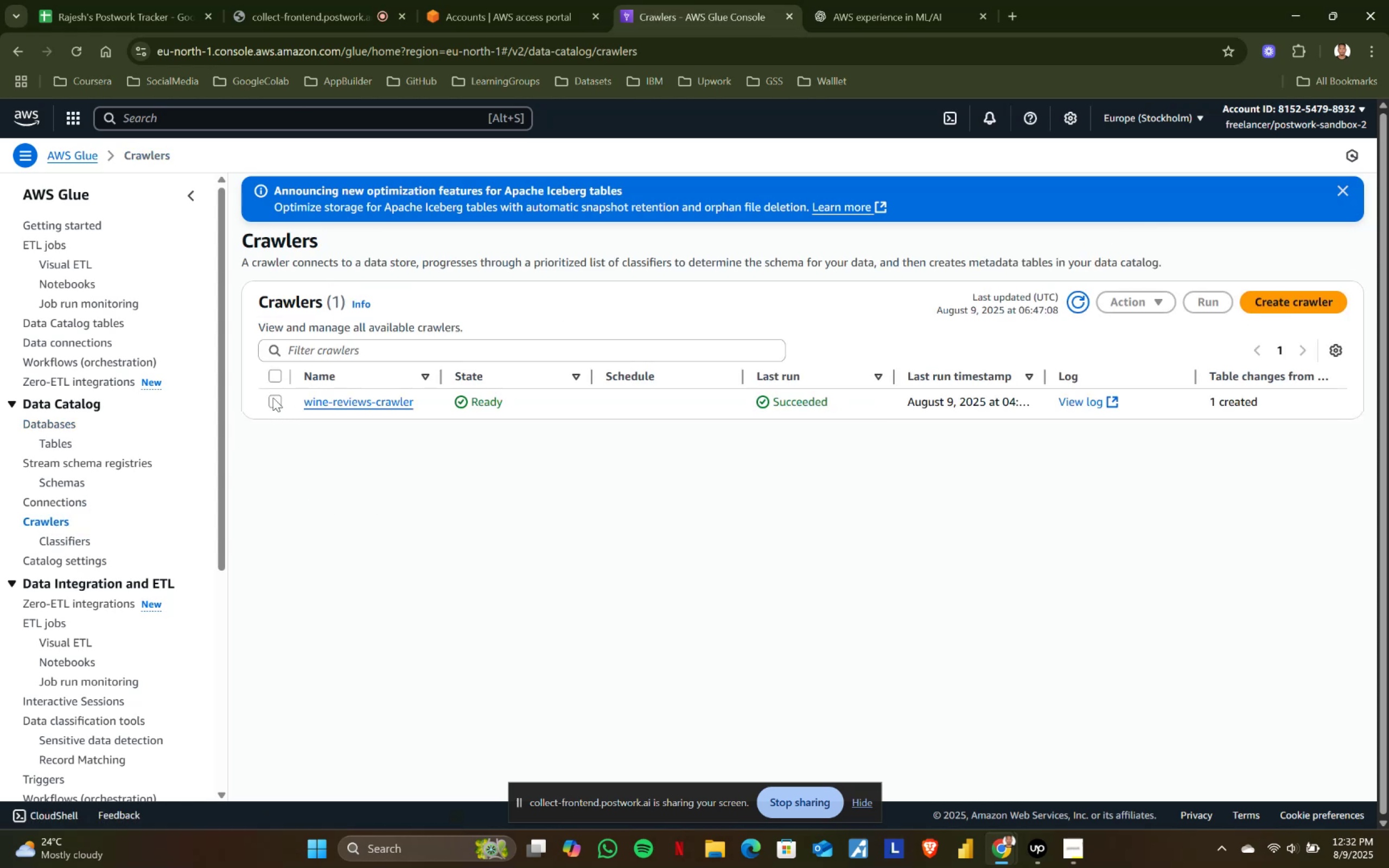 
left_click([276, 401])
 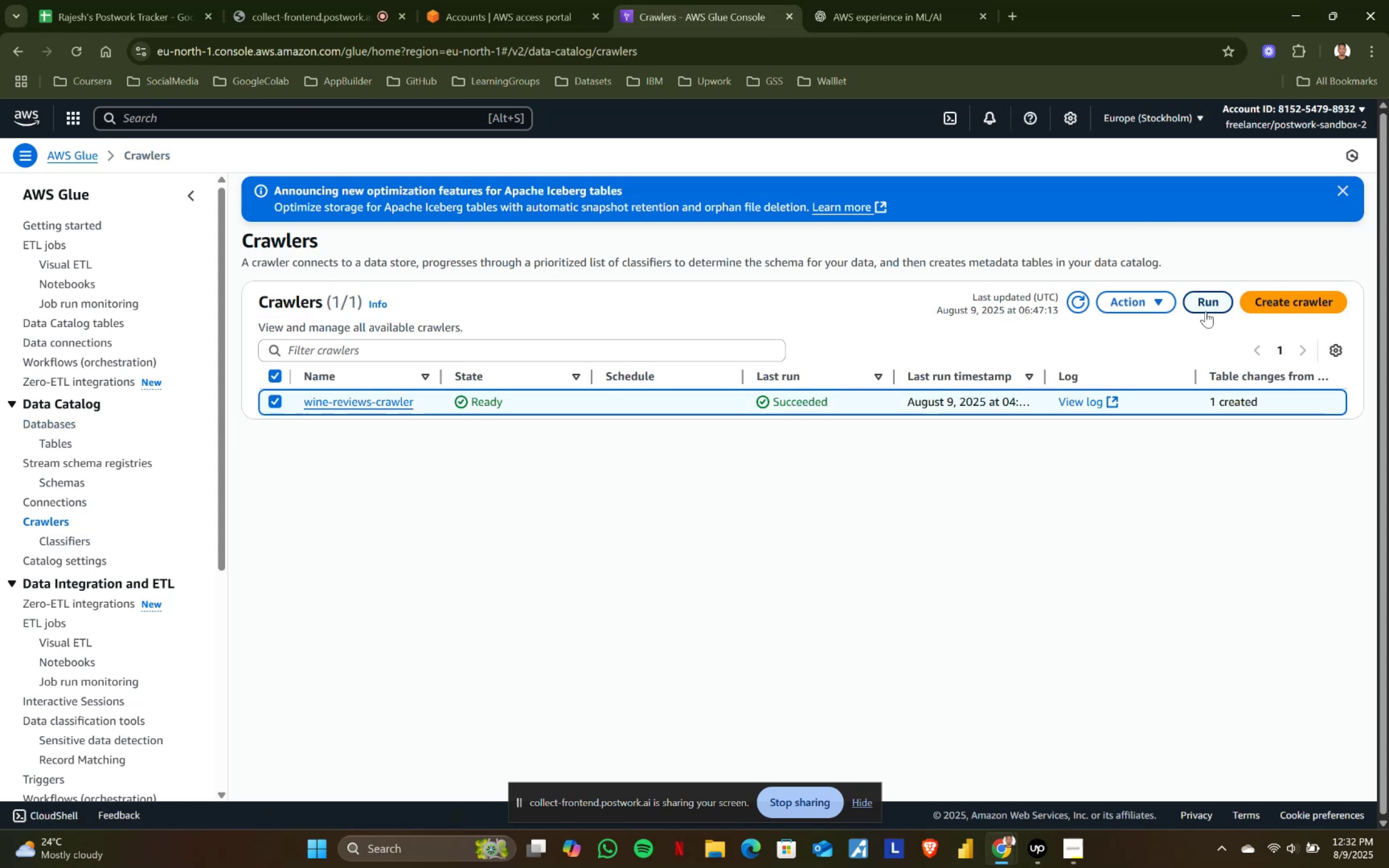 
left_click([1122, 302])
 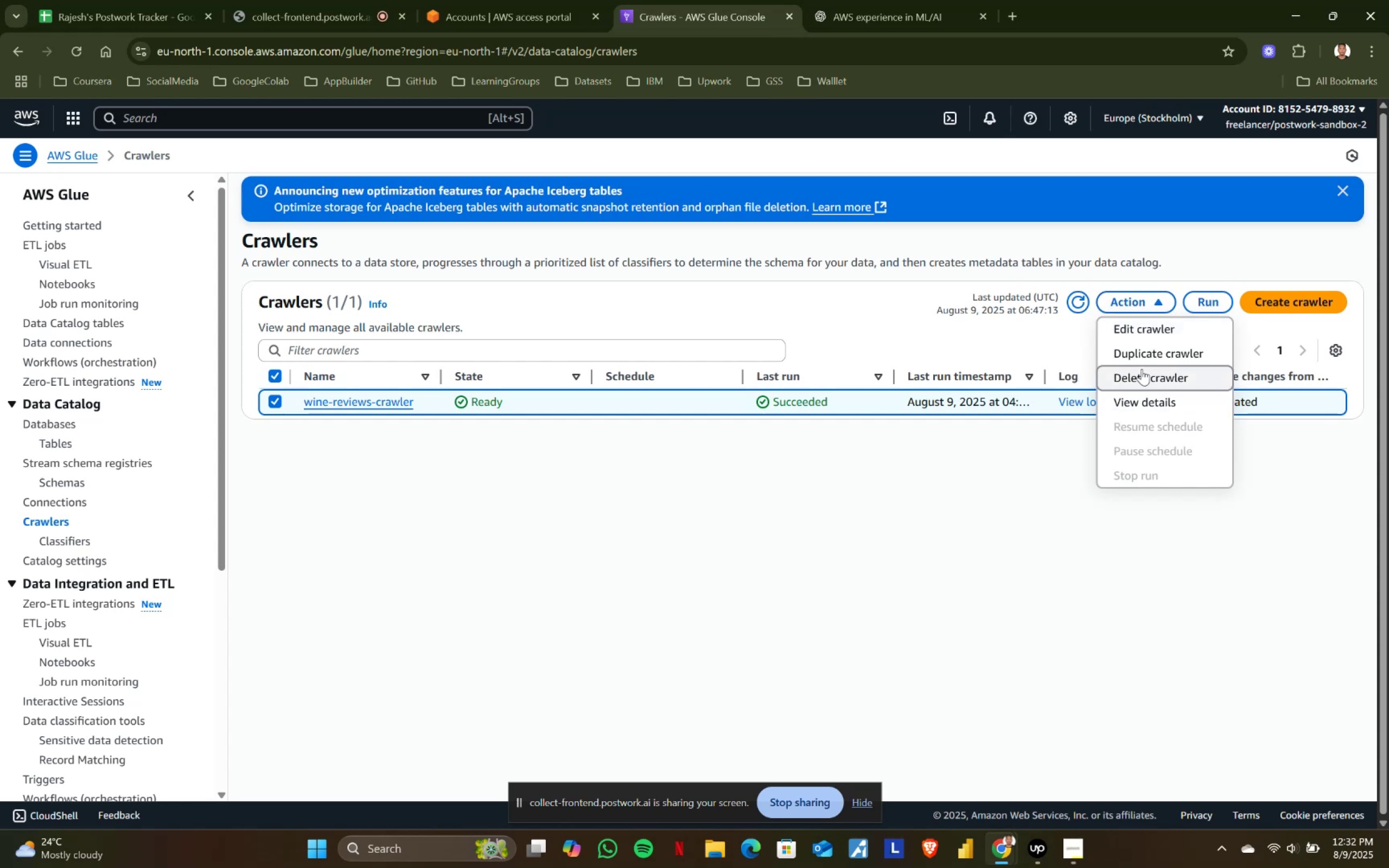 
left_click([1141, 375])
 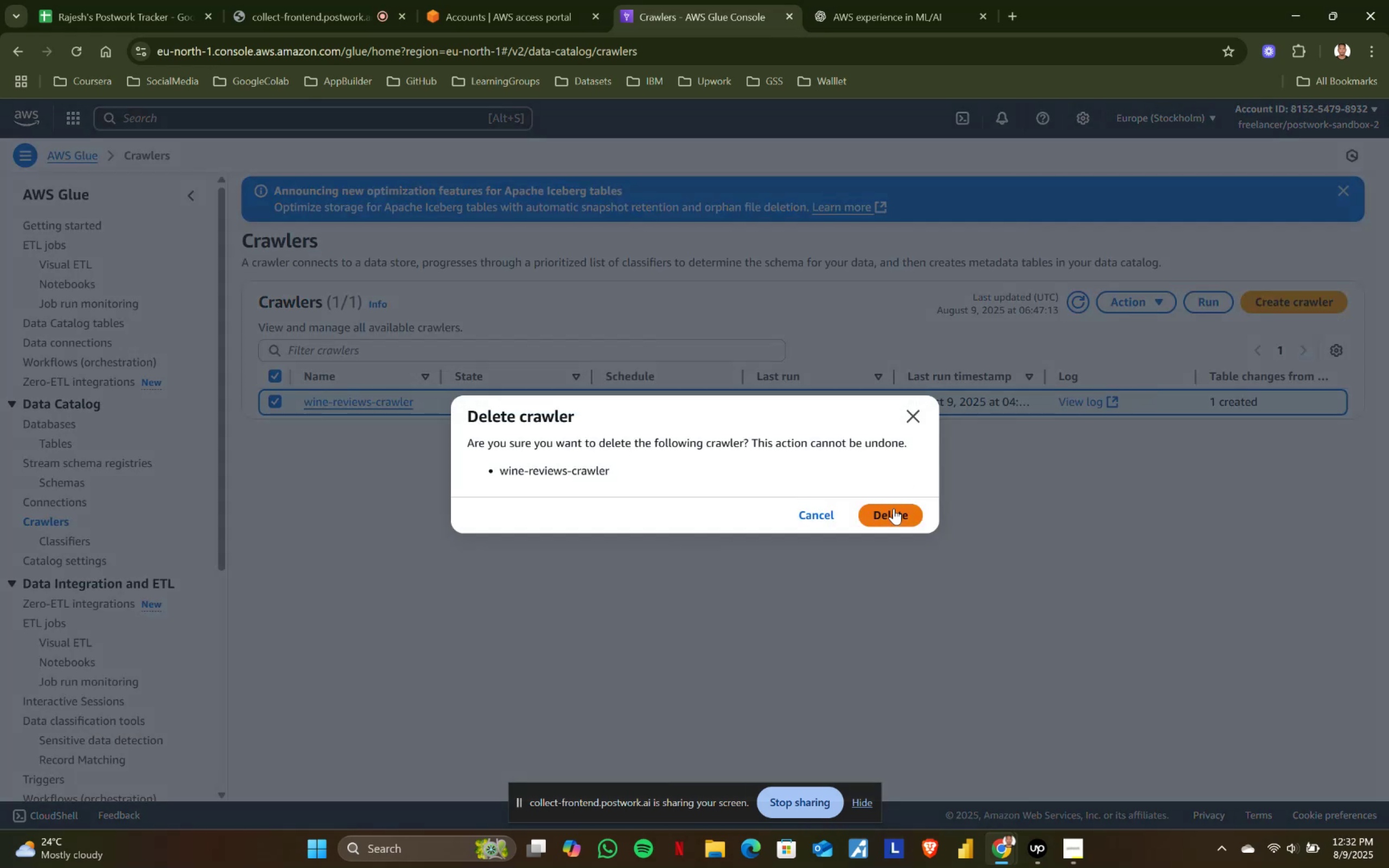 
left_click([884, 511])
 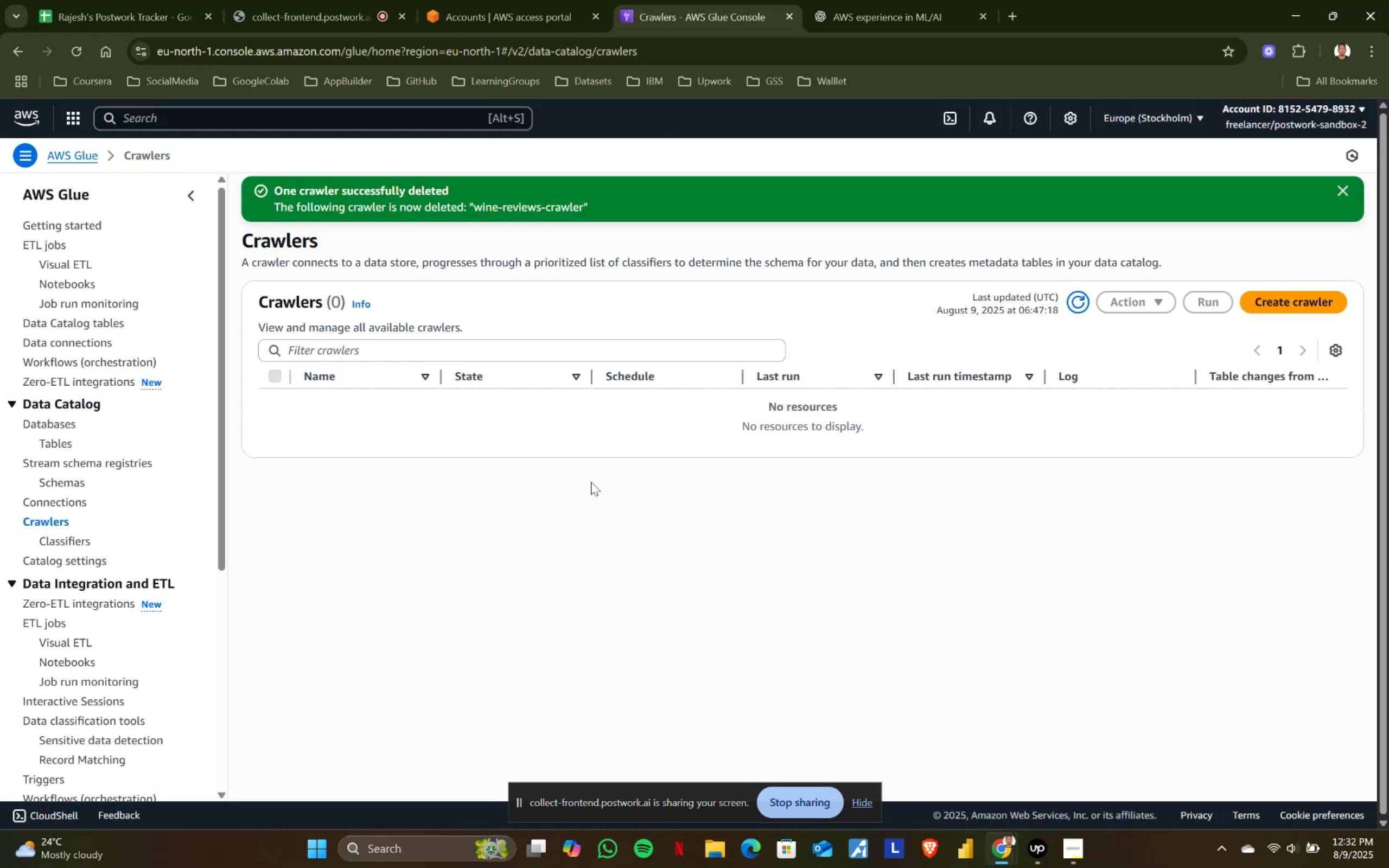 
left_click([1290, 310])
 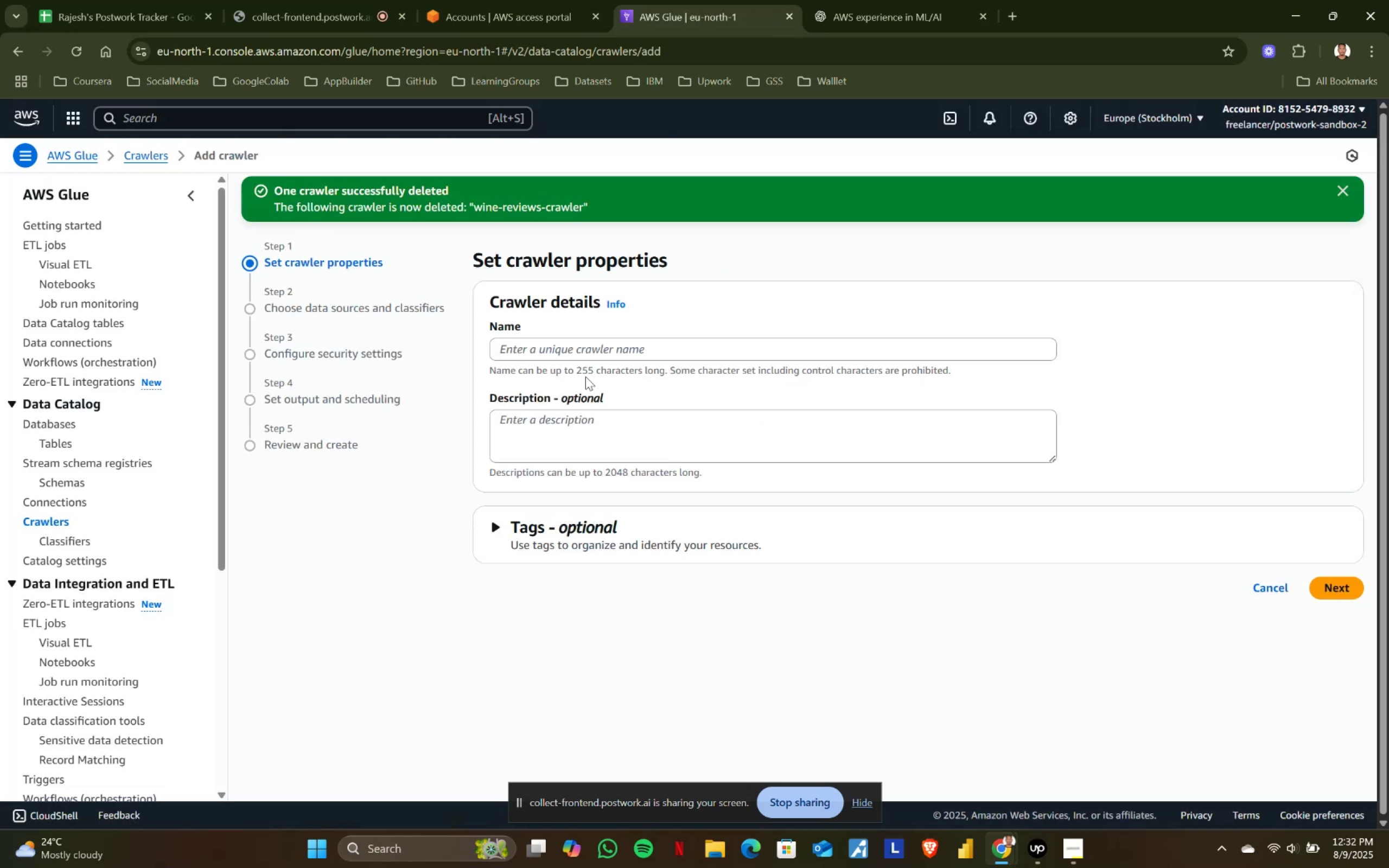 
left_click([552, 350])
 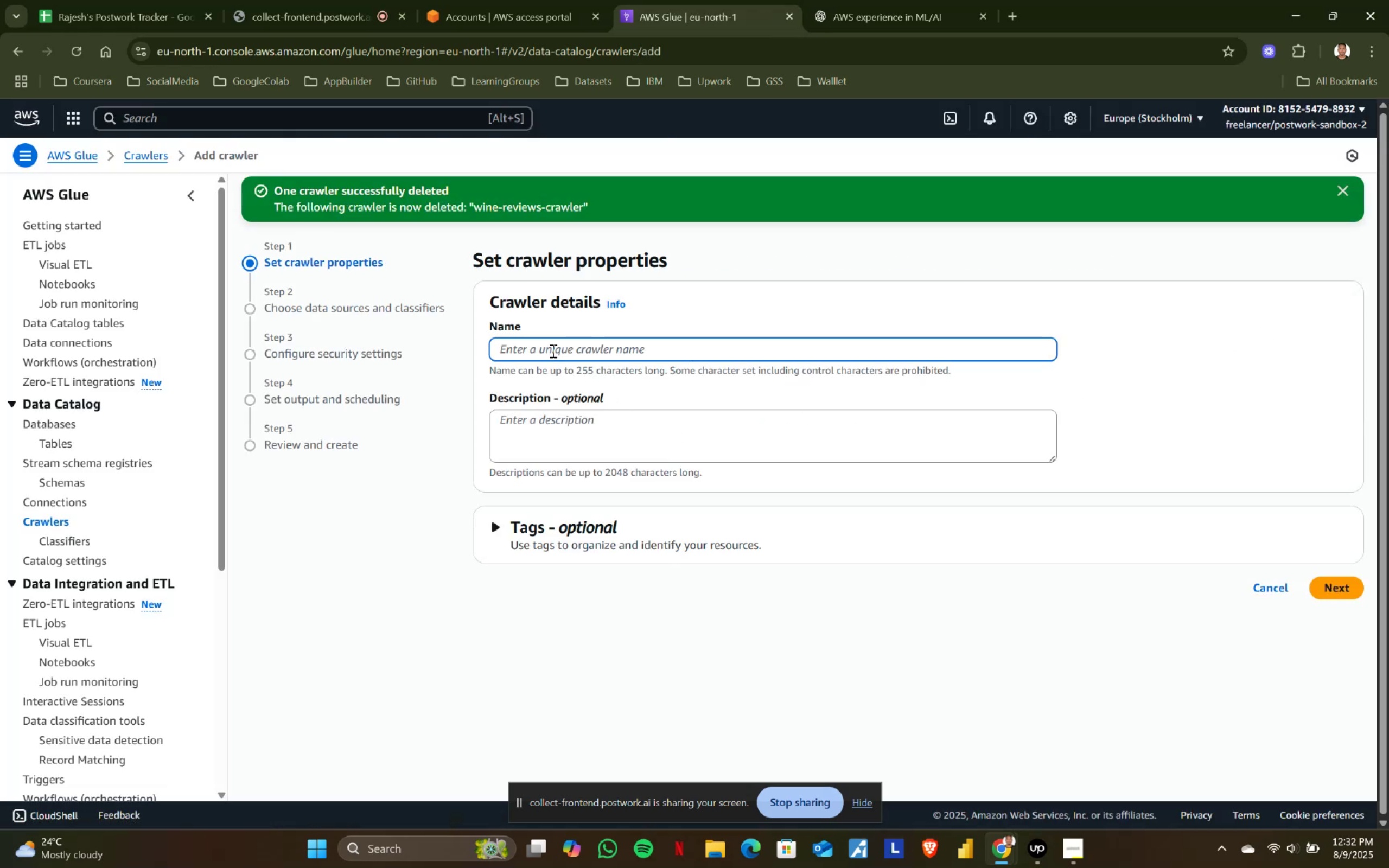 
type(wine-reviews-crawler)
 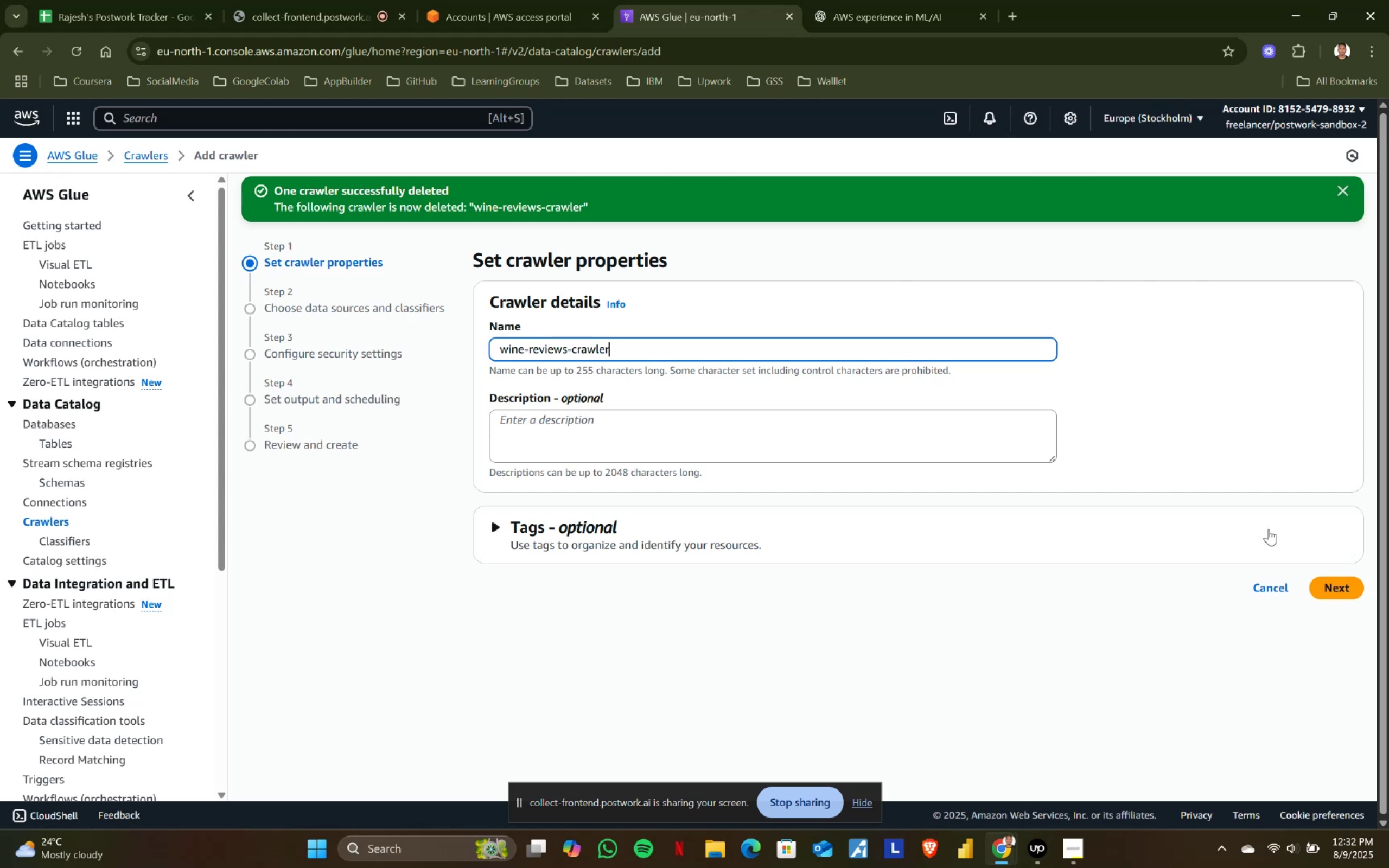 
left_click([1336, 585])
 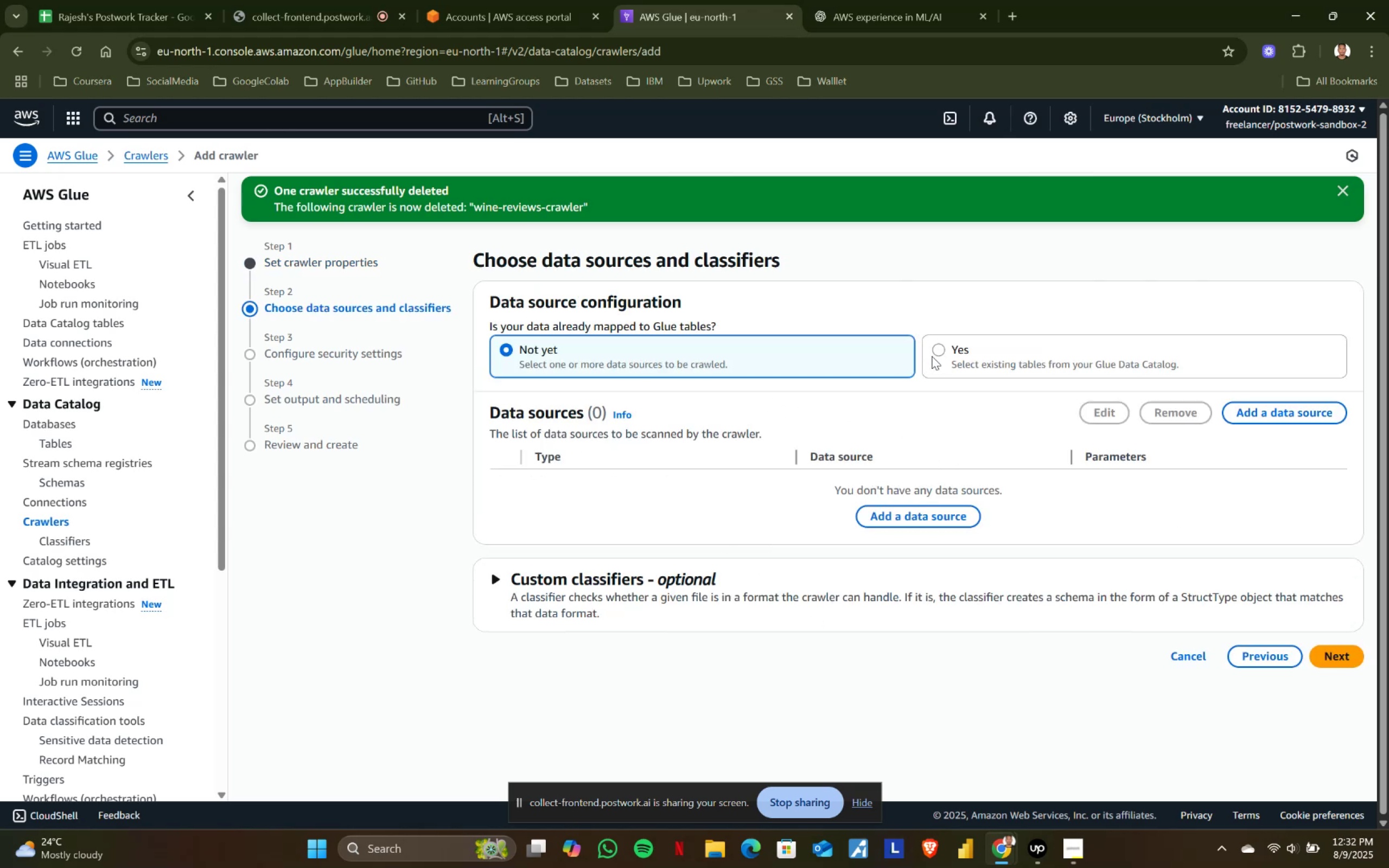 
left_click([935, 340])
 